 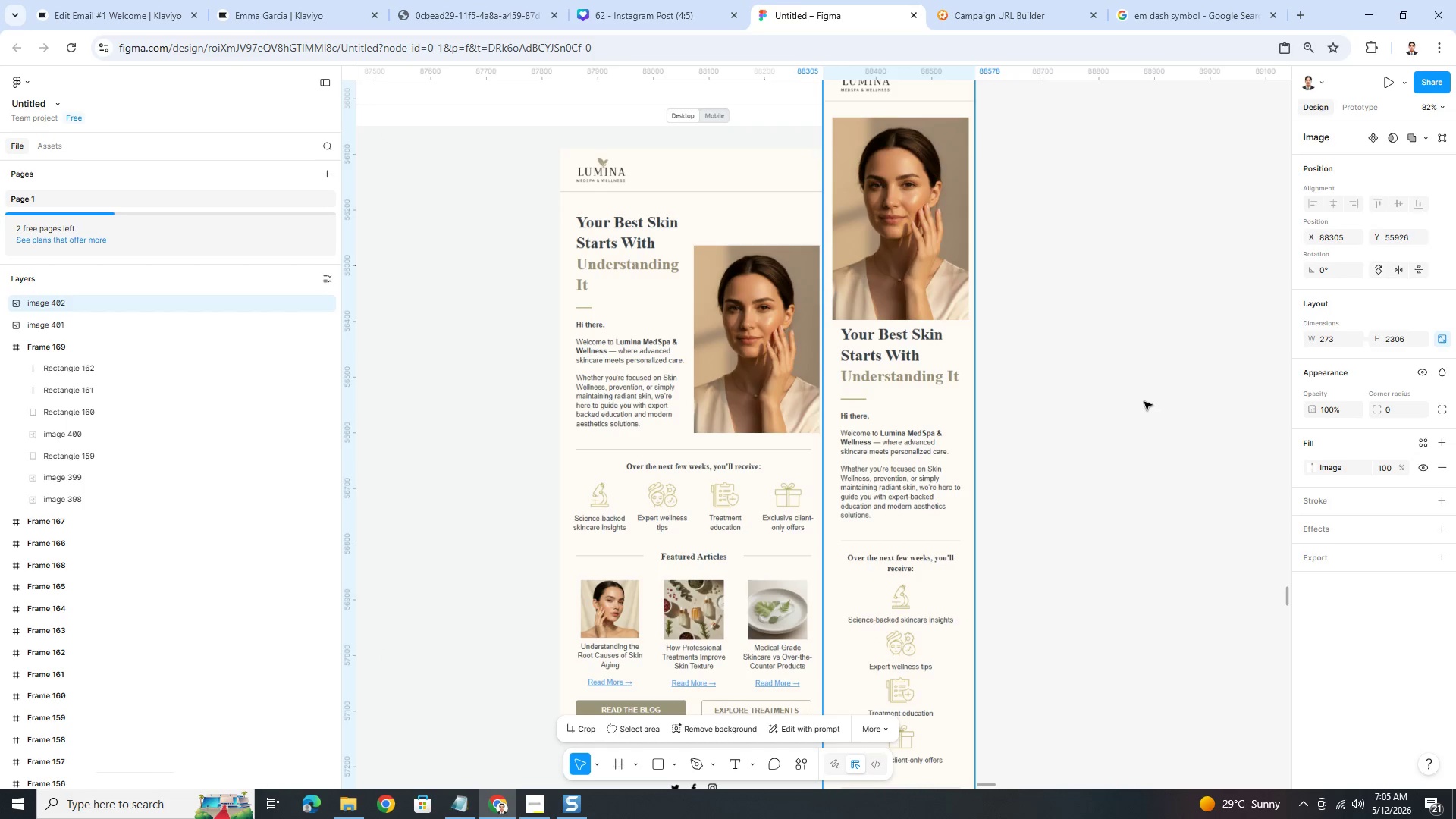 
scroll: coordinate [1122, 377], scroll_direction: down, amount: 6.0
 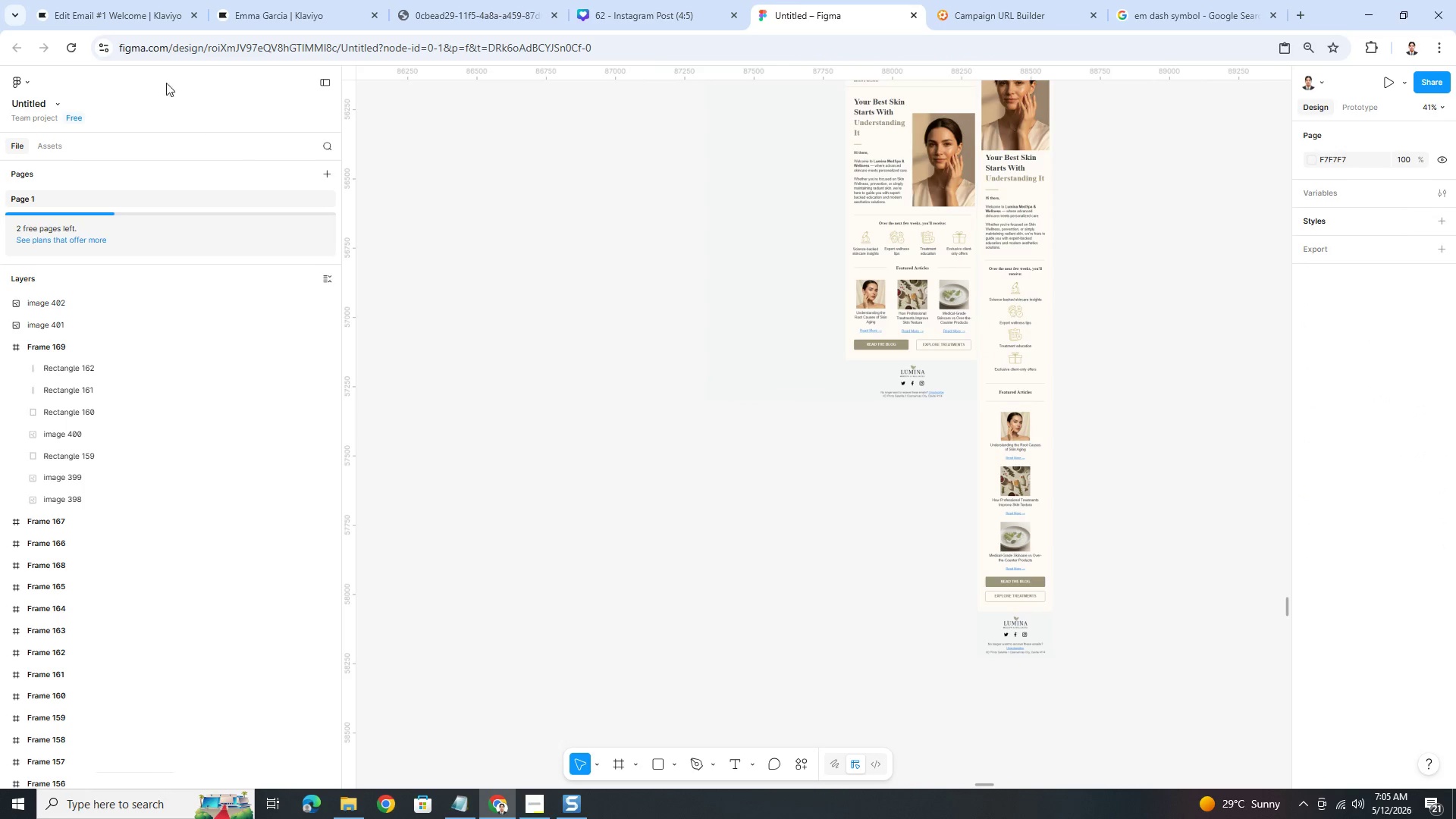 
left_click([143, 6])
 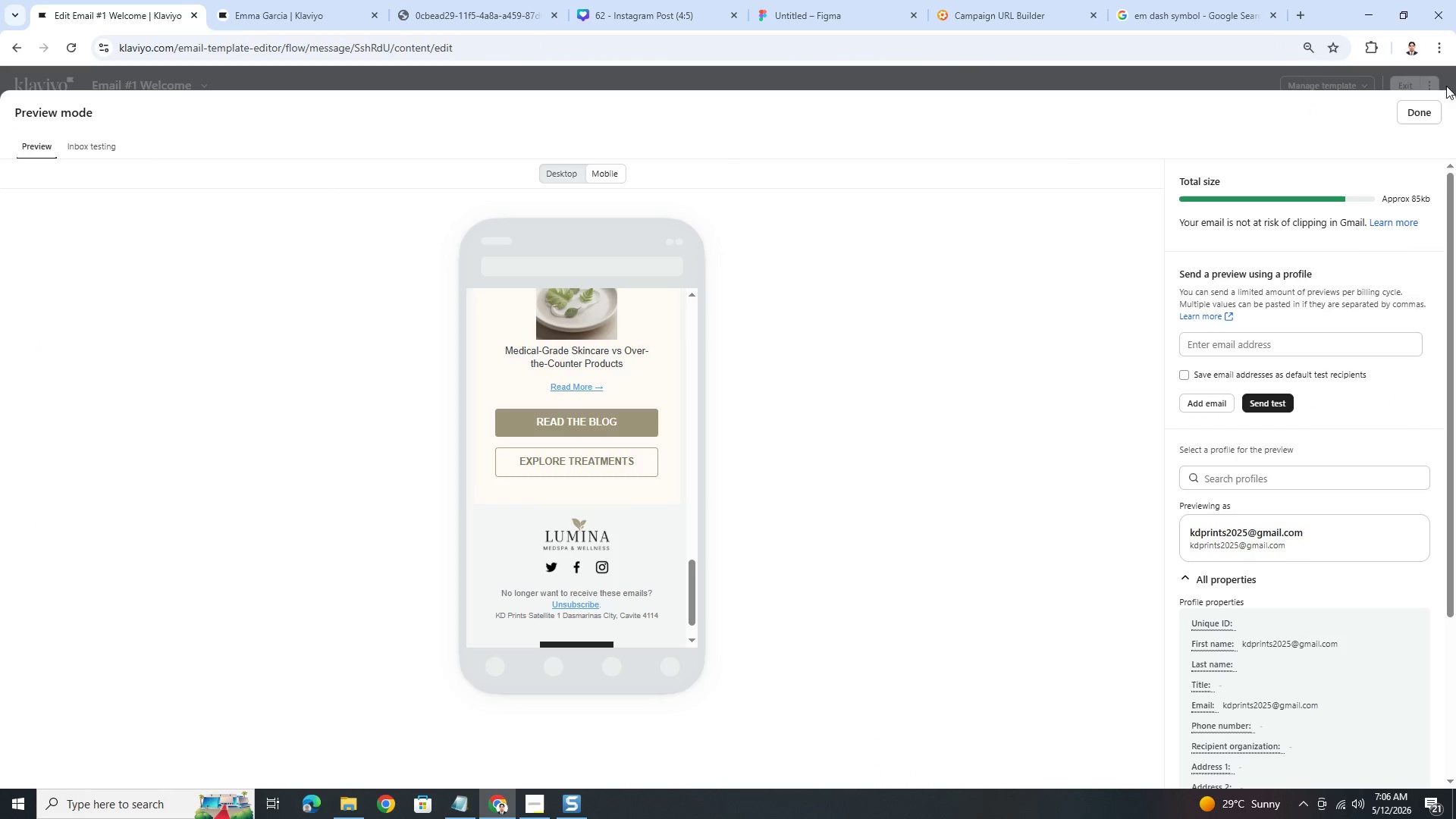 
left_click([1419, 108])
 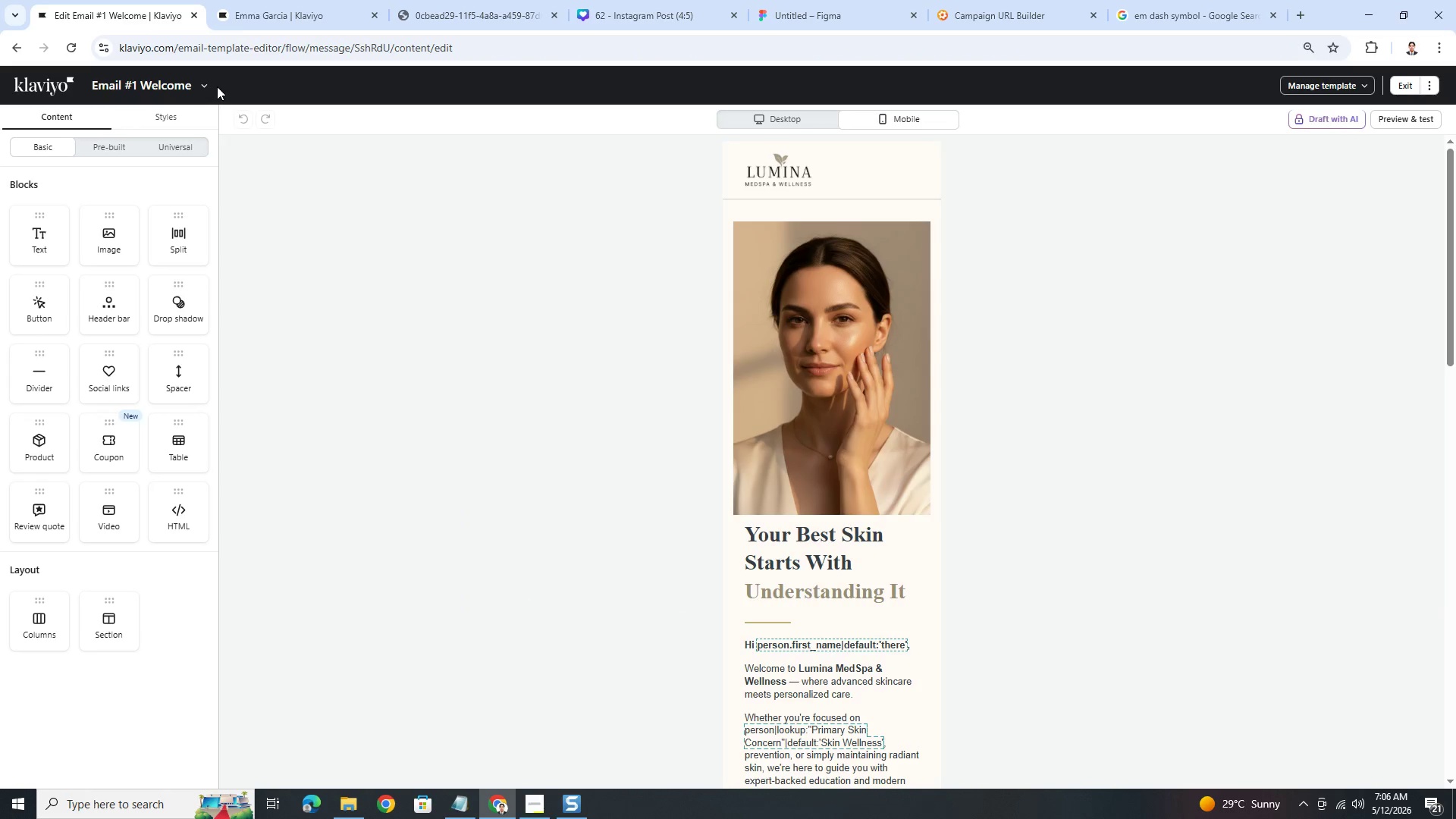 
left_click([209, 83])
 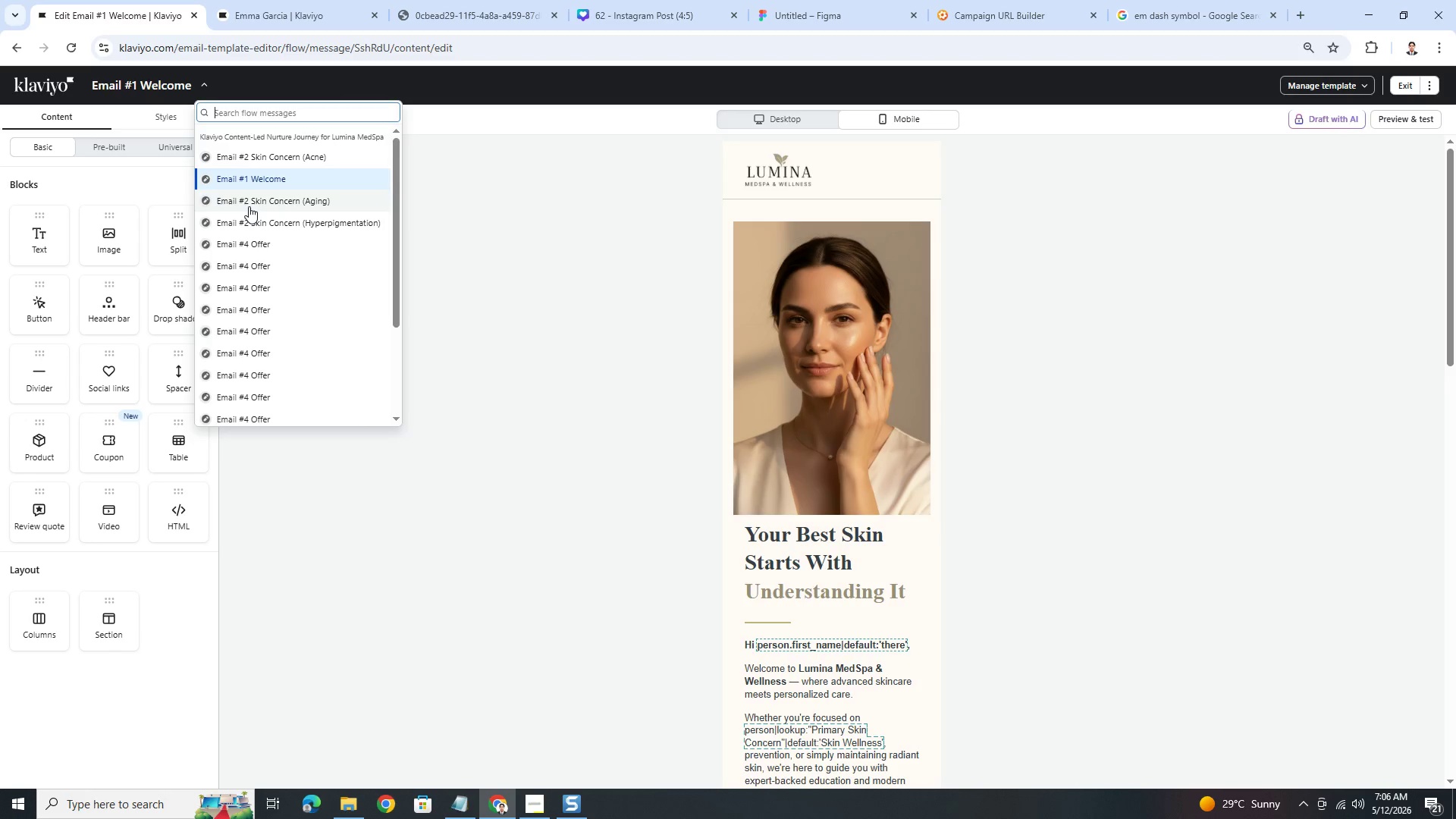 
left_click([249, 206])
 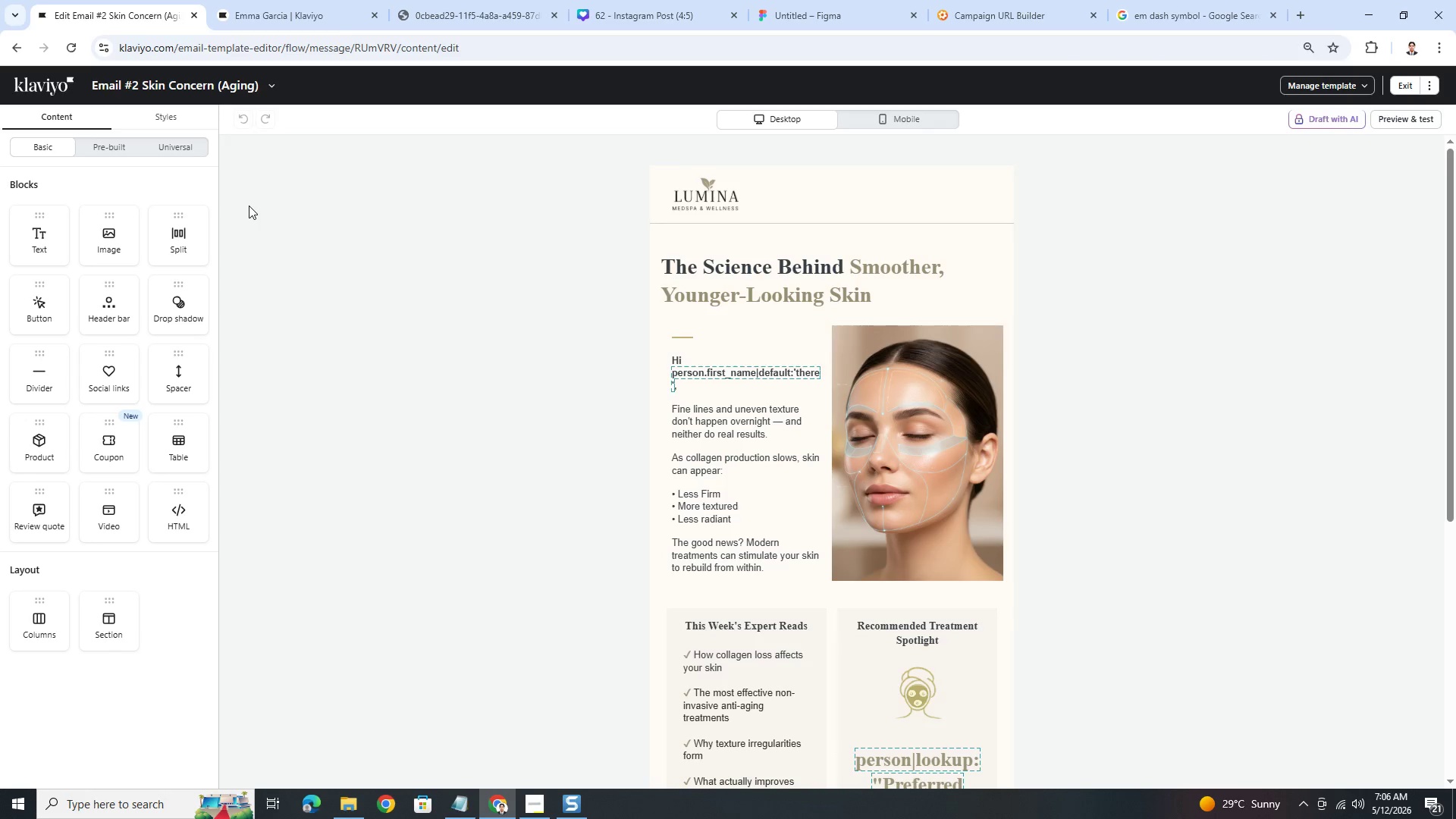 
wait(13.33)
 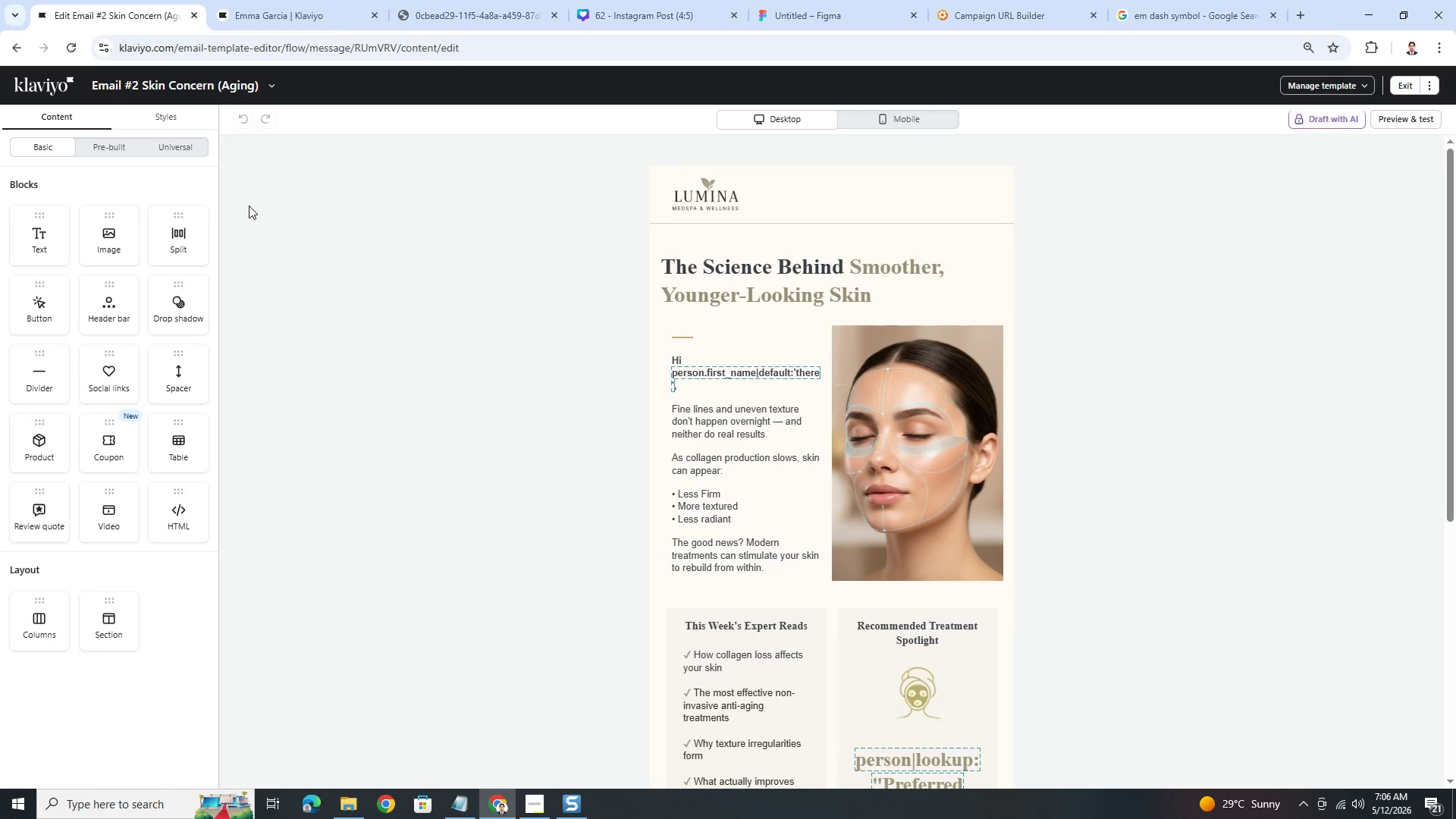 
left_click([1418, 117])
 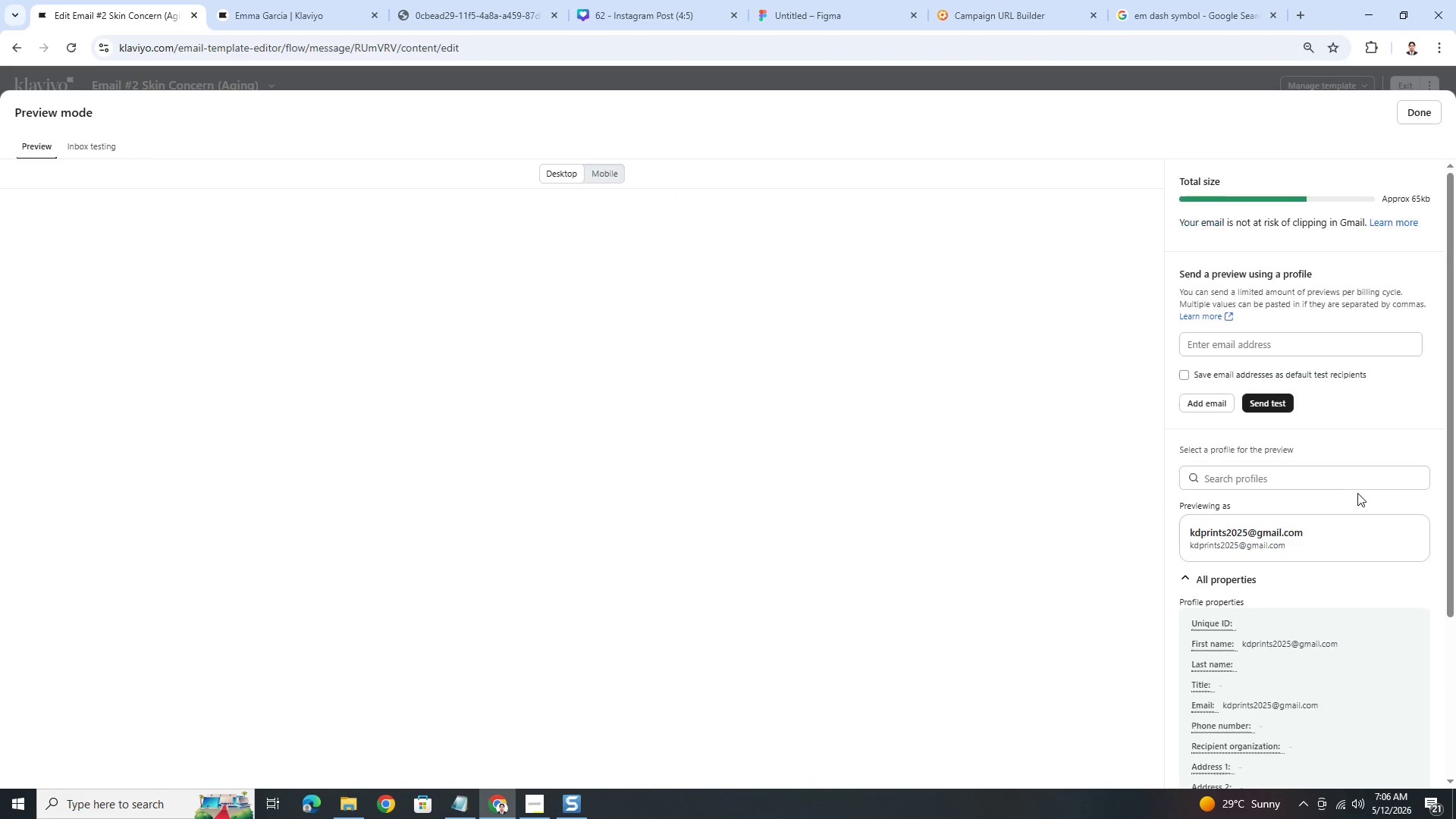 
scroll: coordinate [977, 597], scroll_direction: down, amount: 4.0
 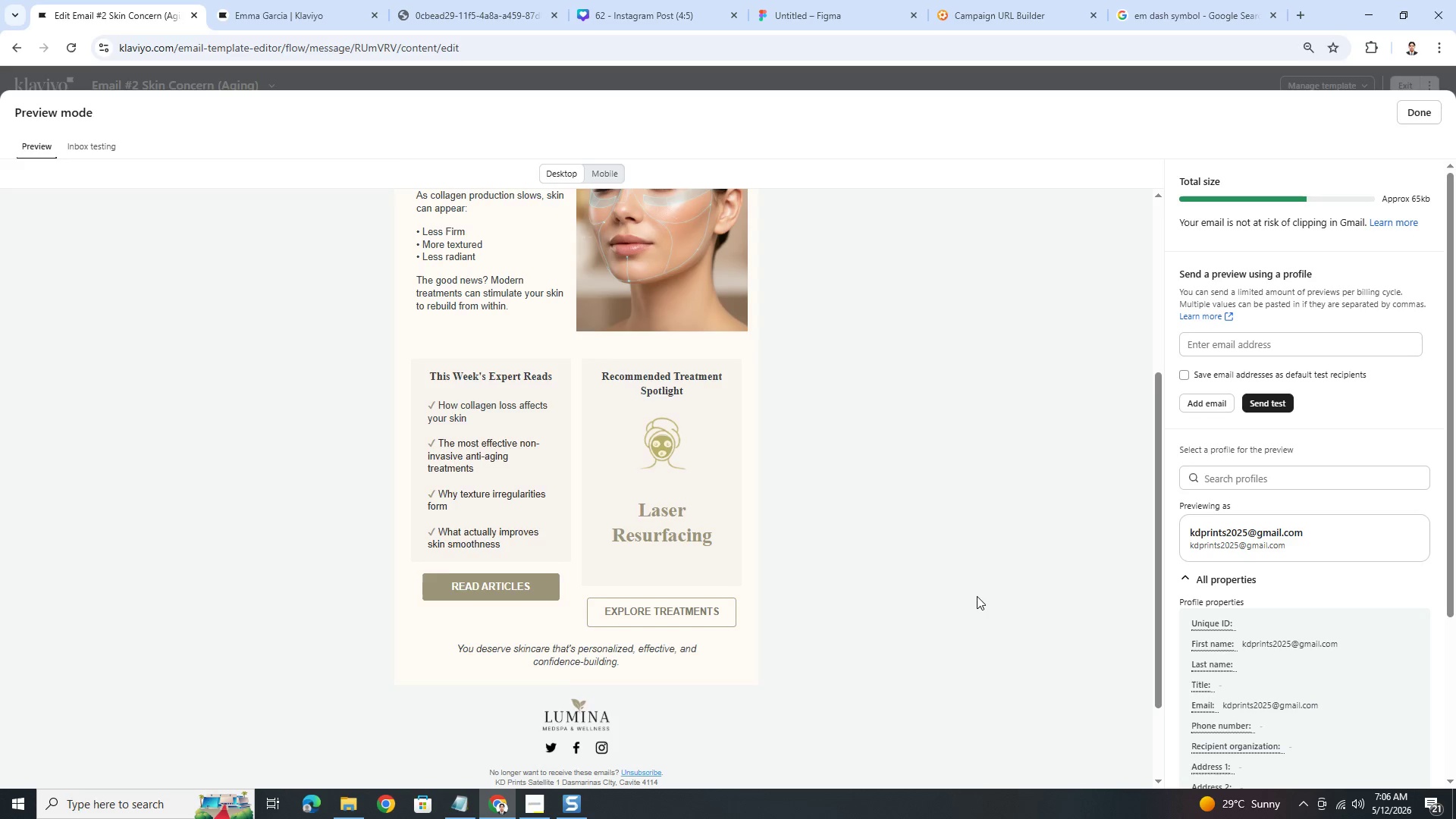 
scroll: coordinate [977, 596], scroll_direction: up, amount: 3.0
 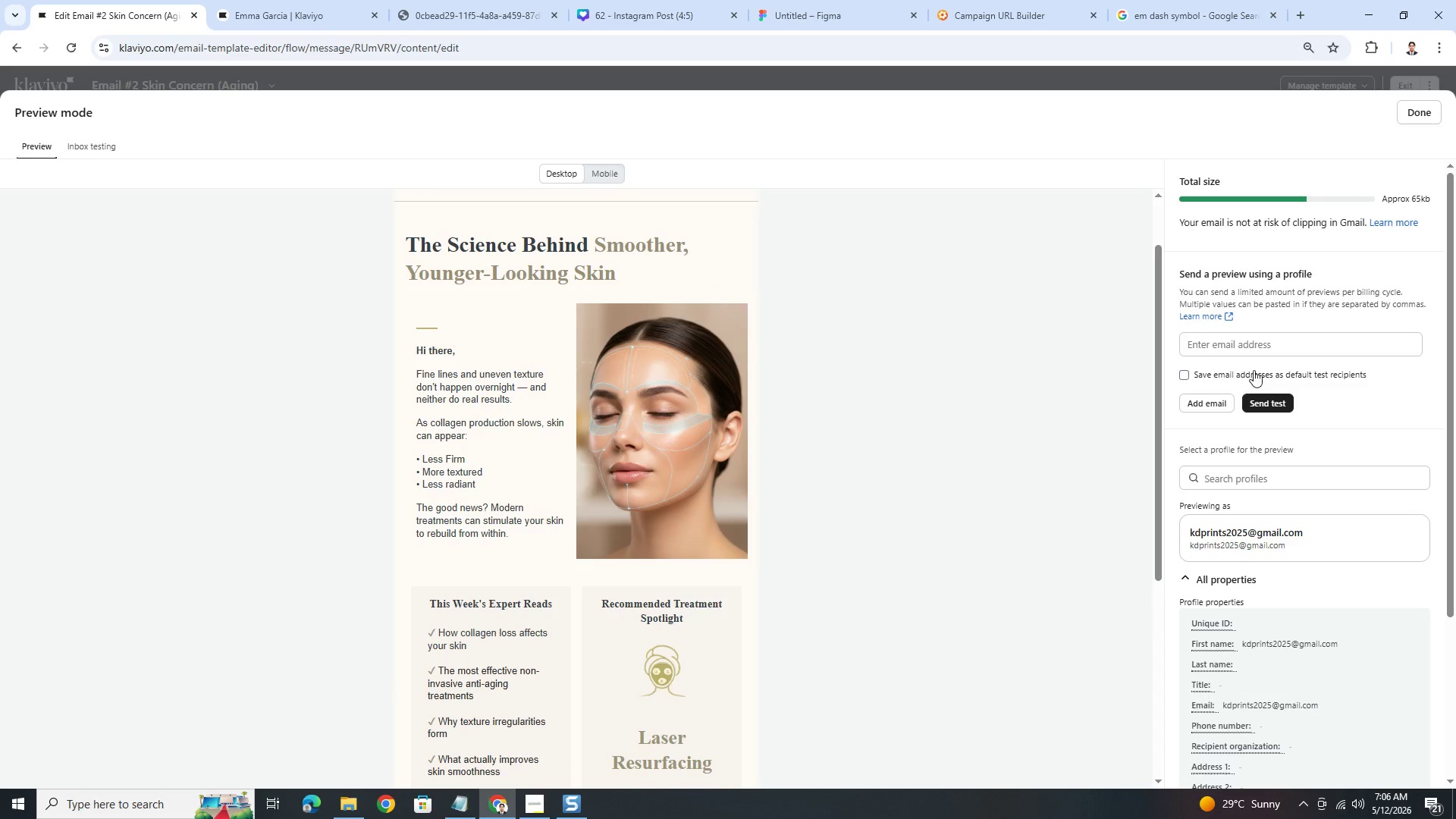 
left_click([1269, 339])
 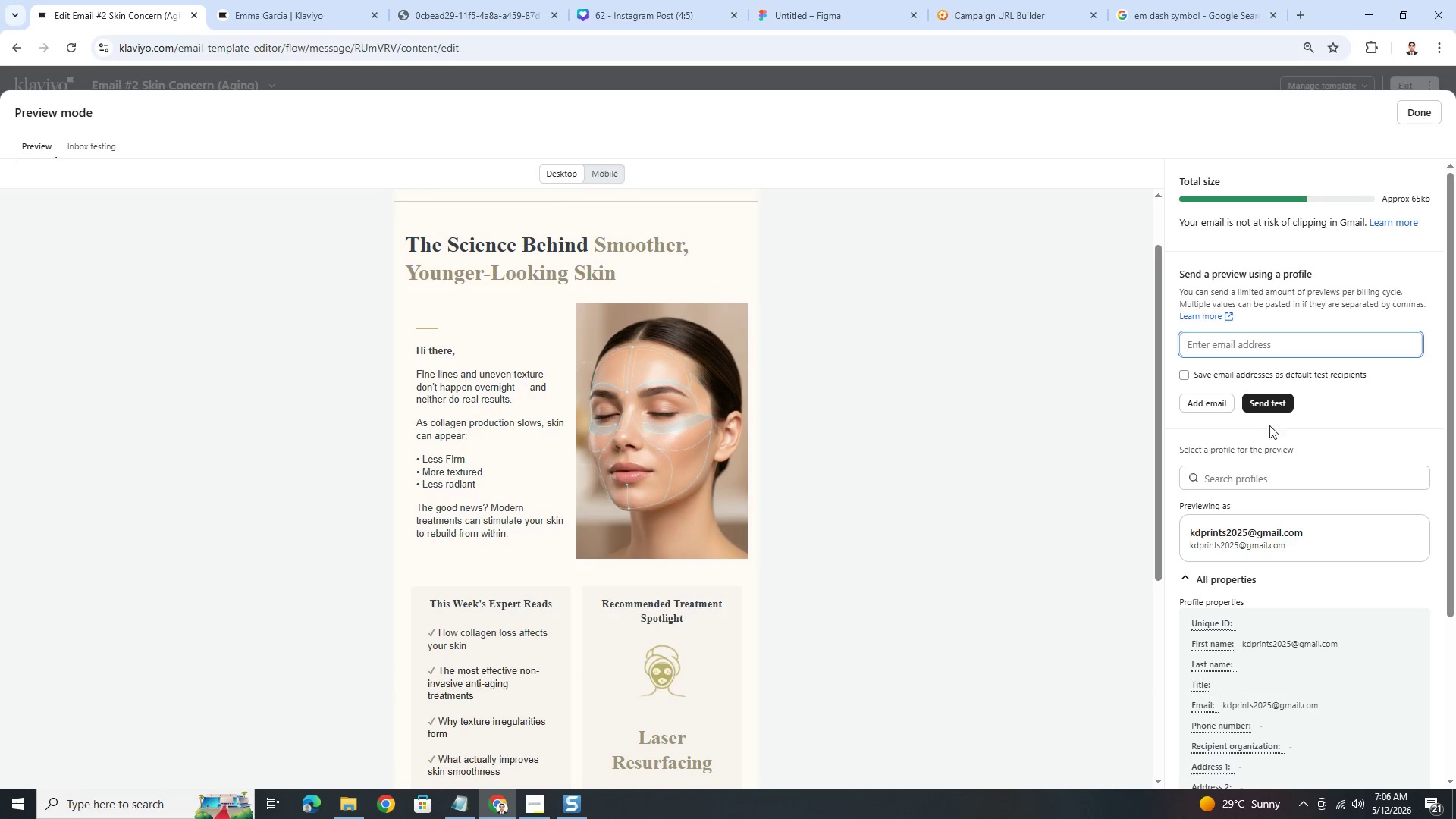 
left_click([1285, 484])
 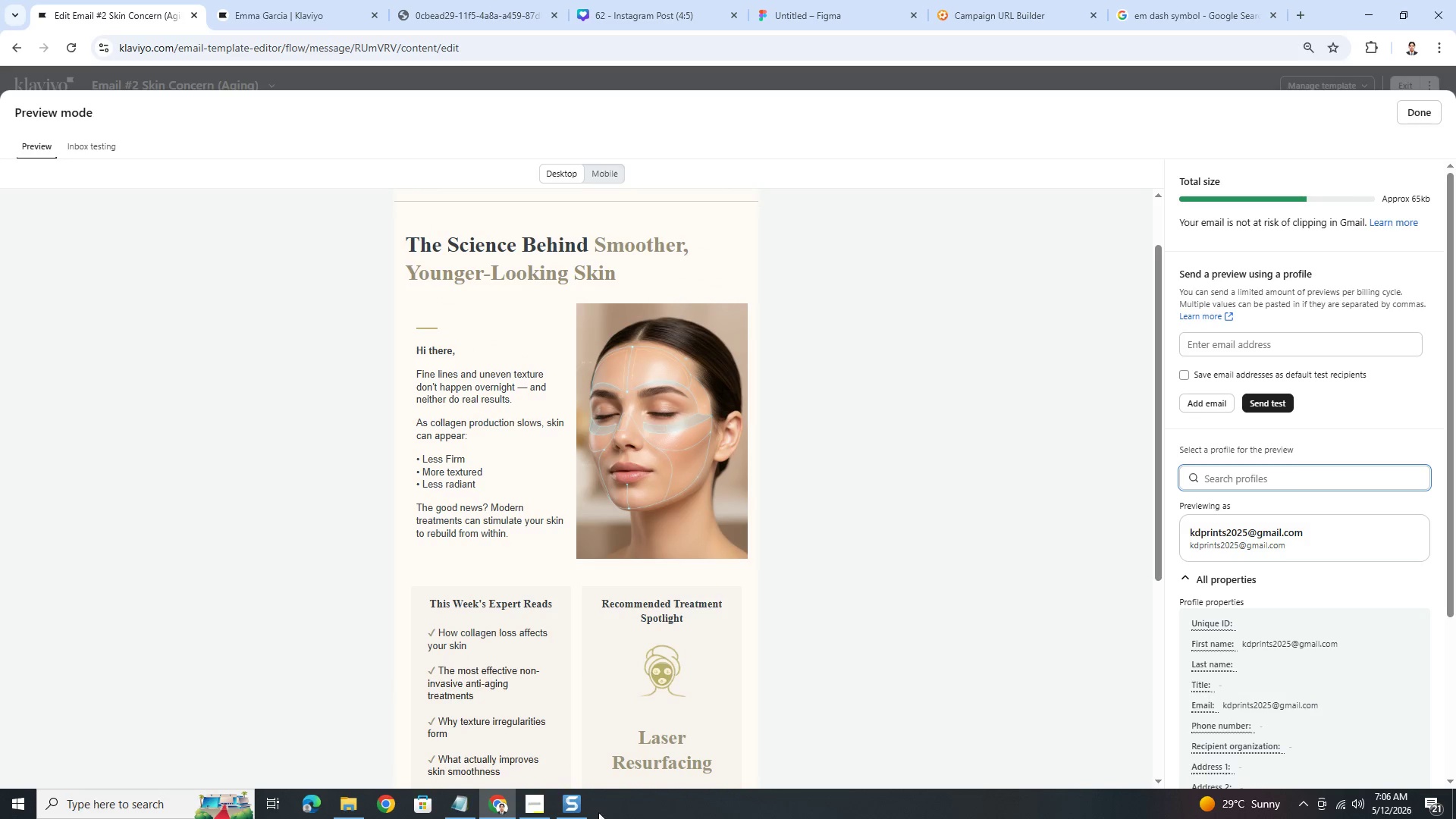 
left_click([522, 799])
 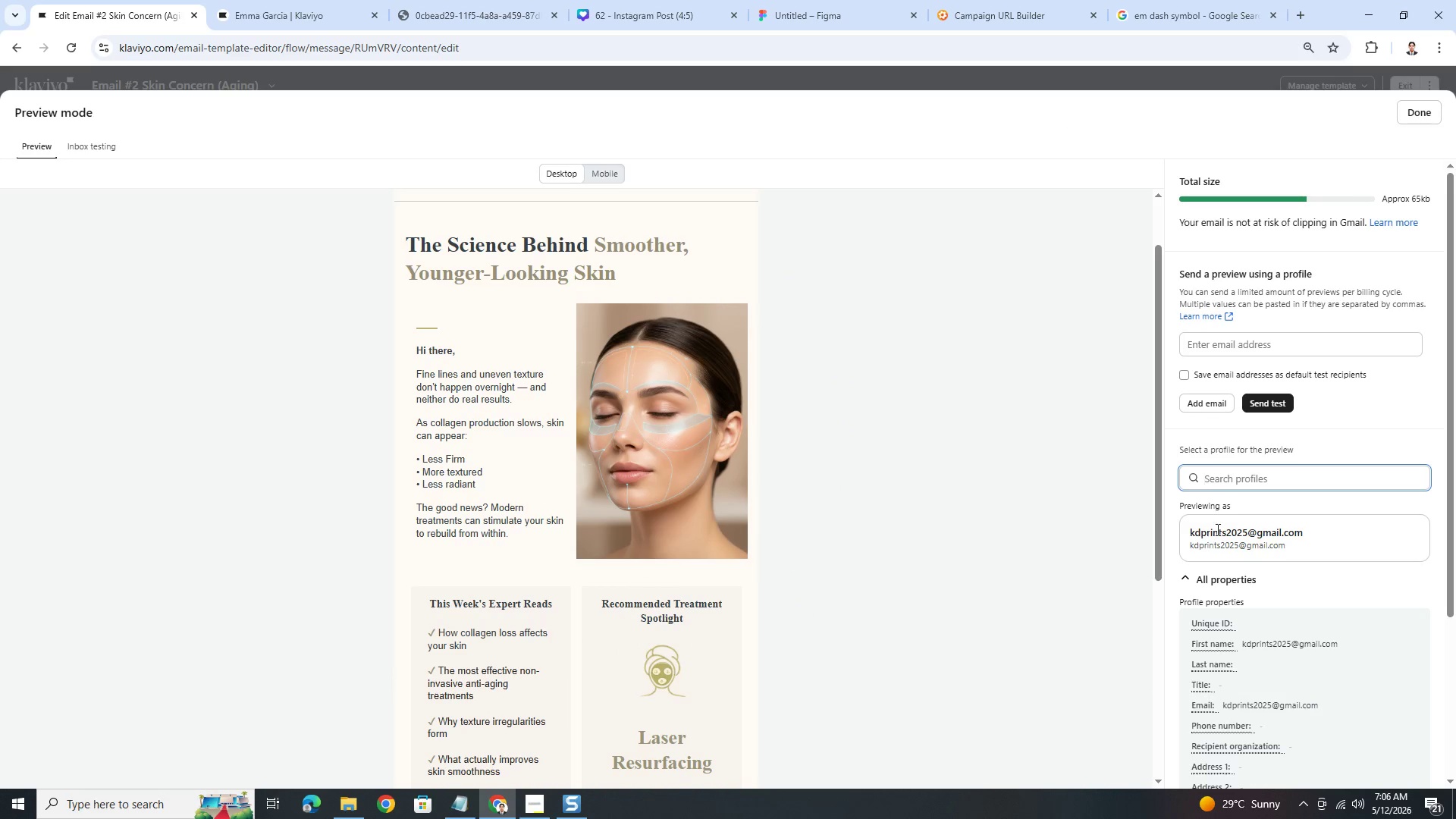 
left_click([1263, 479])
 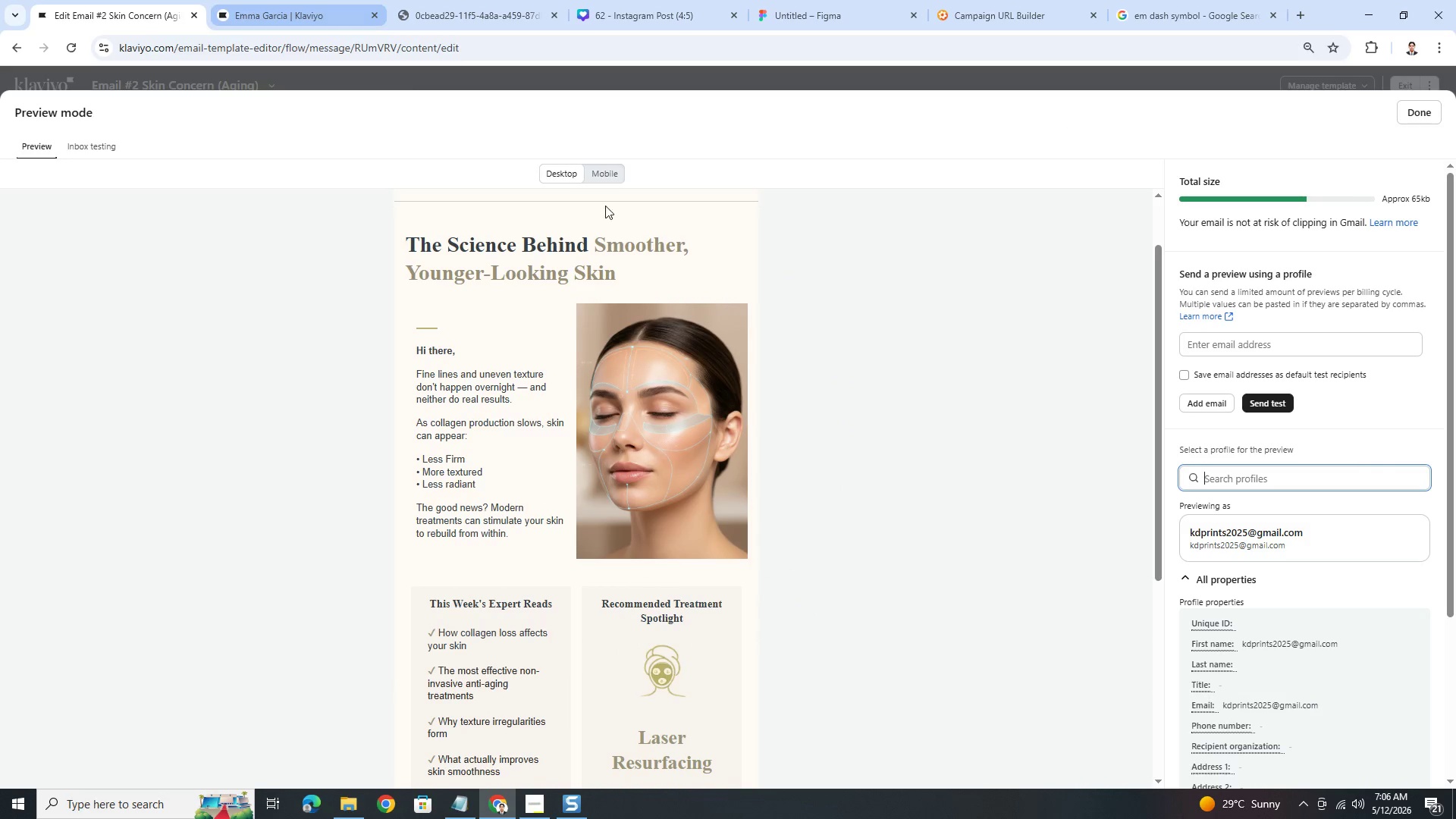 
type(emma gar)
 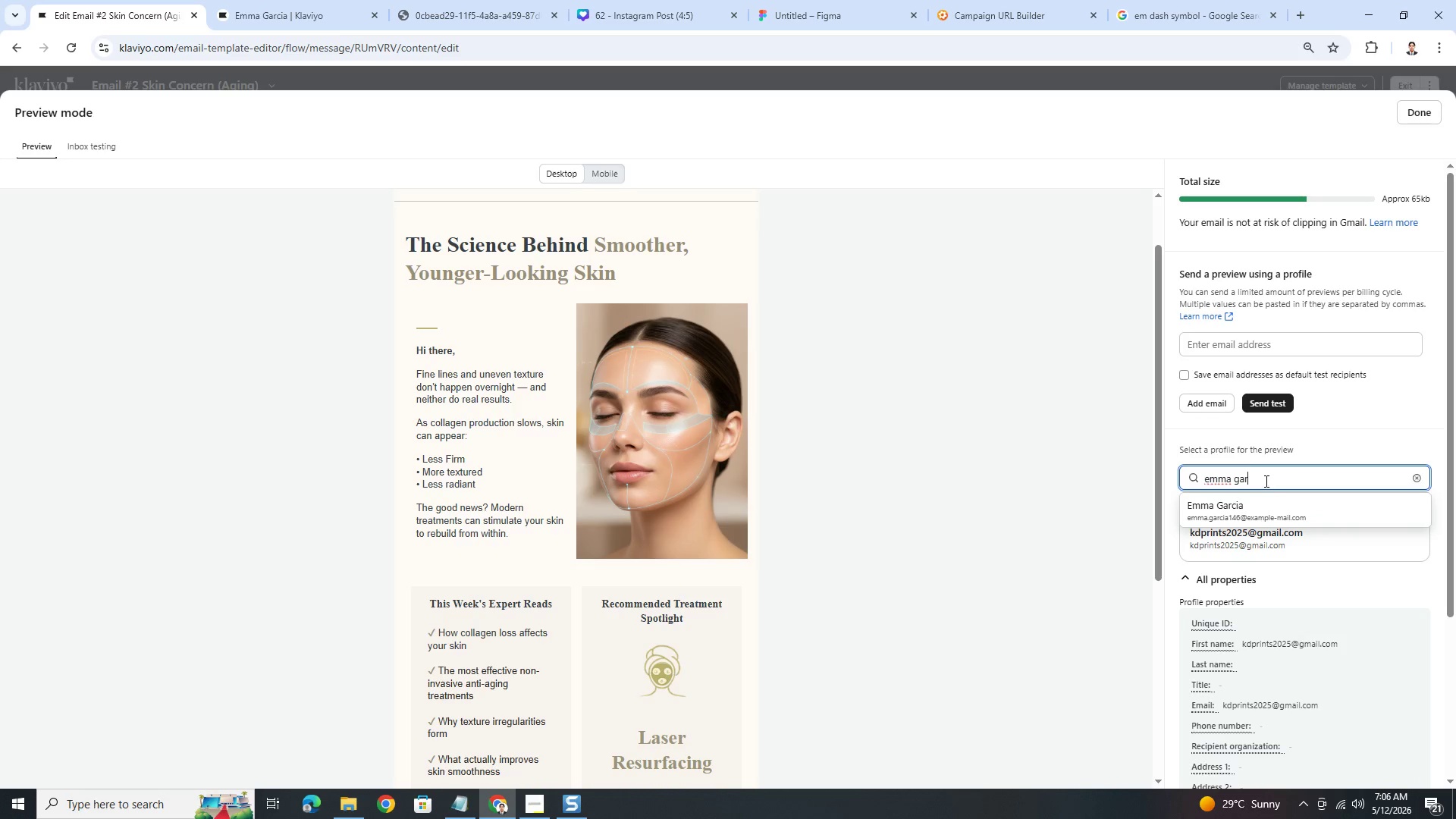 
left_click([1282, 491])
 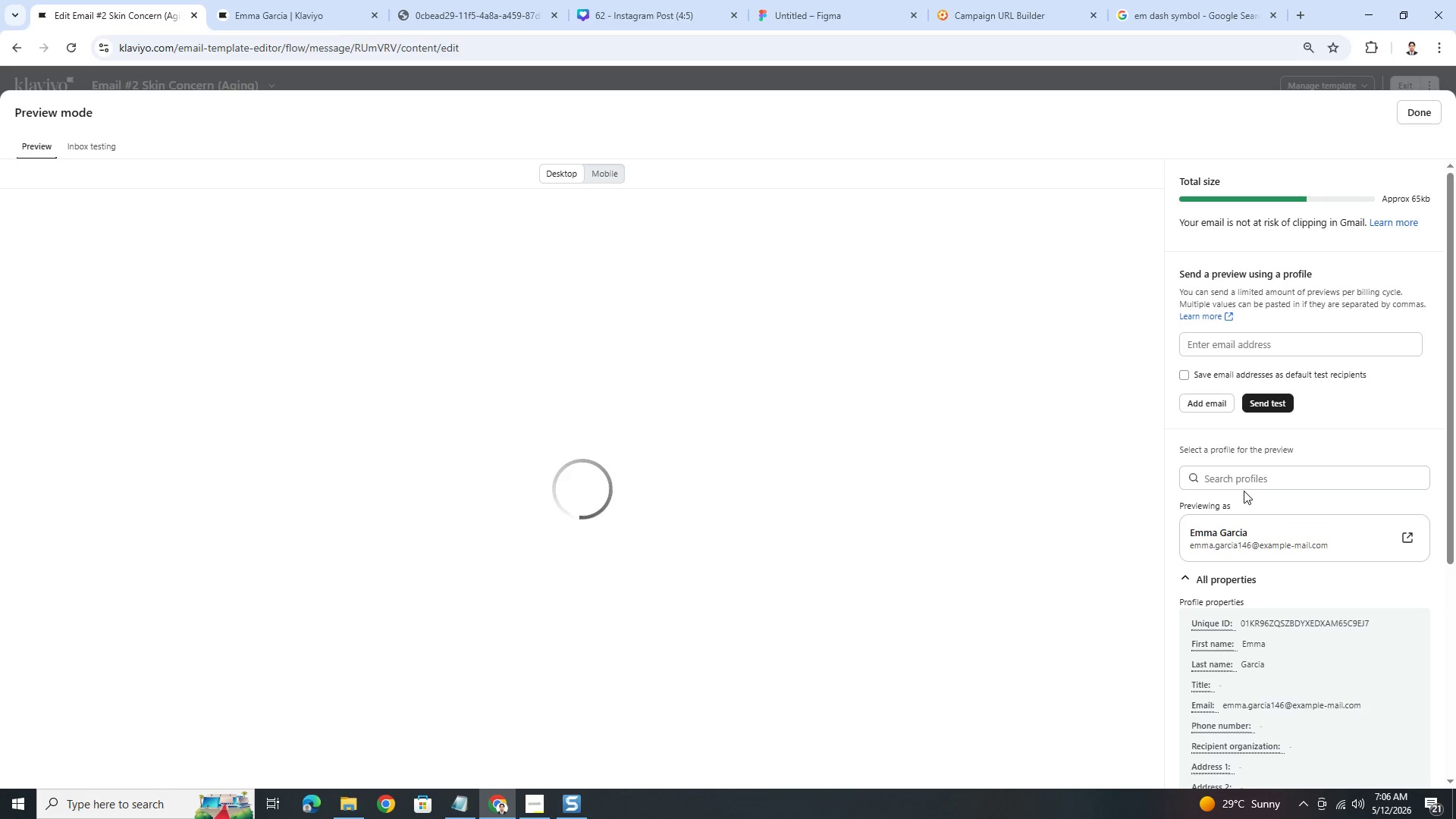 
scroll: coordinate [1004, 499], scroll_direction: down, amount: 2.0
 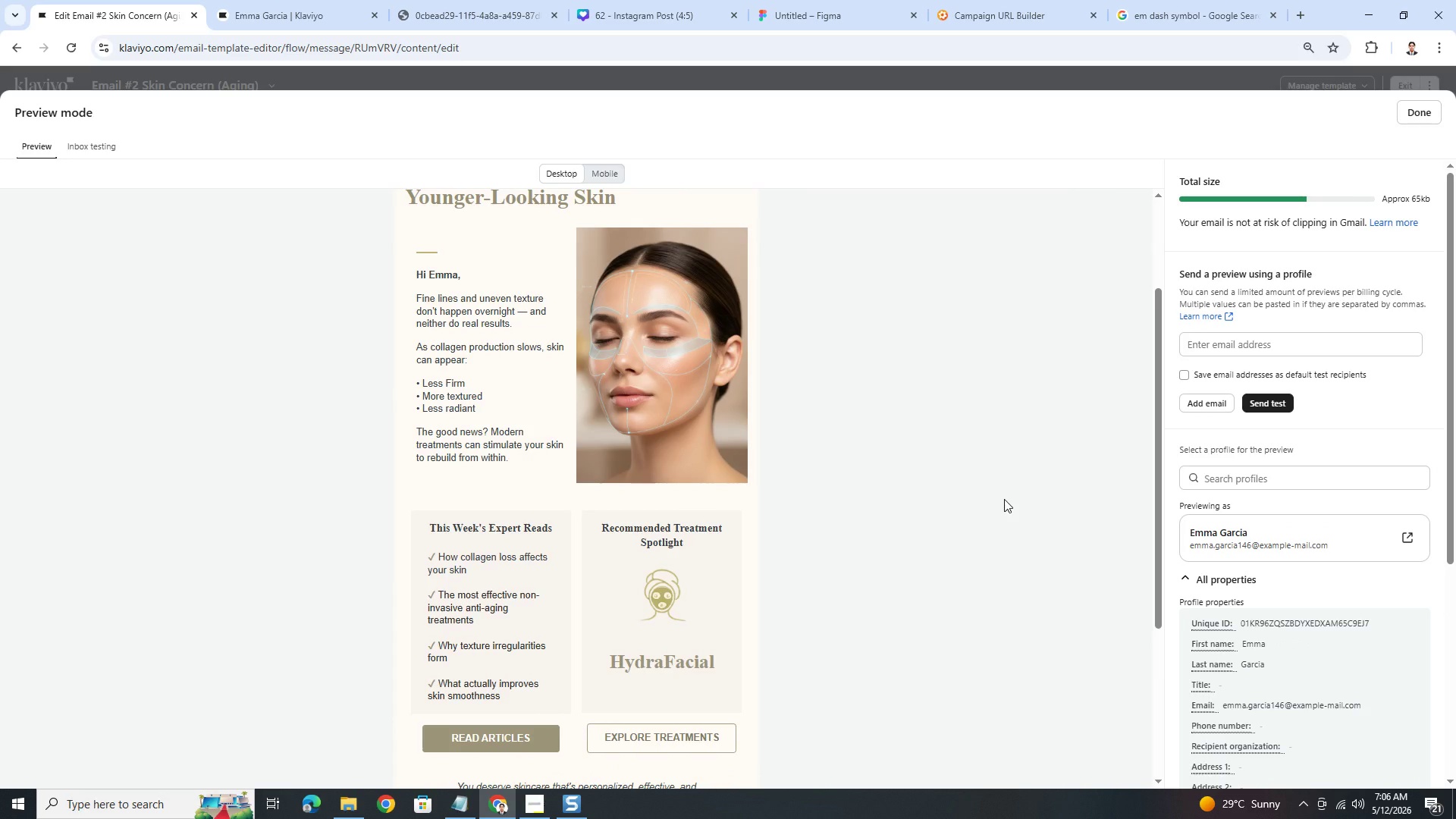 
scroll: coordinate [1004, 499], scroll_direction: up, amount: 2.0
 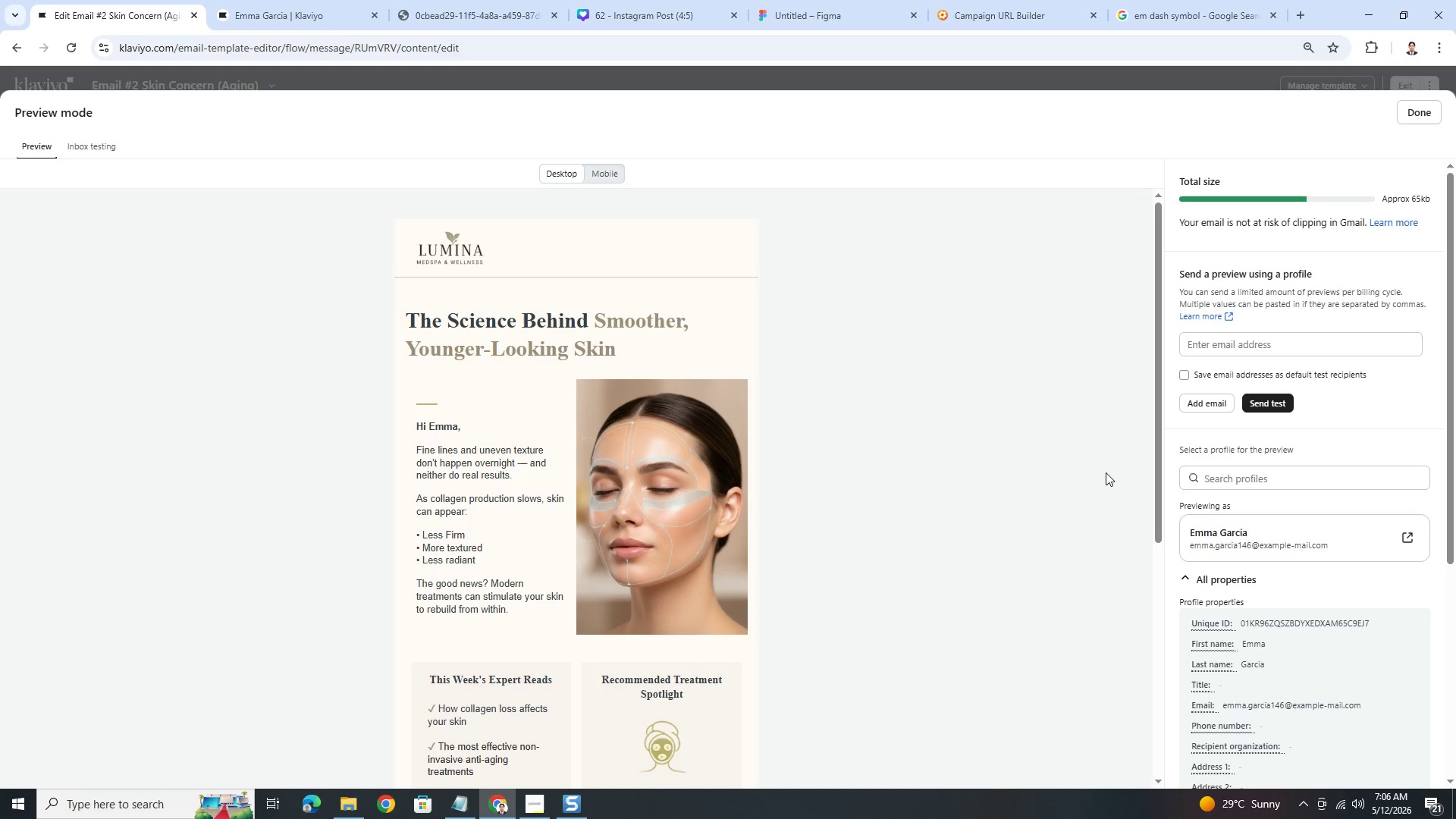 
scroll: coordinate [1105, 473], scroll_direction: down, amount: 1.0
 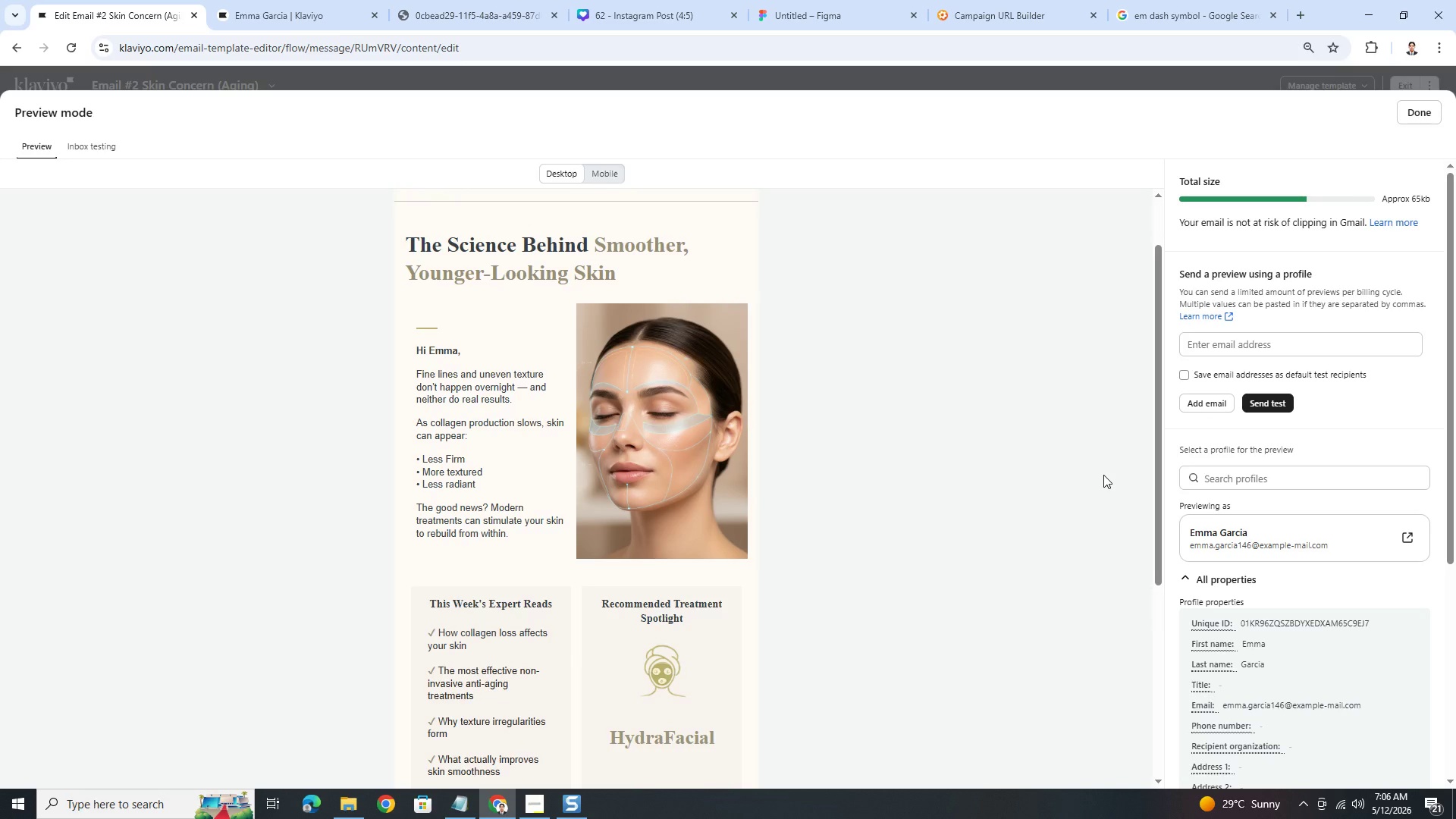 
scroll: coordinate [1103, 475], scroll_direction: up, amount: 1.0
 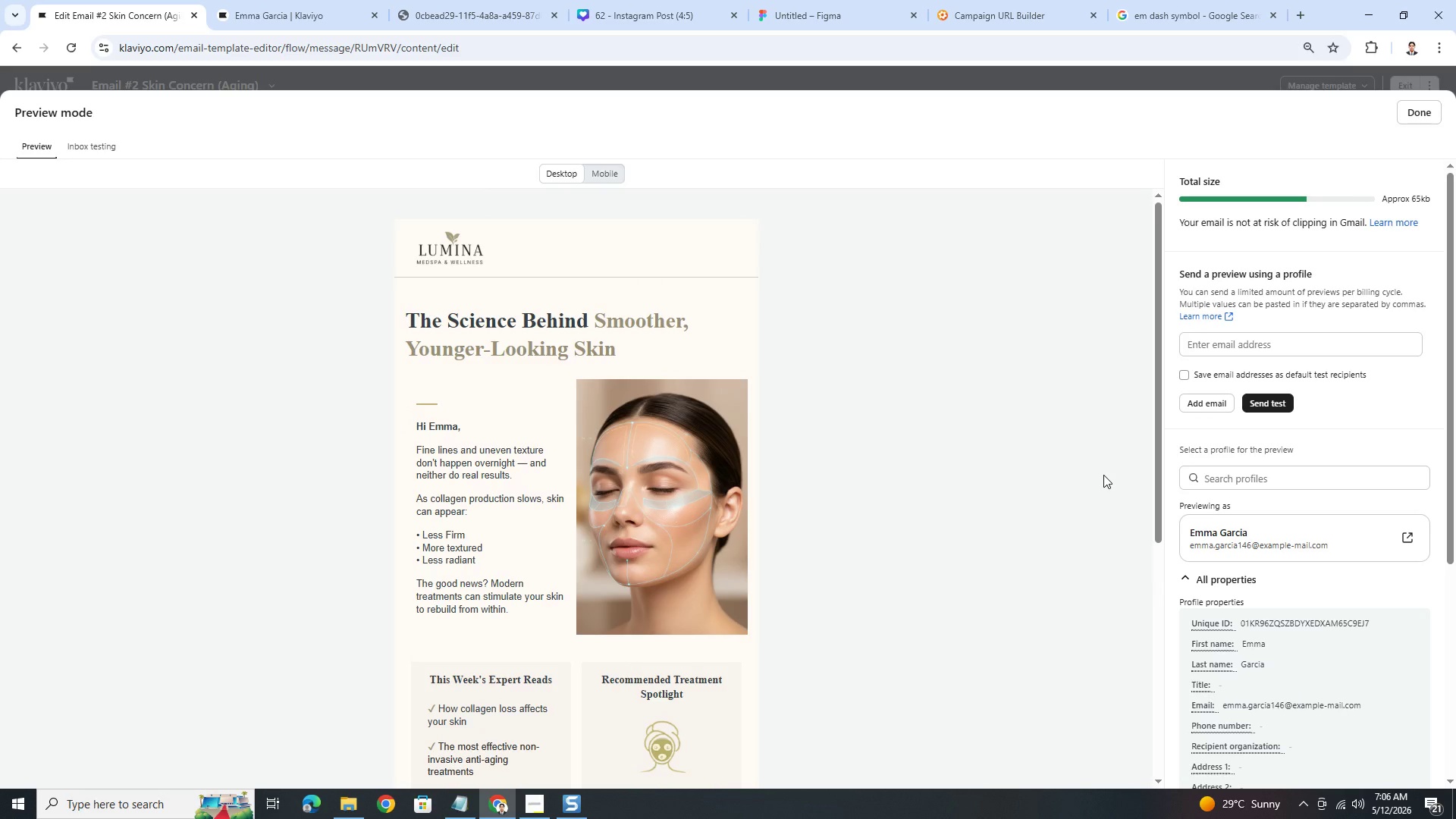 
key(PrintScreen)
 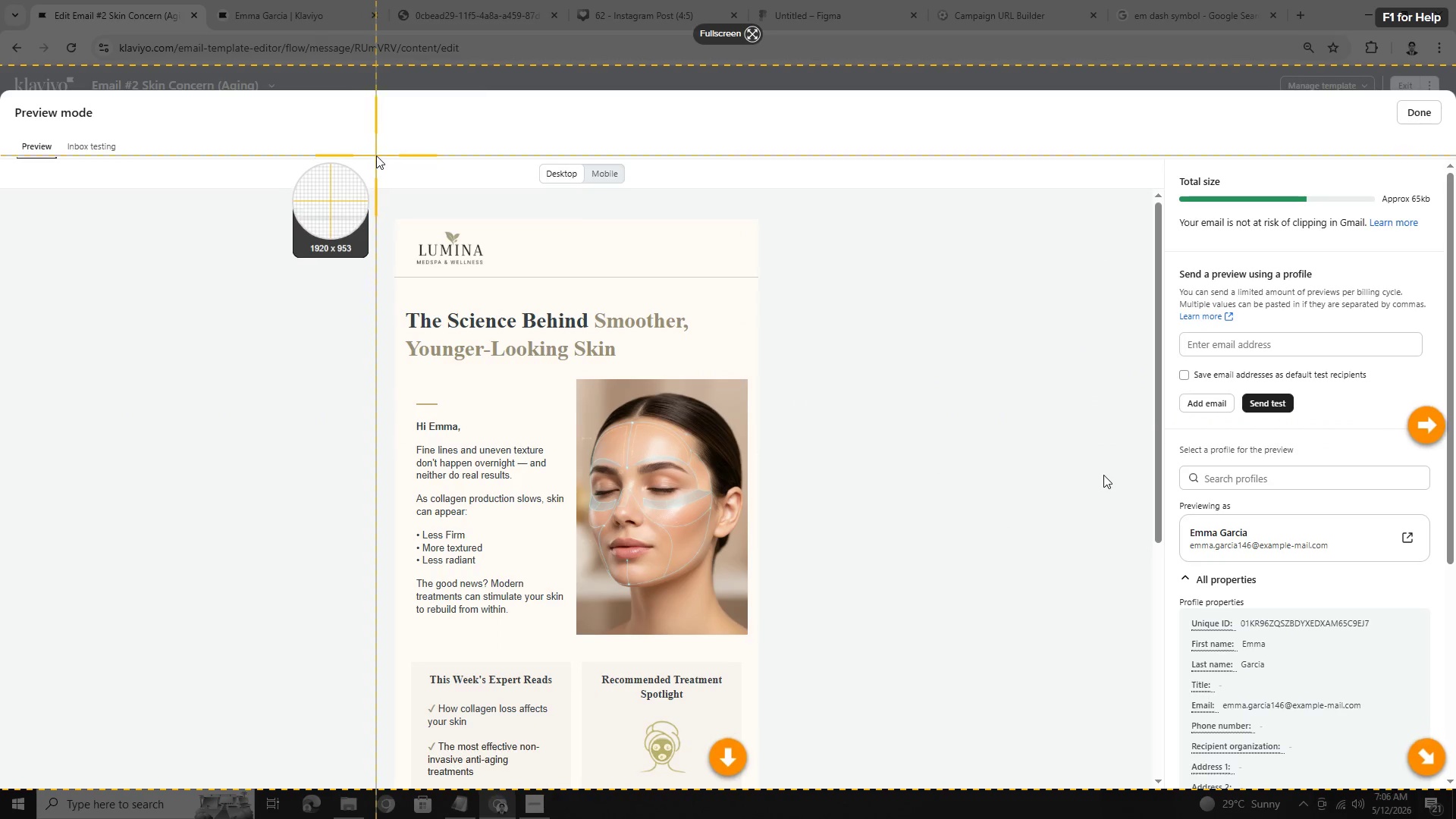 
left_click_drag(start_coordinate=[381, 158], to_coordinate=[765, 783])
 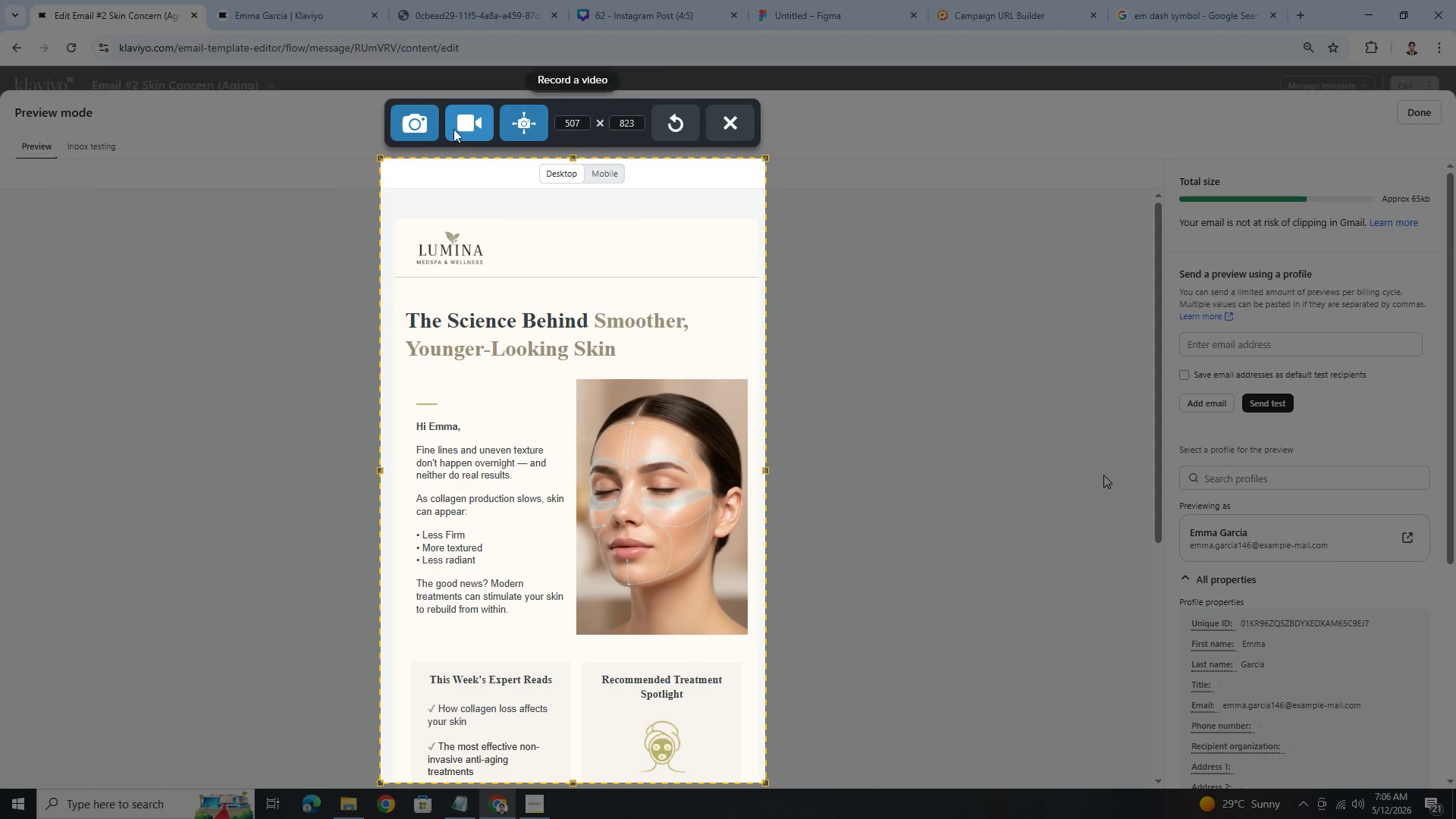 
left_click_drag(start_coordinate=[379, 215], to_coordinate=[9, 213])
 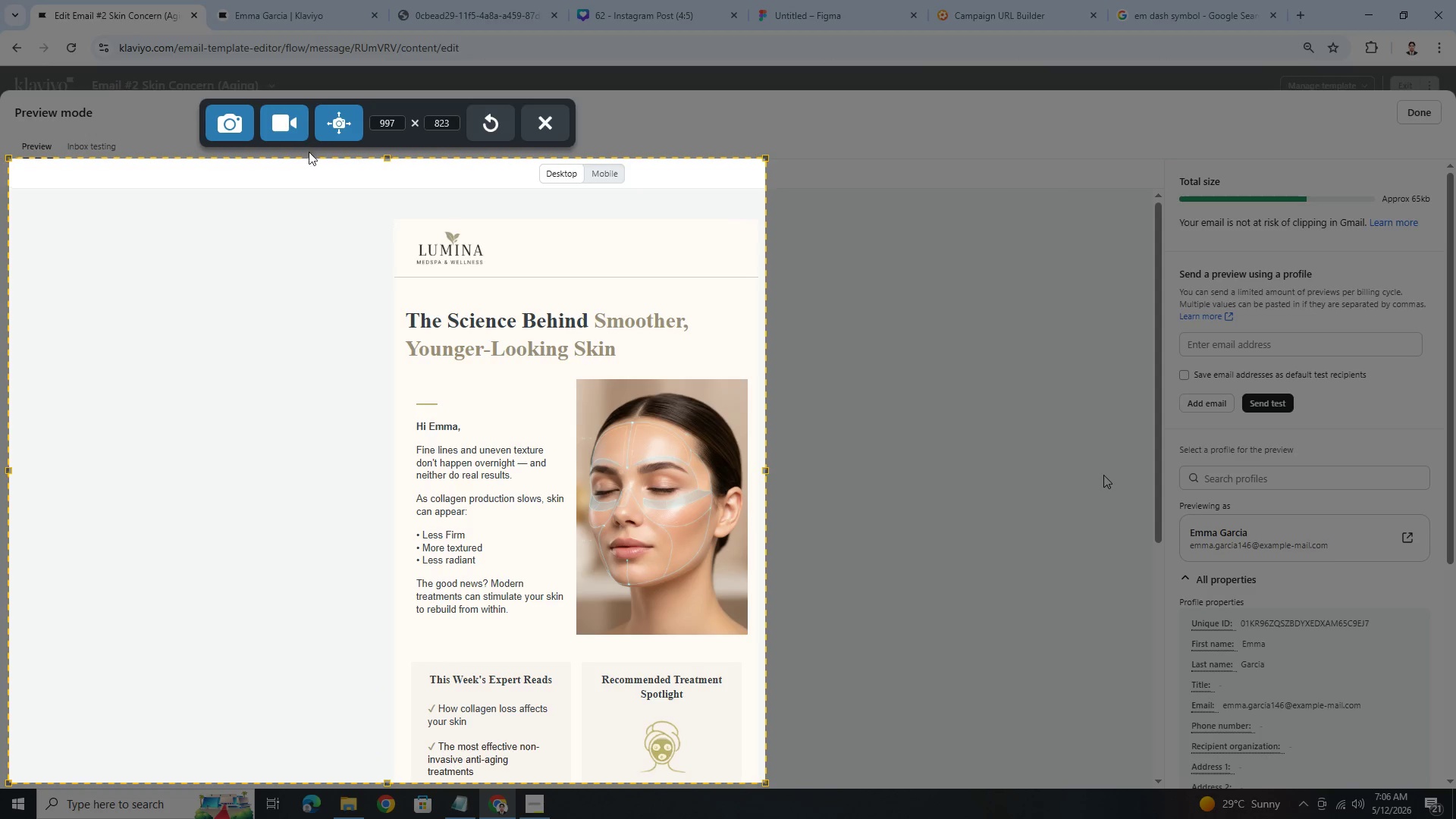 
left_click_drag(start_coordinate=[312, 157], to_coordinate=[321, 99])
 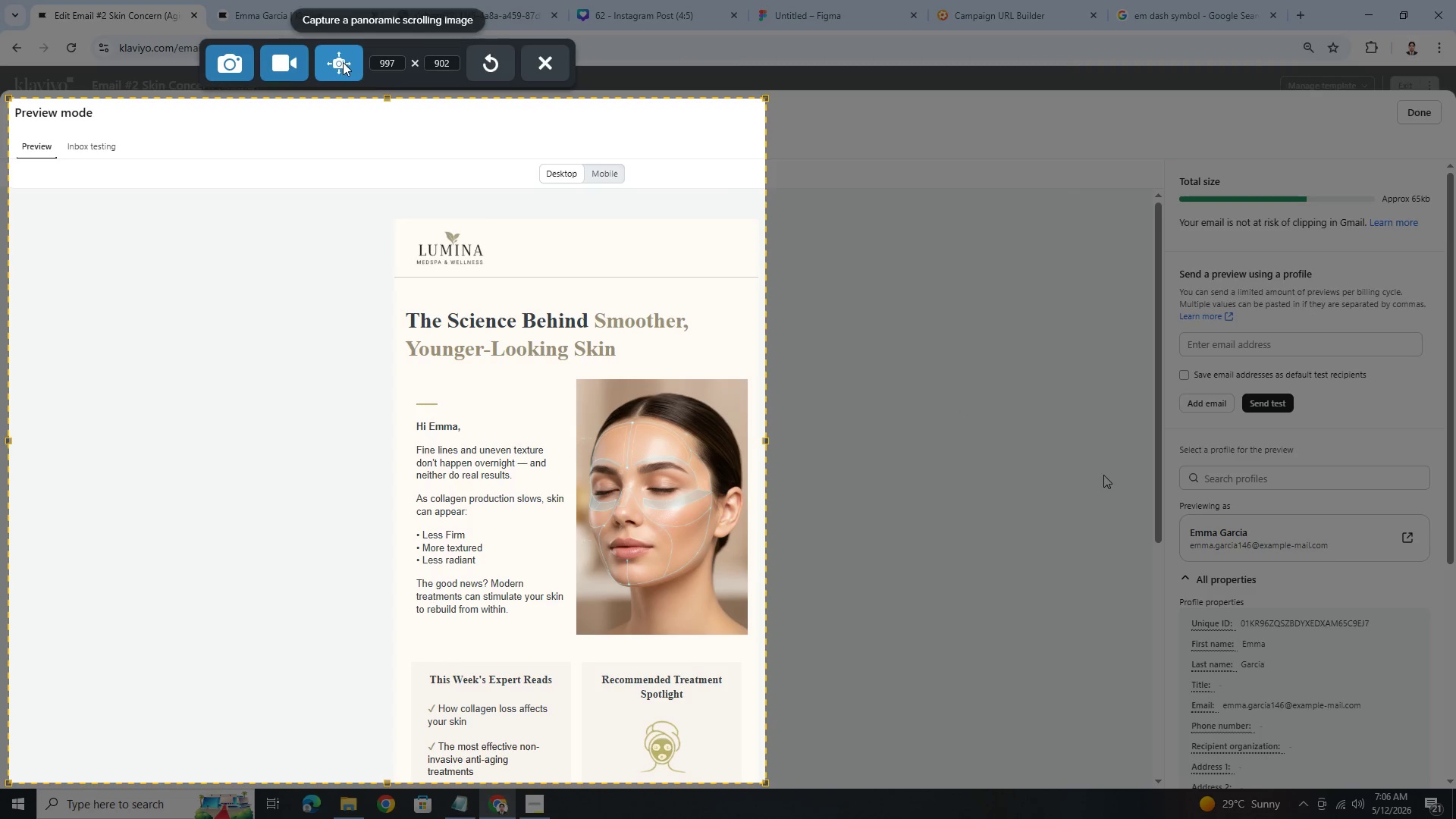 
left_click([331, 67])
 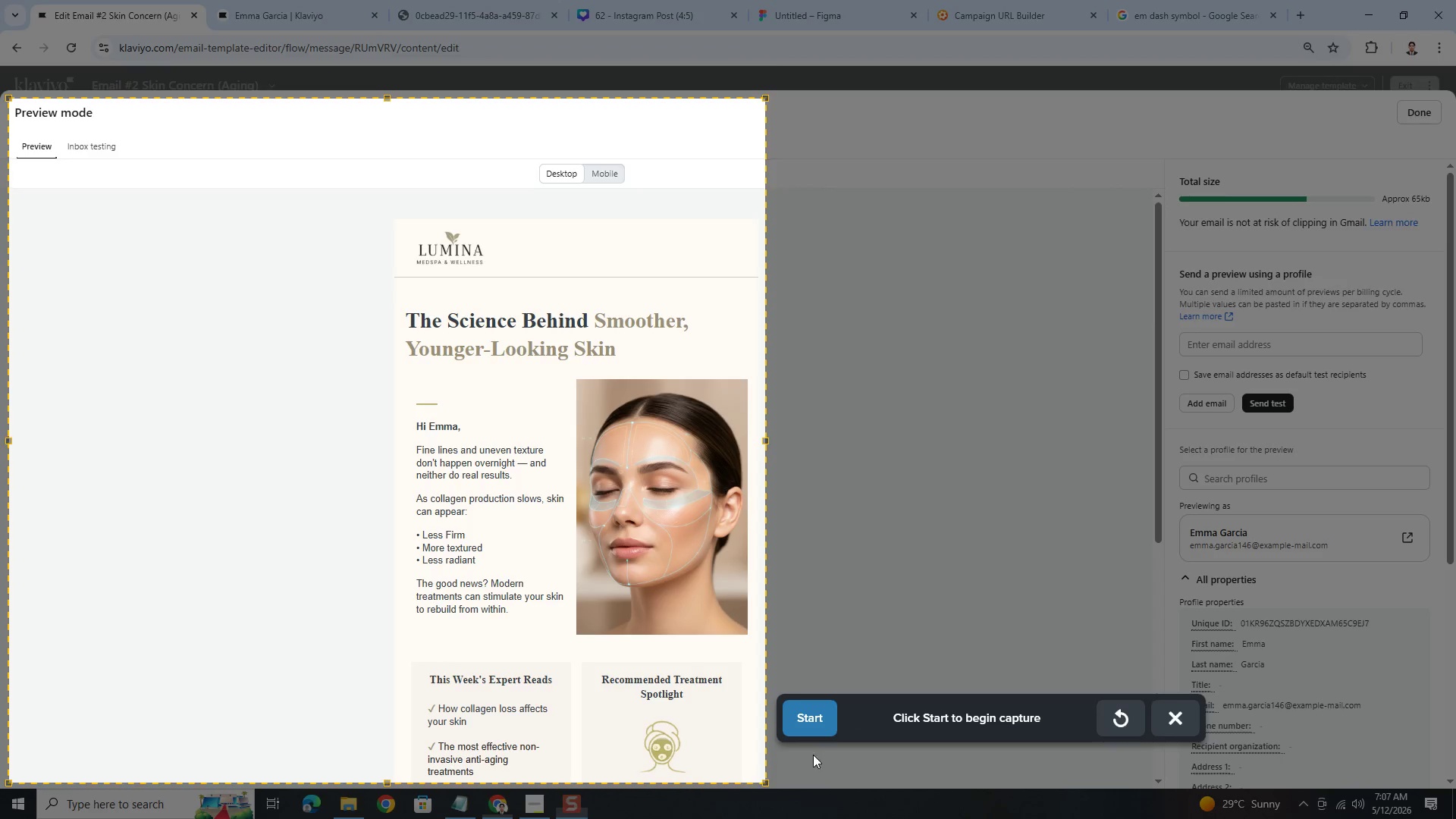 
left_click([812, 717])
 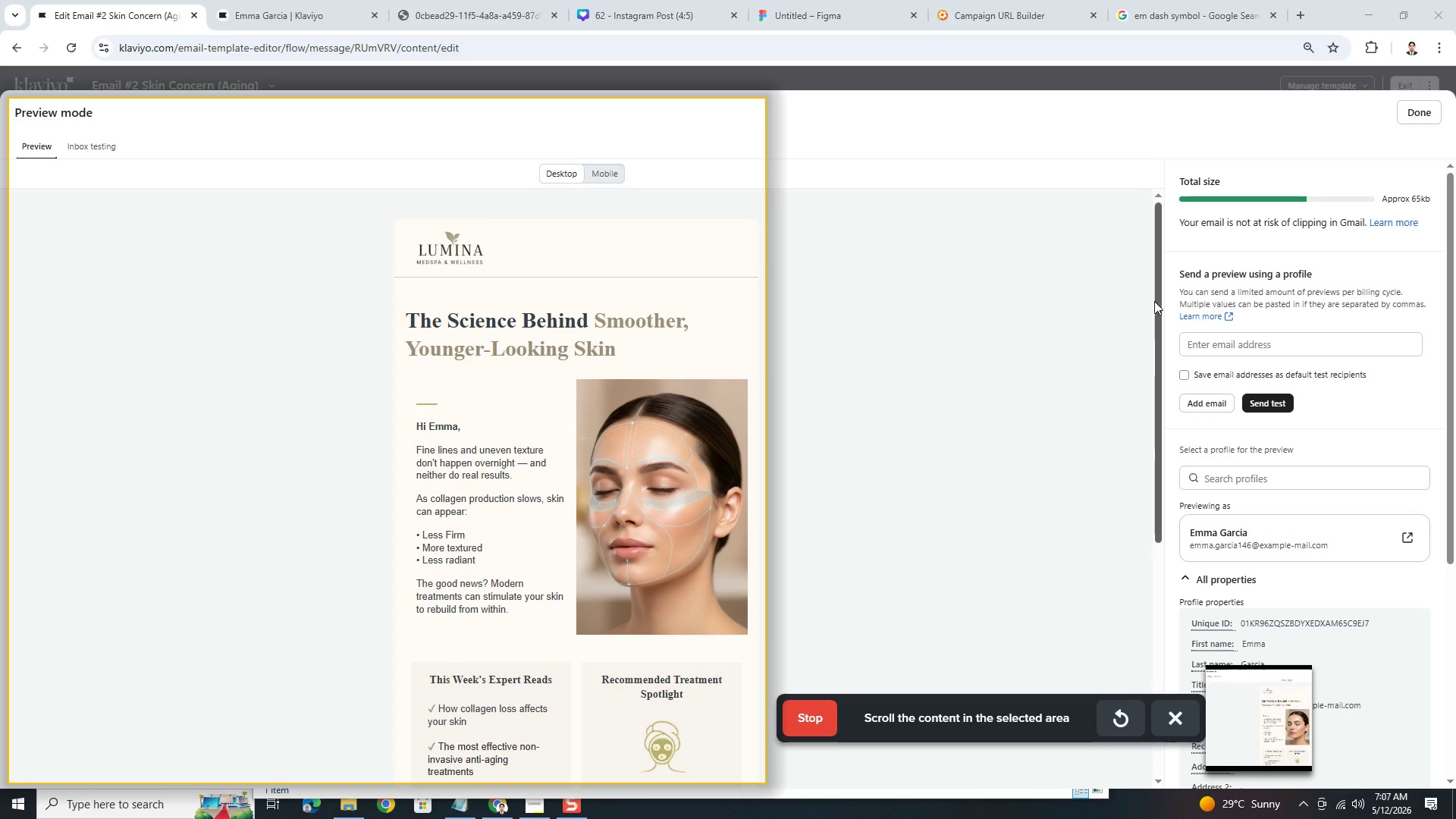 
left_click_drag(start_coordinate=[1158, 296], to_coordinate=[1119, 468])
 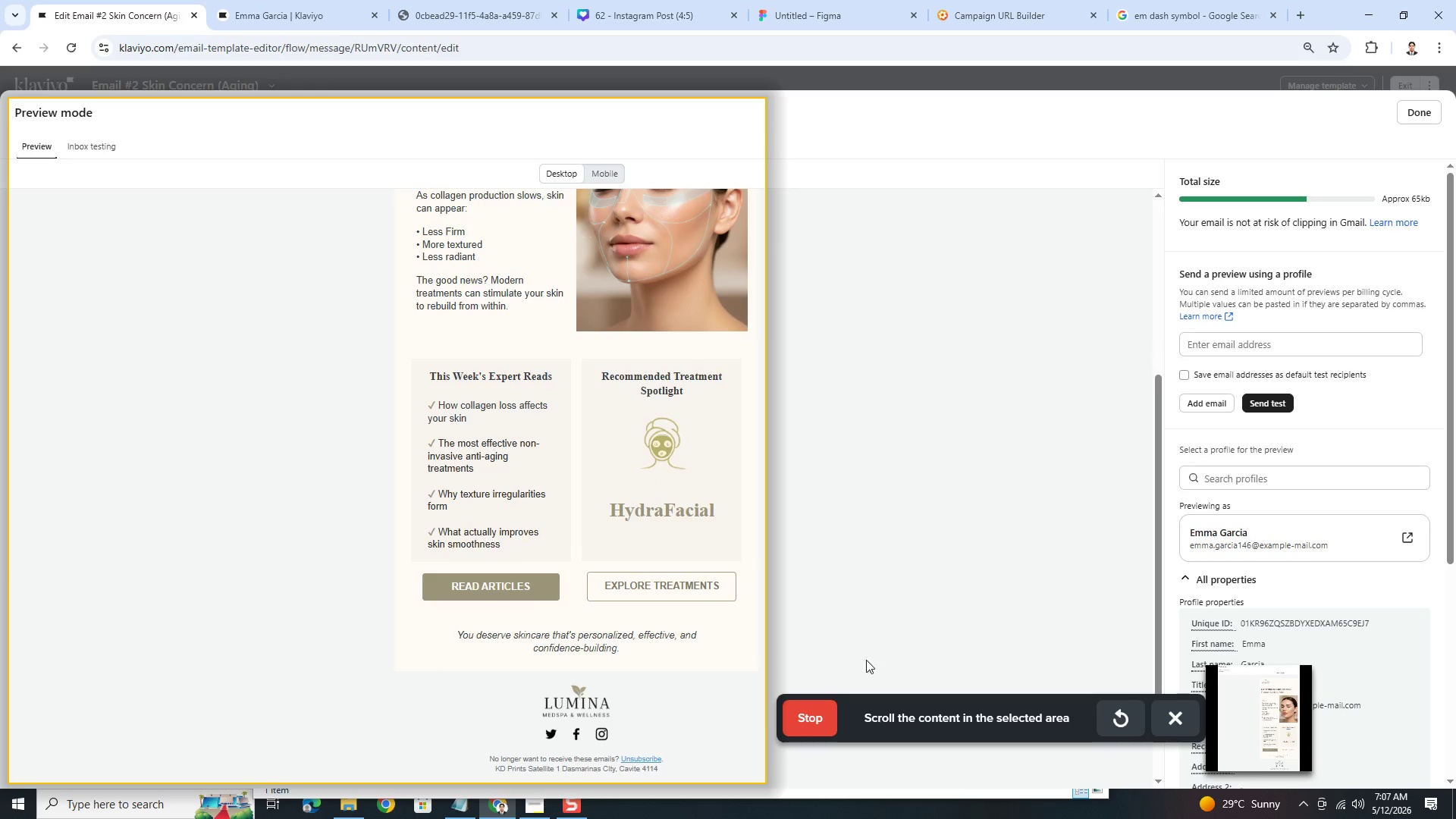 
left_click([813, 732])
 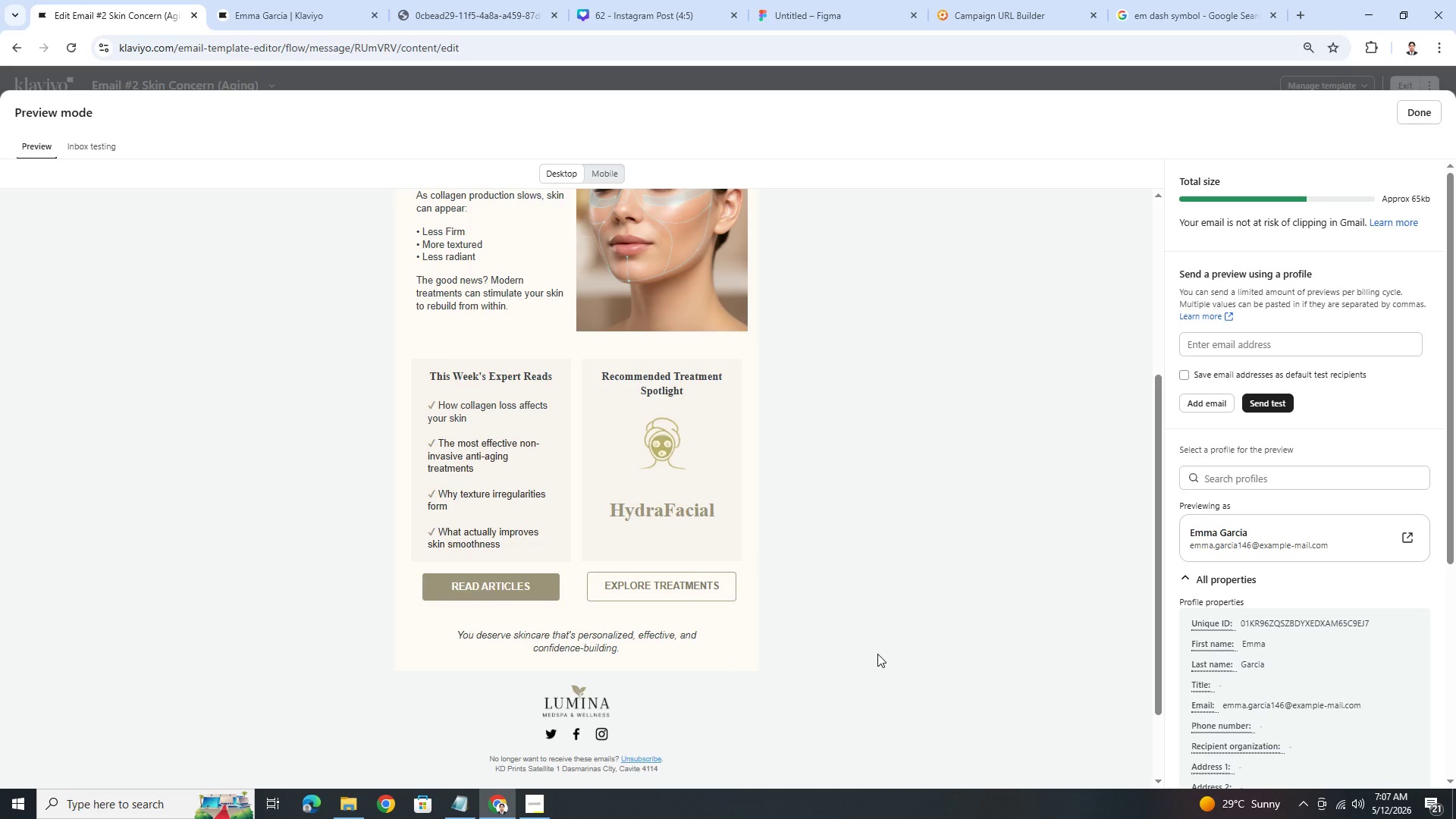 
wait(8.02)
 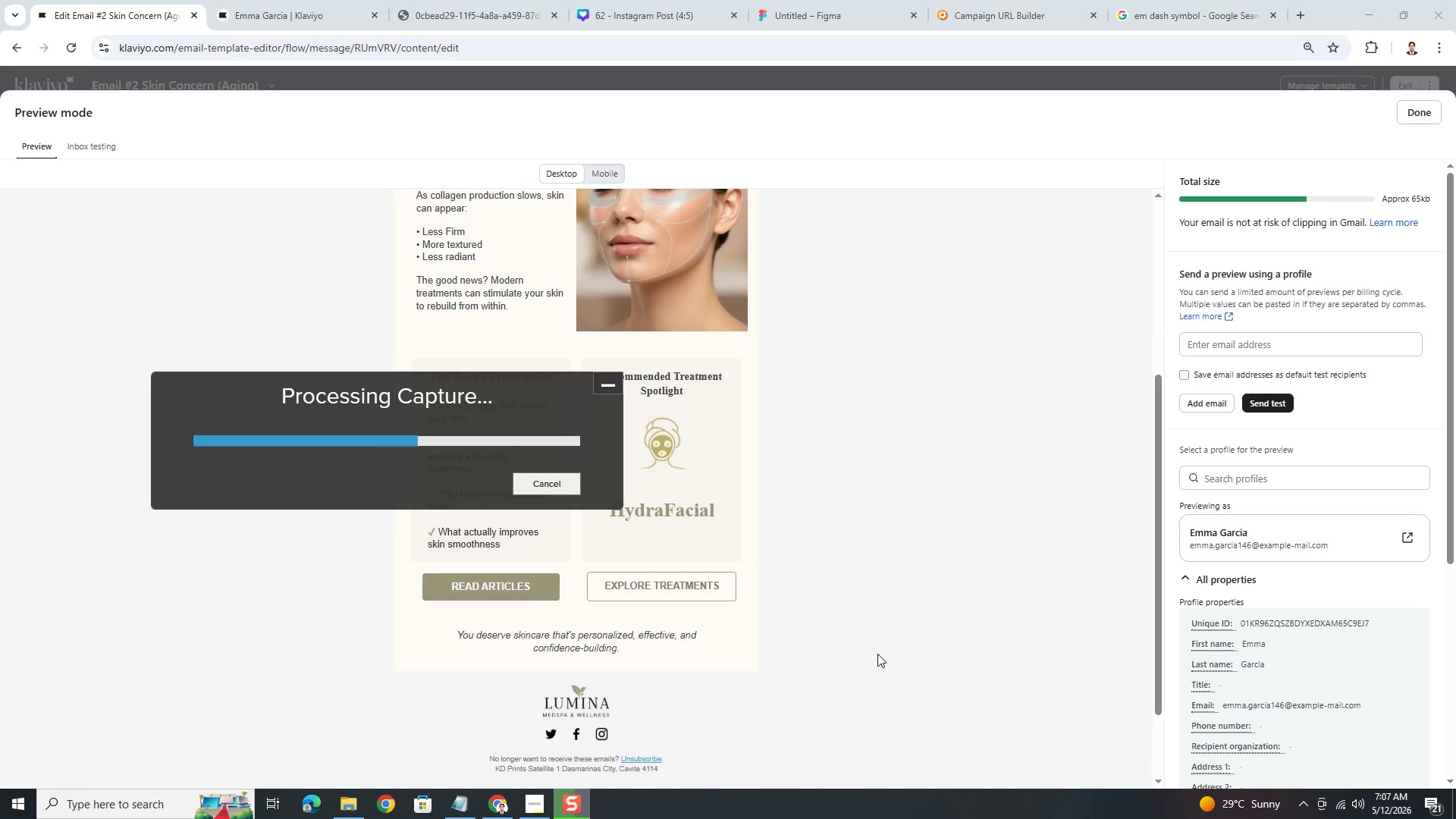 
key(Control+C)
 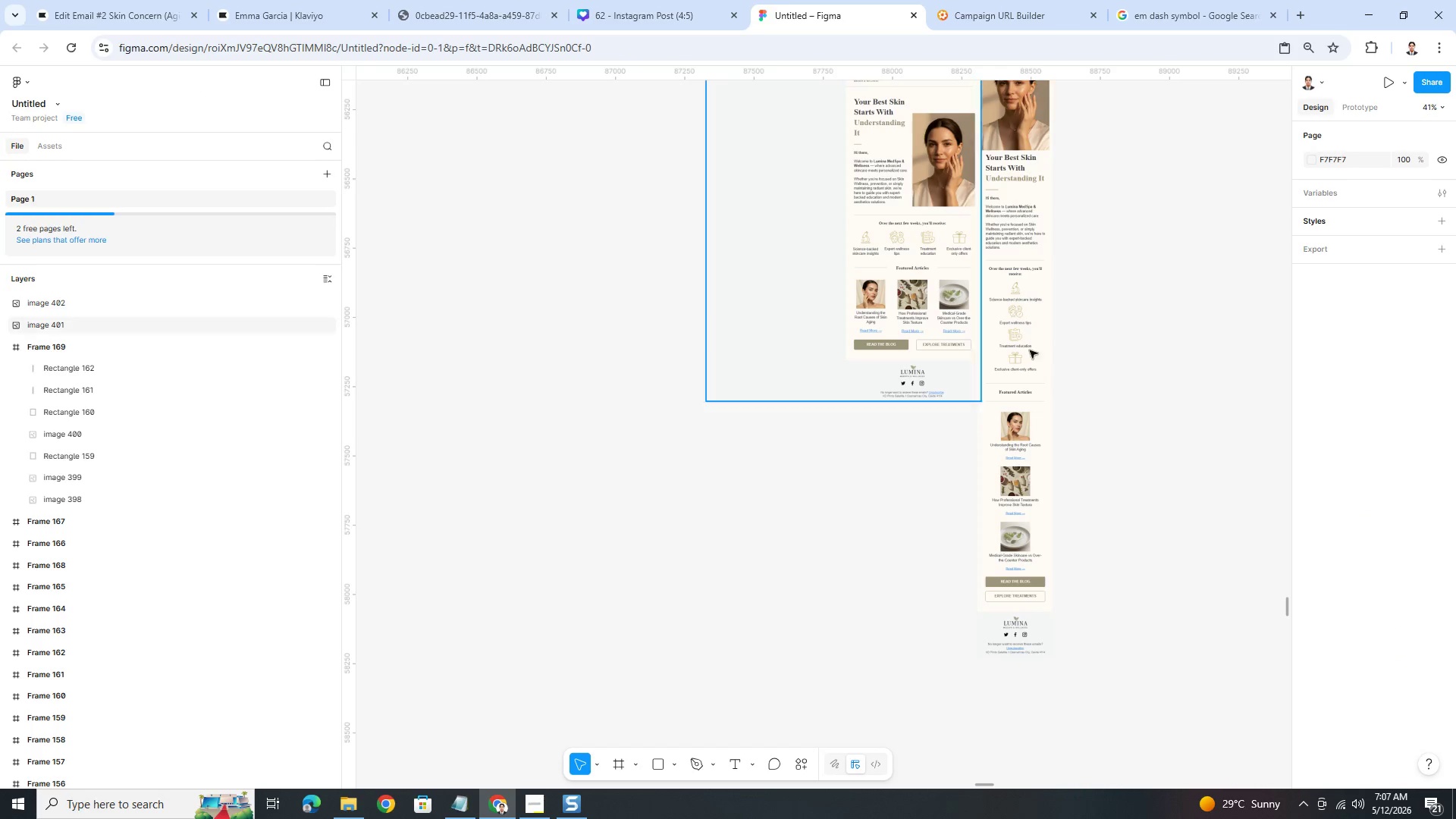 
scroll: coordinate [1022, 566], scroll_direction: down, amount: 5.0
 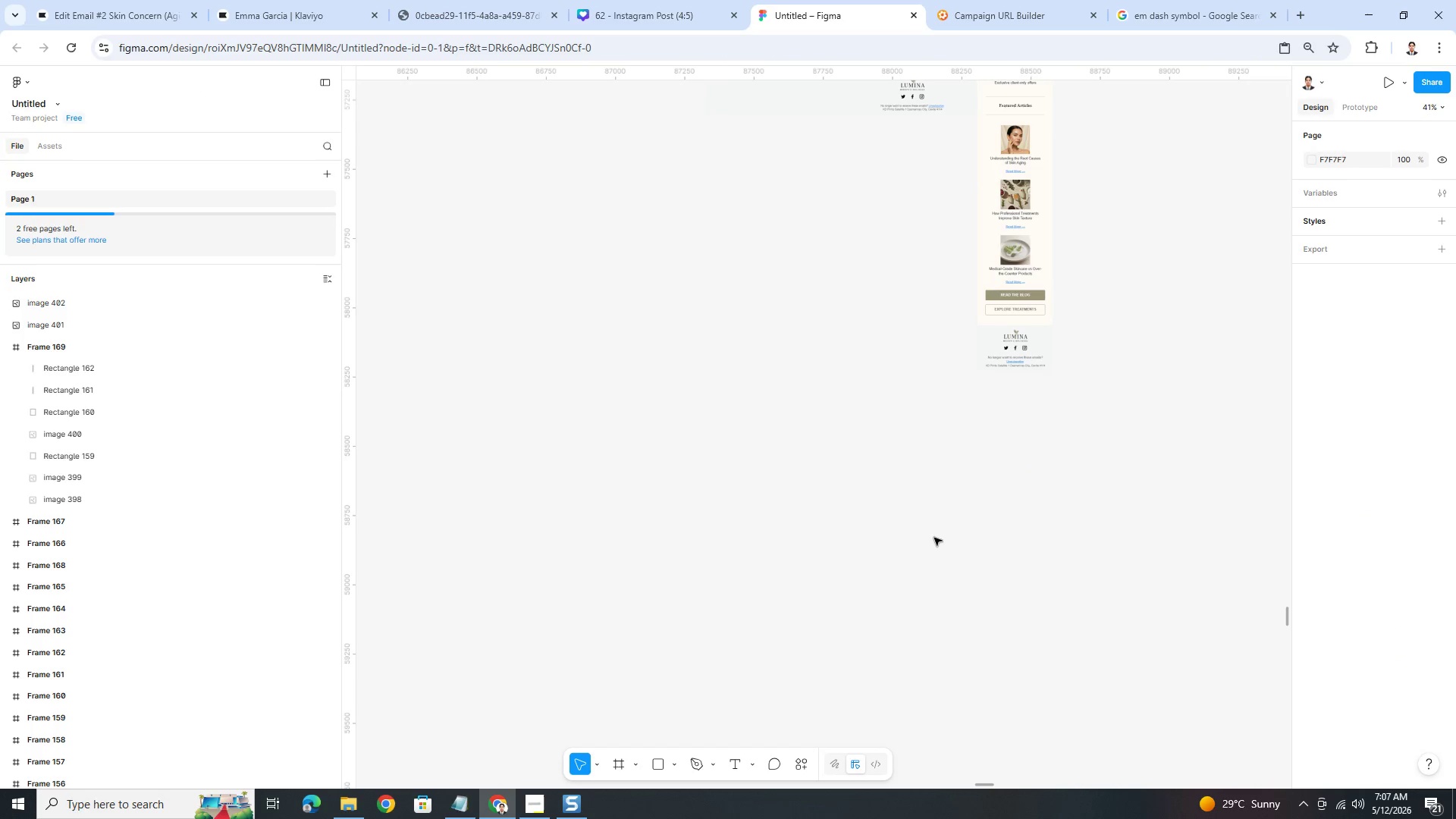 
left_click([934, 535])
 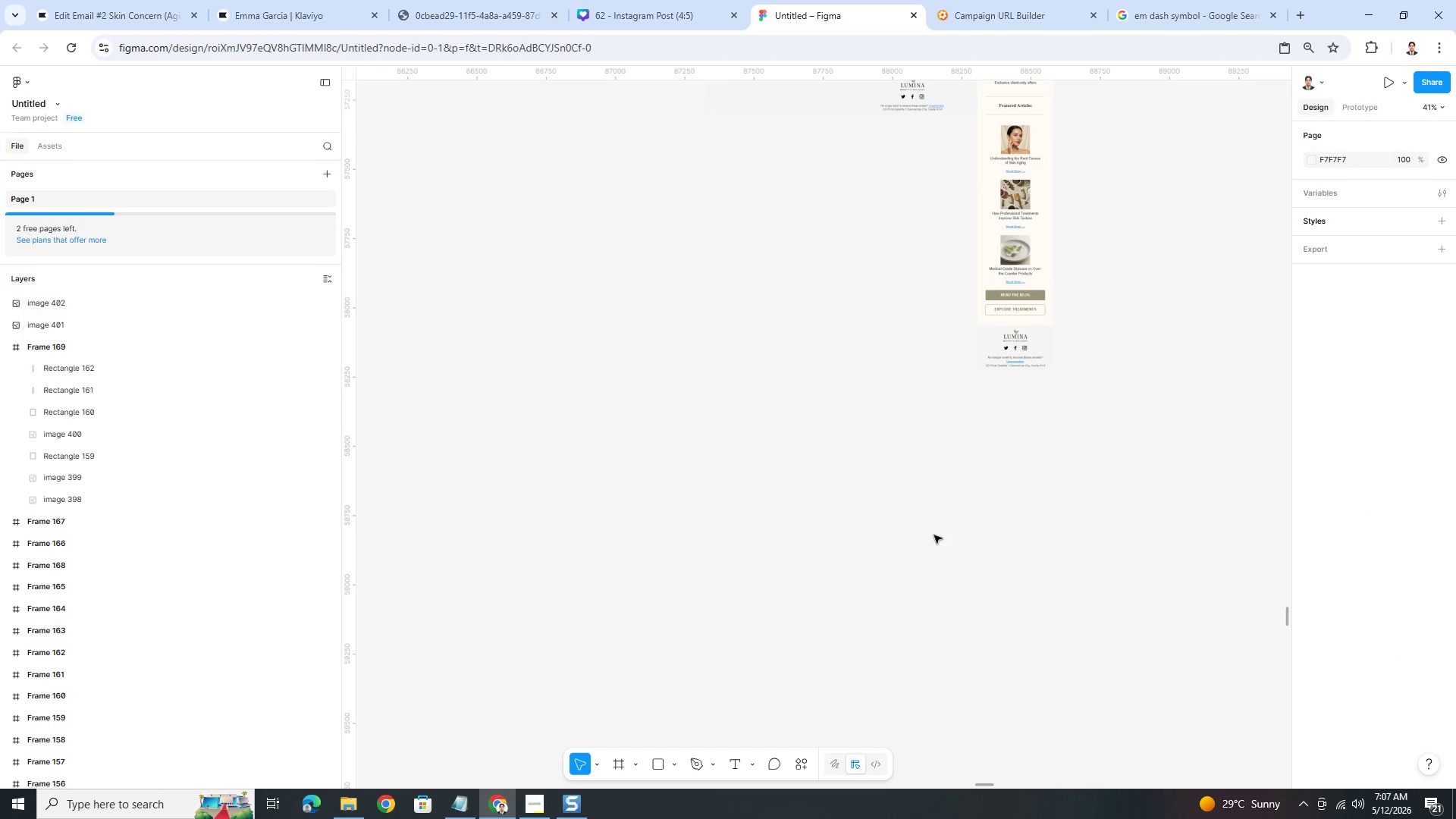 
key(Control+V)
 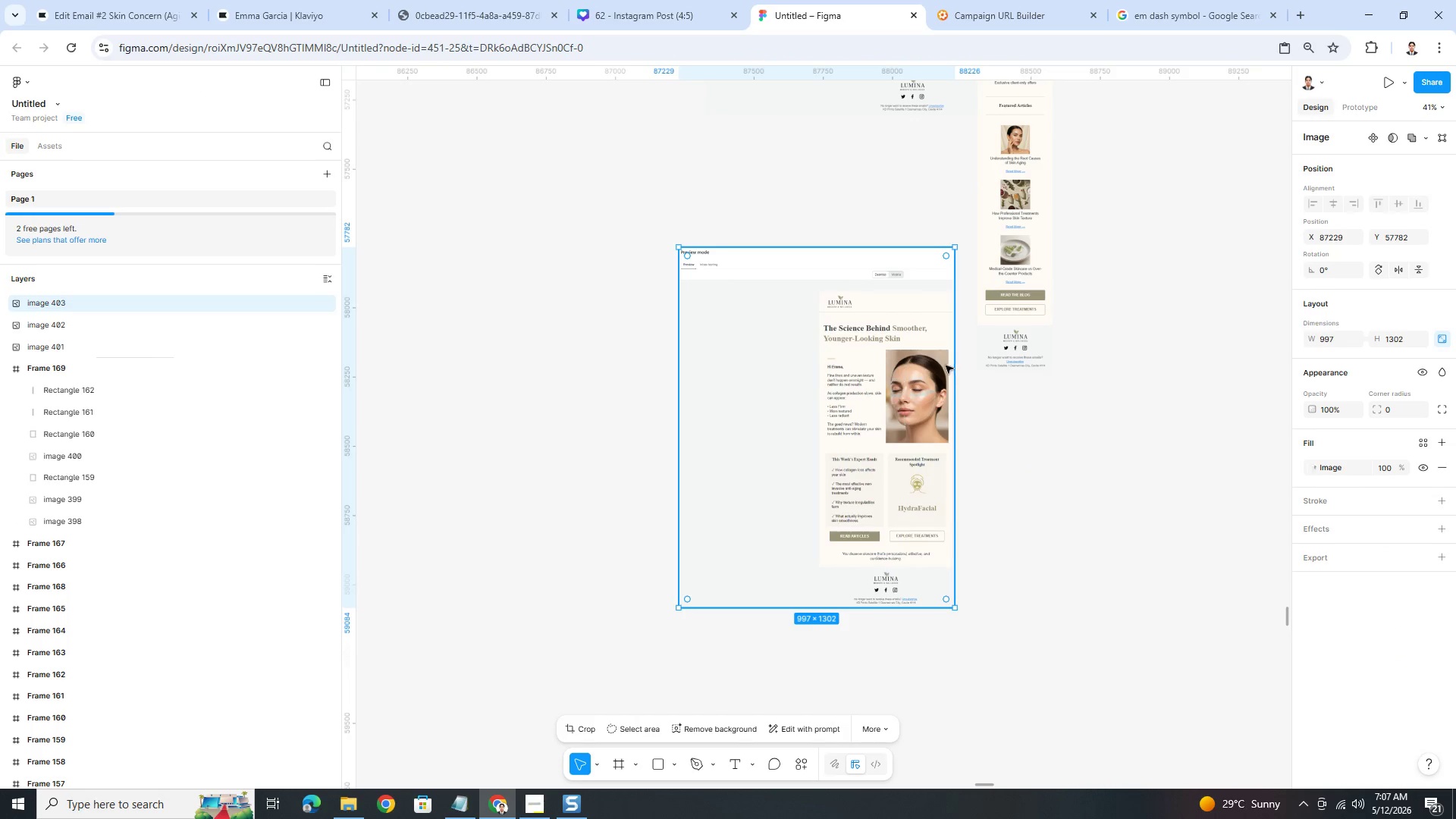 
left_click_drag(start_coordinate=[887, 378], to_coordinate=[908, 538])
 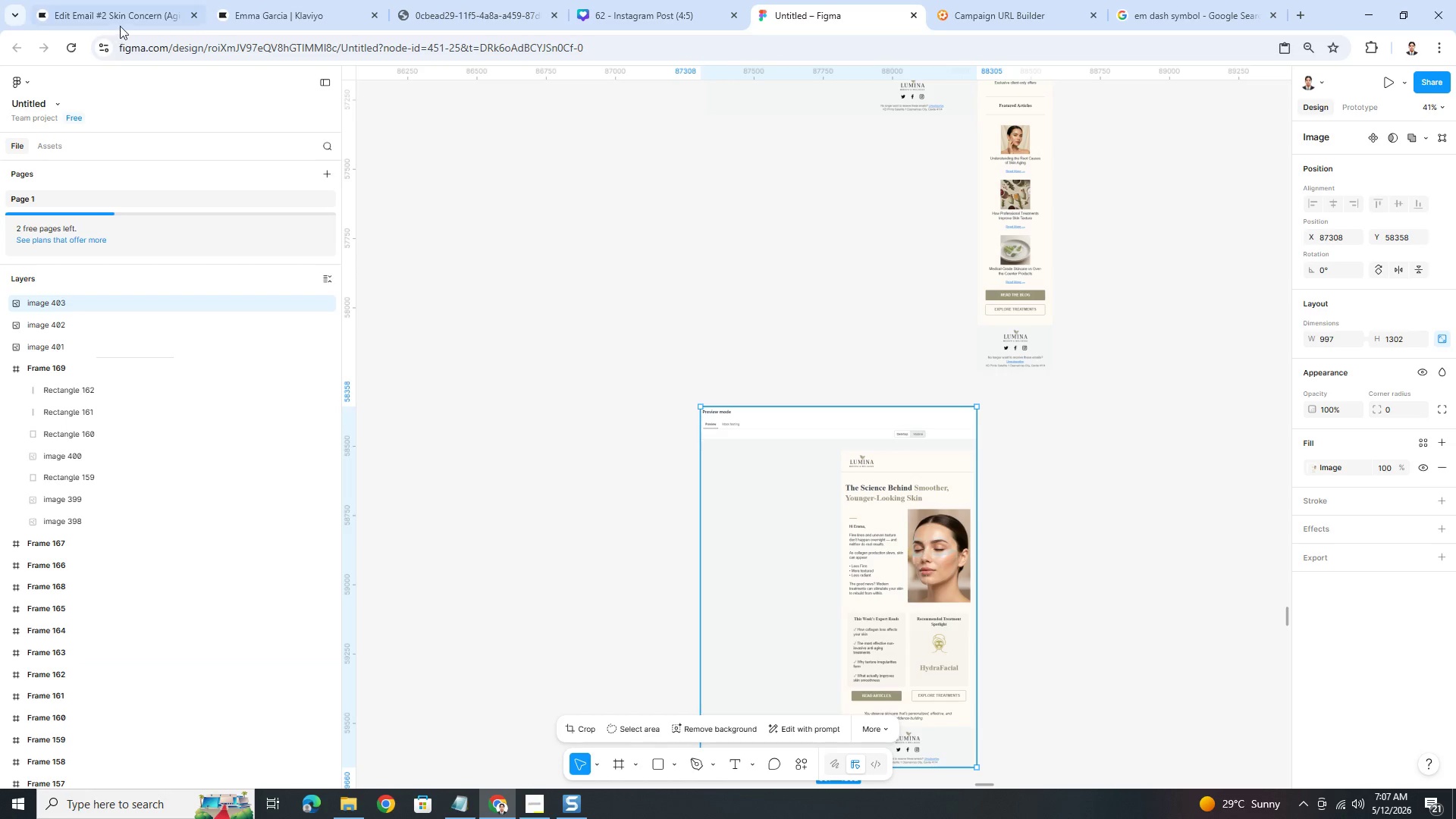 
left_click([124, 14])
 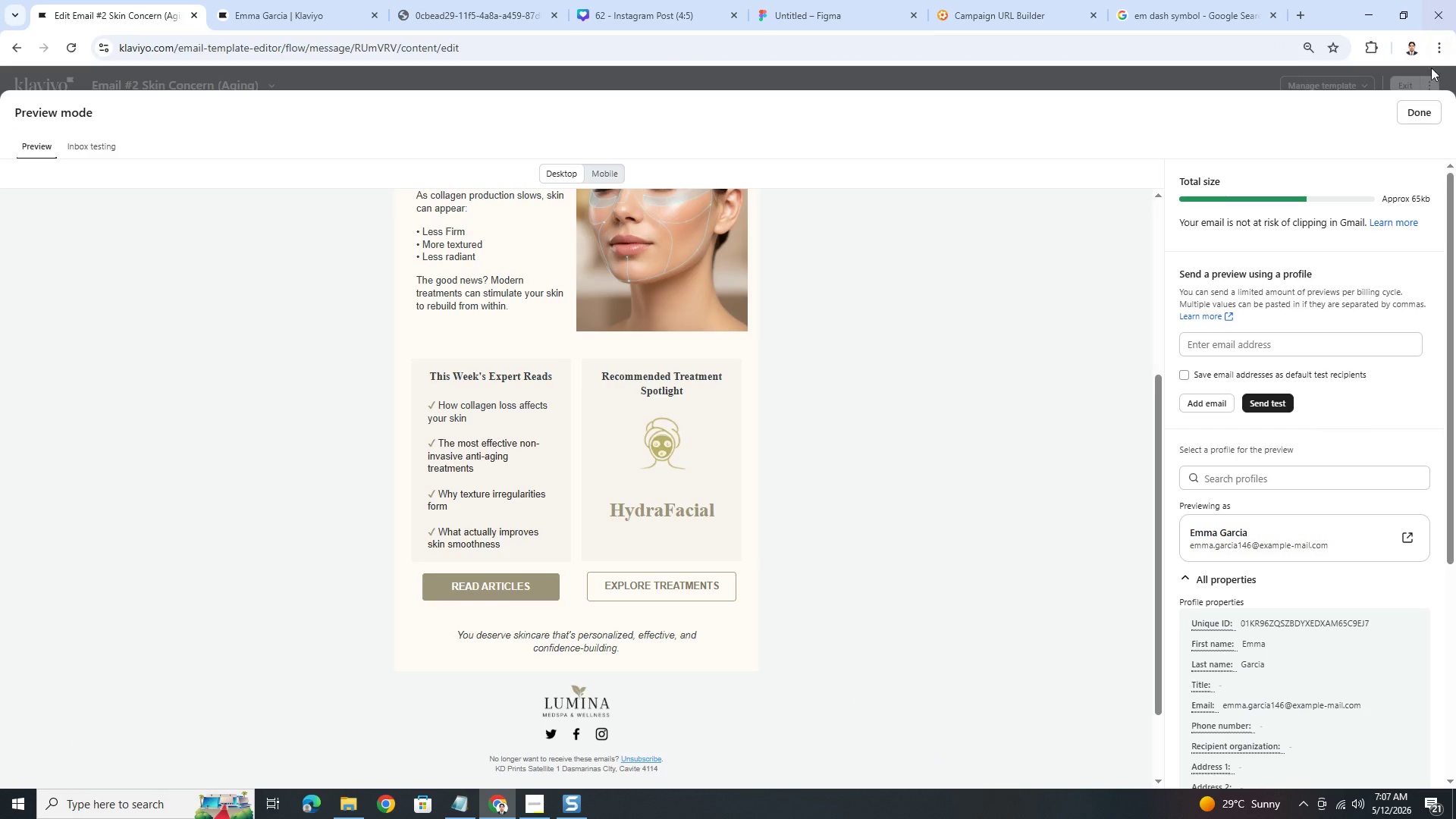 
left_click([1429, 104])
 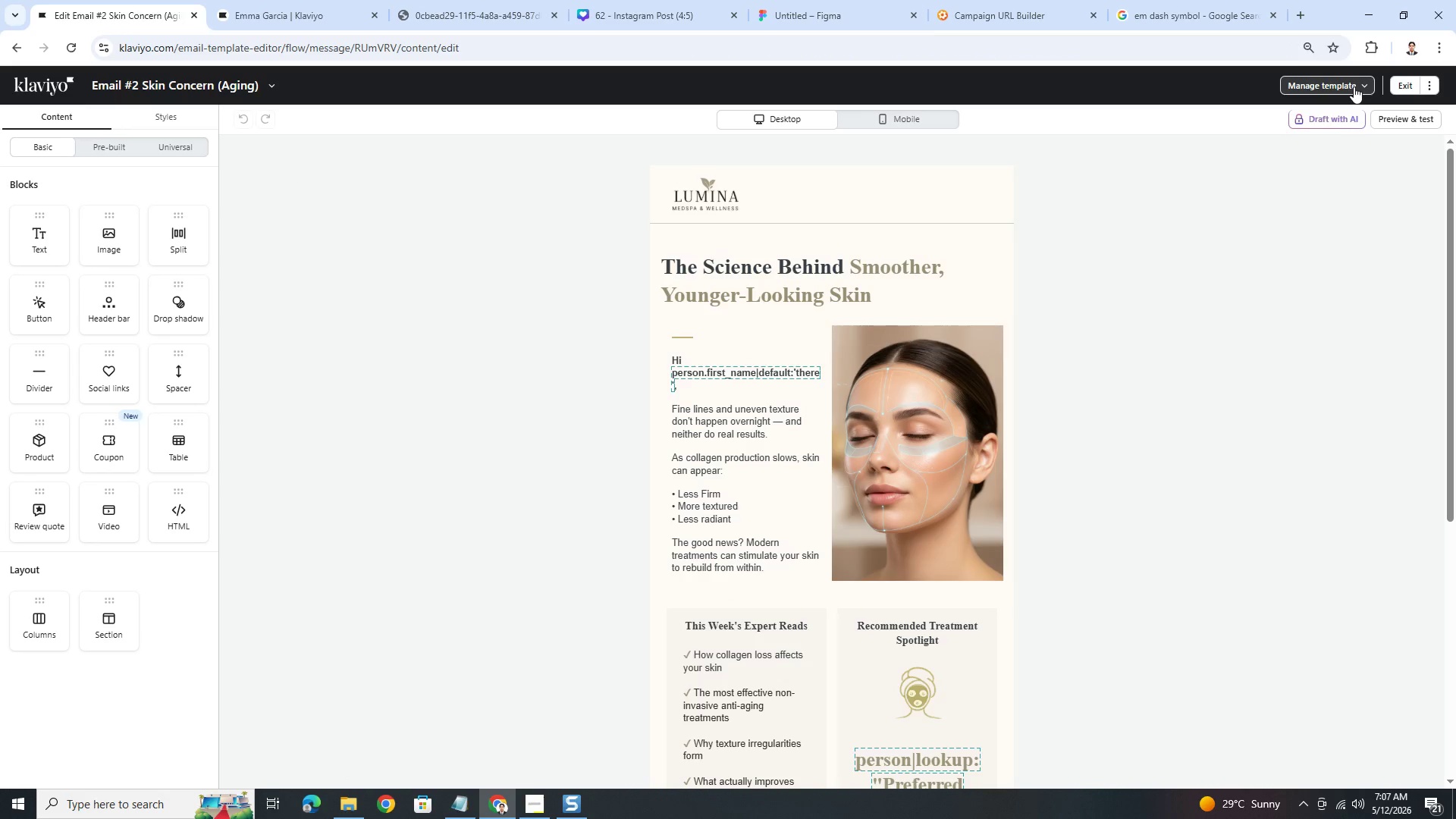 
wait(7.05)
 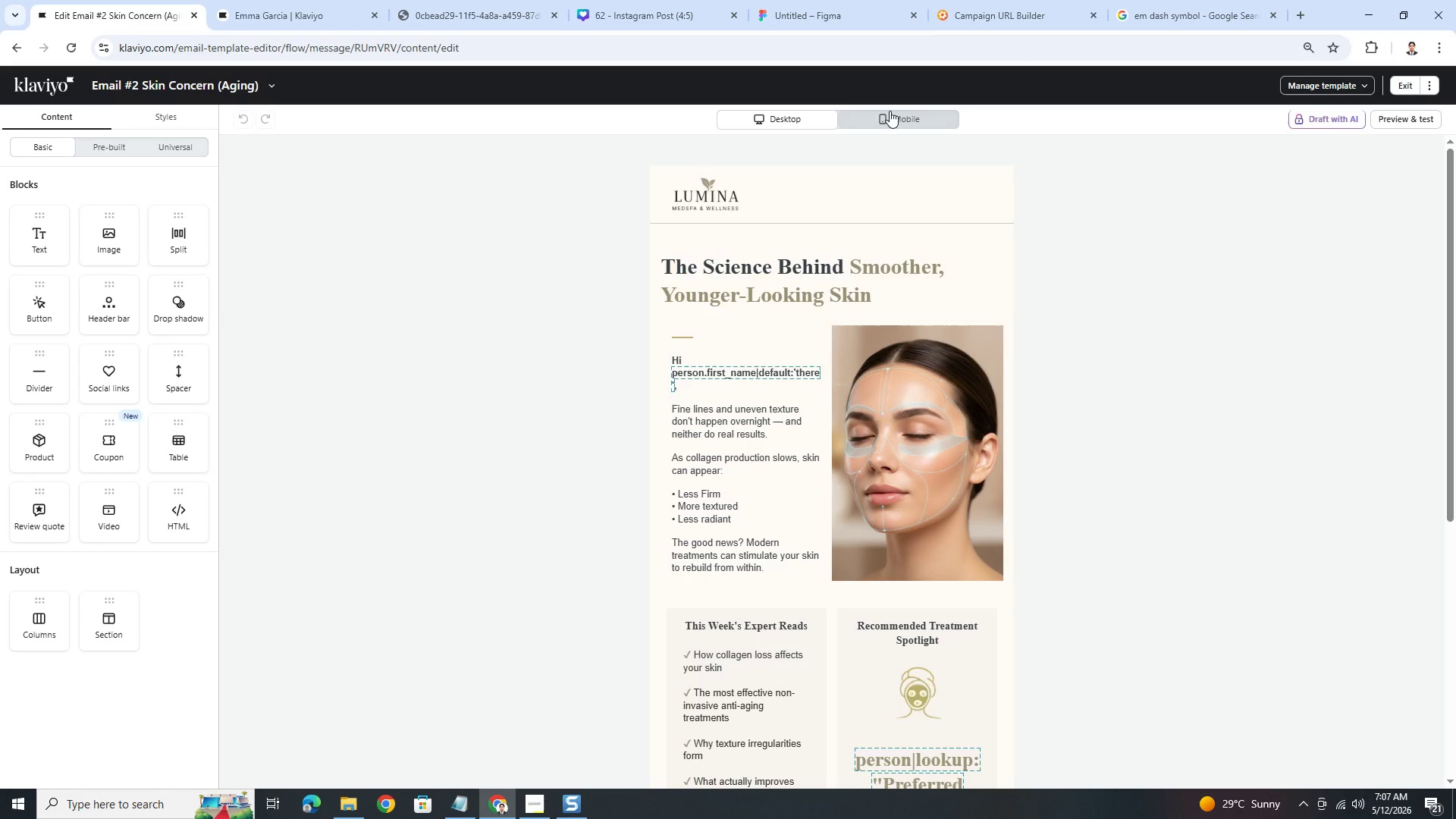 
left_click([271, 84])
 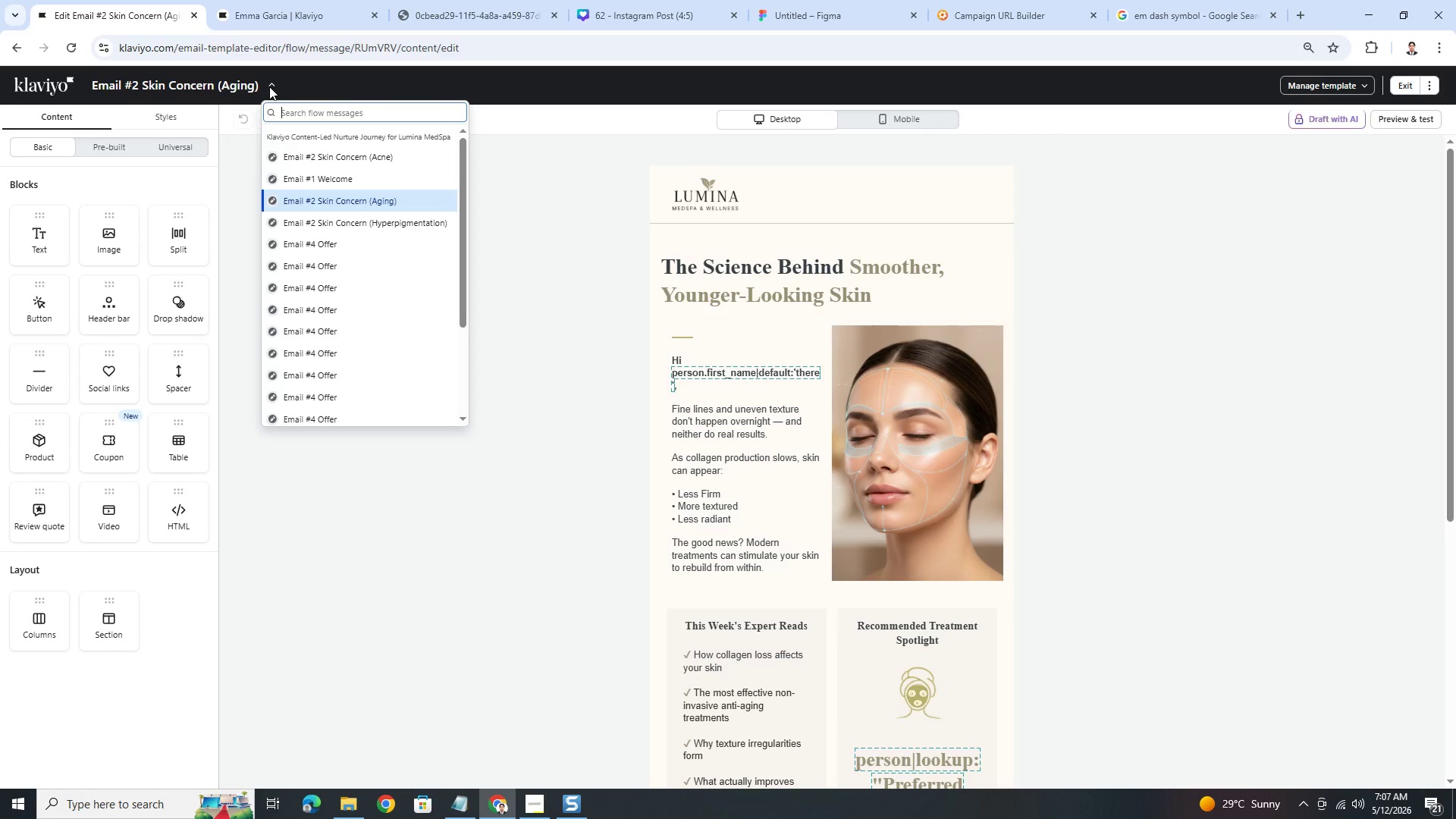 
wait(7.77)
 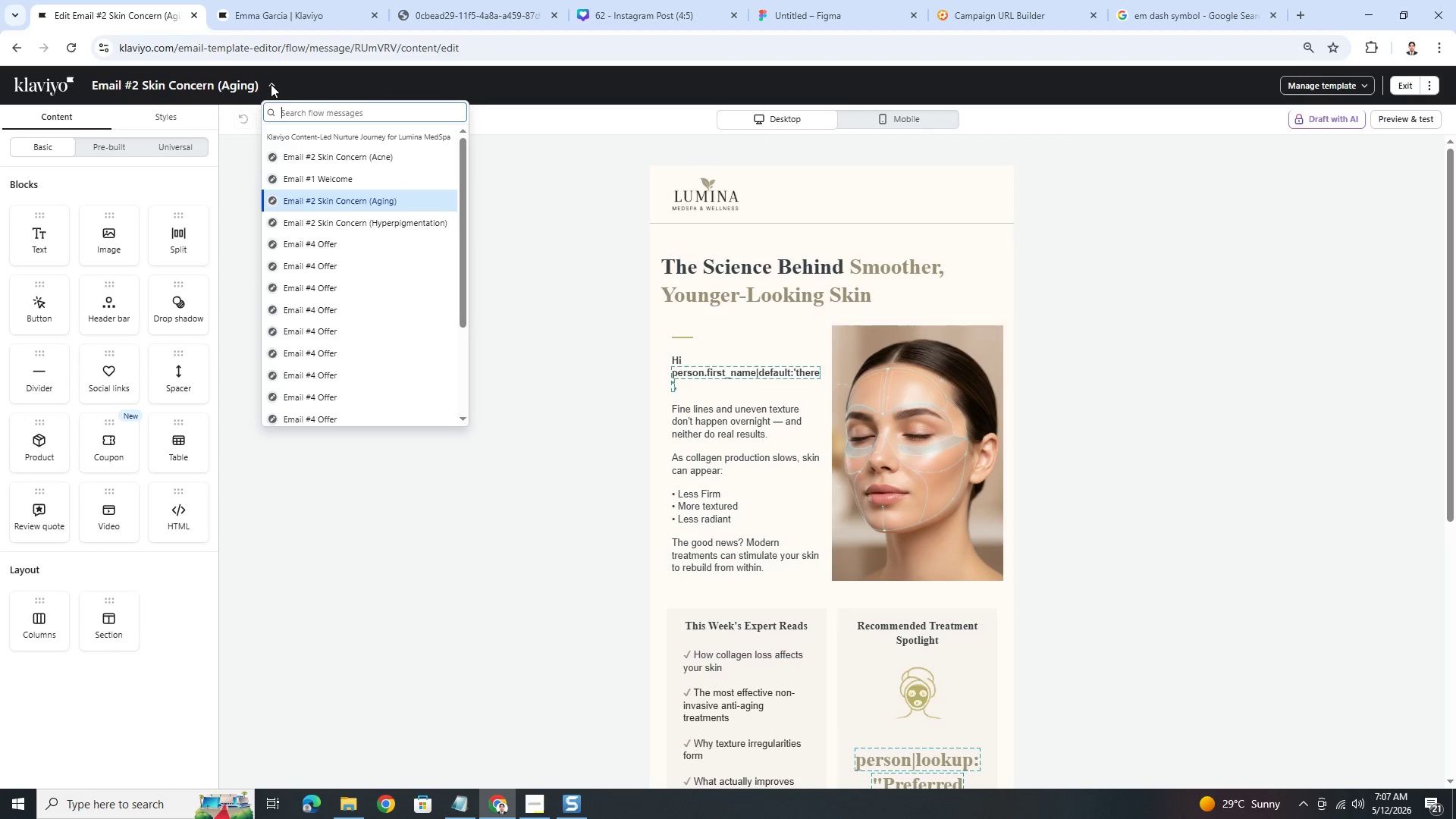 
left_click([1394, 127])
 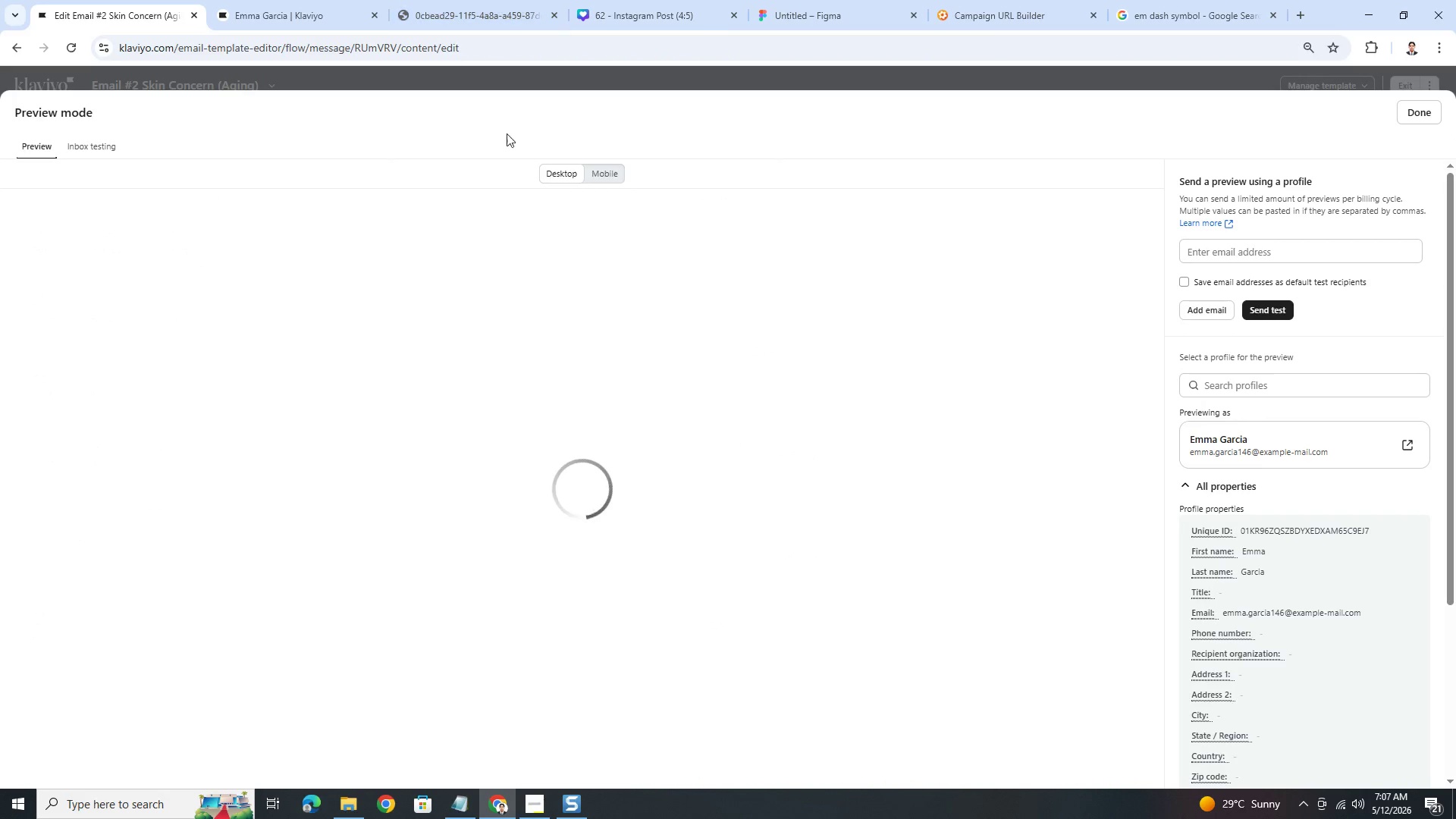 
left_click([623, 177])
 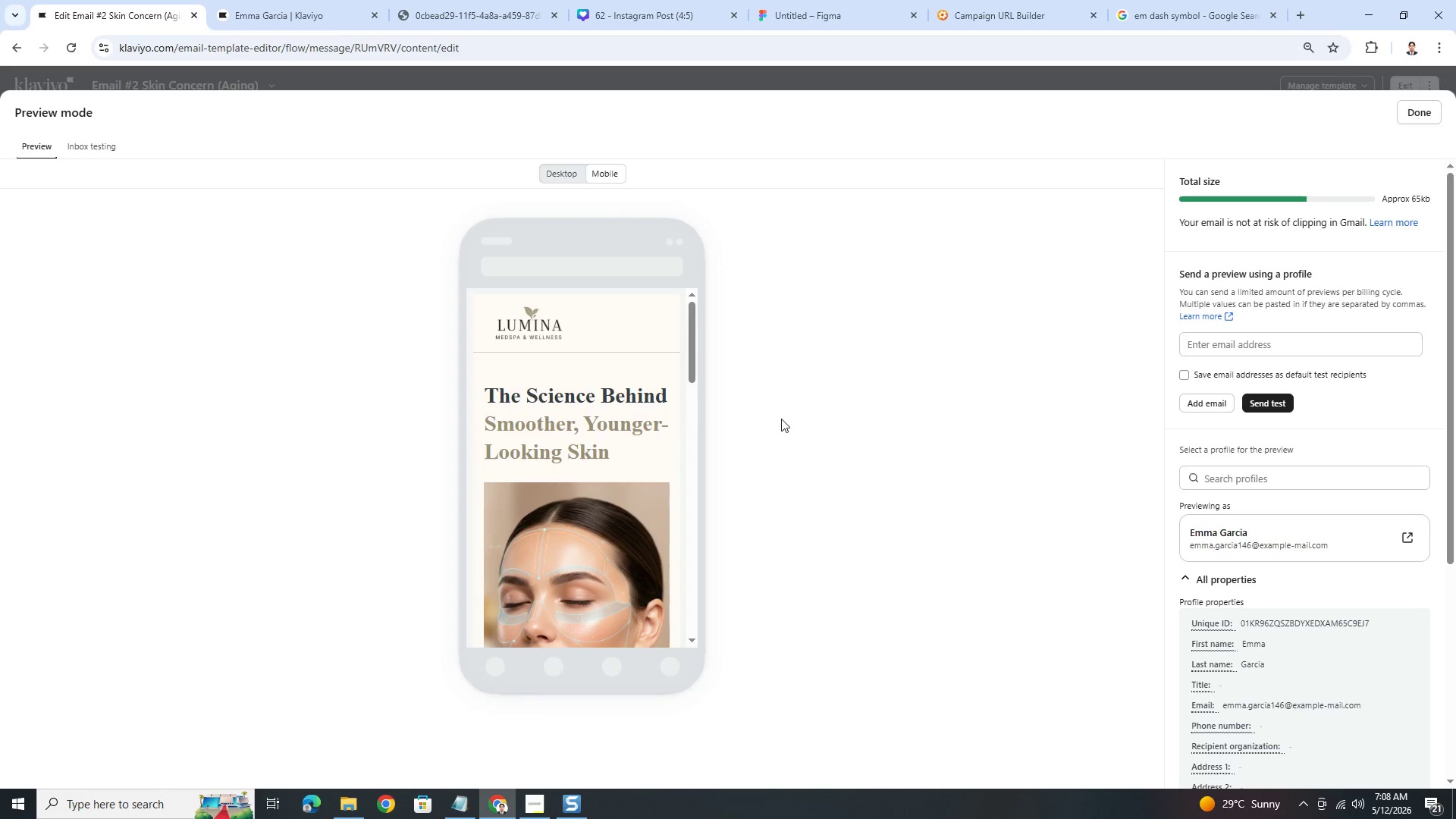 
key(PrintScreen)
 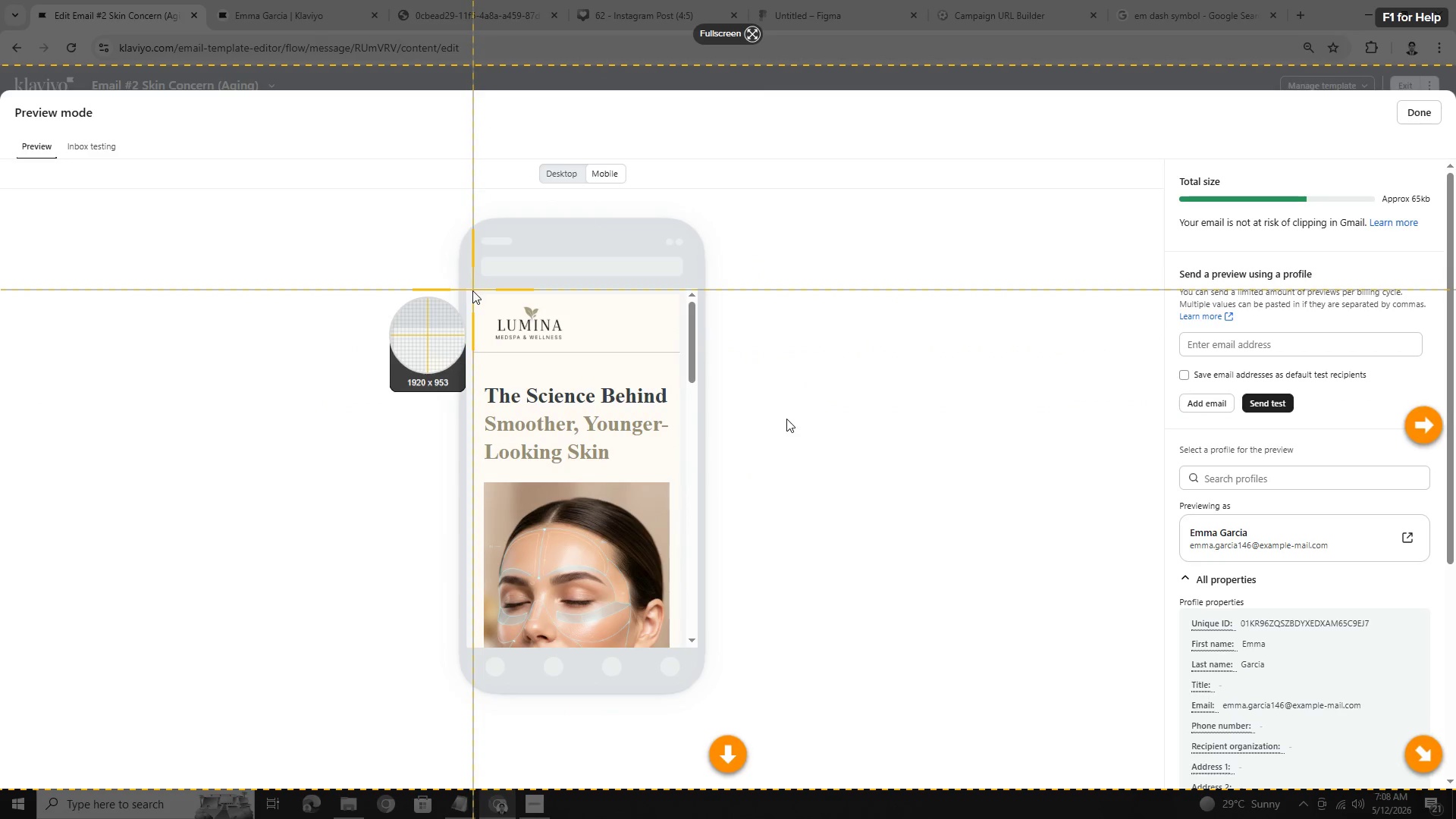 
left_click_drag(start_coordinate=[470, 293], to_coordinate=[685, 642])
 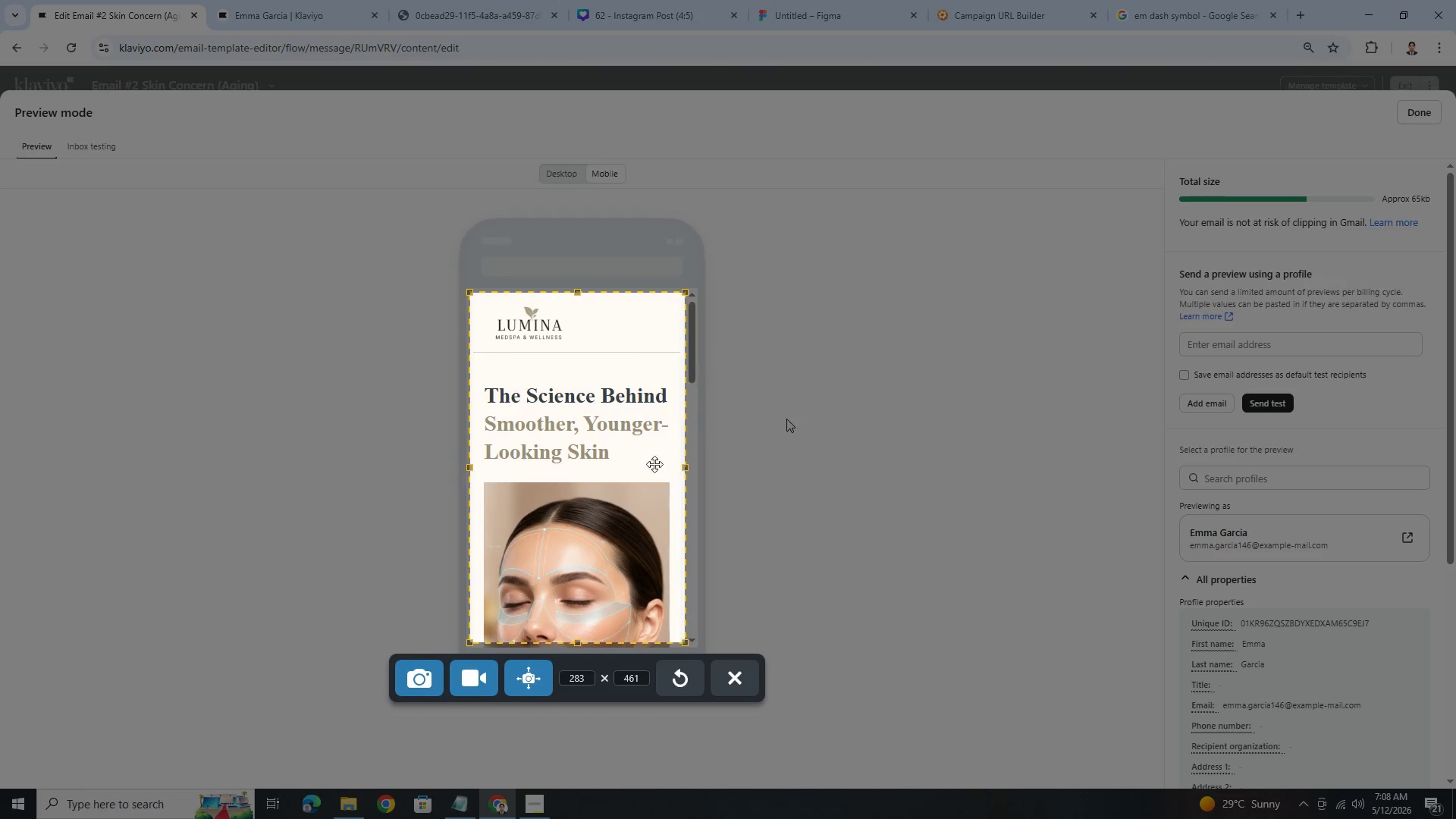 
left_click([535, 679])
 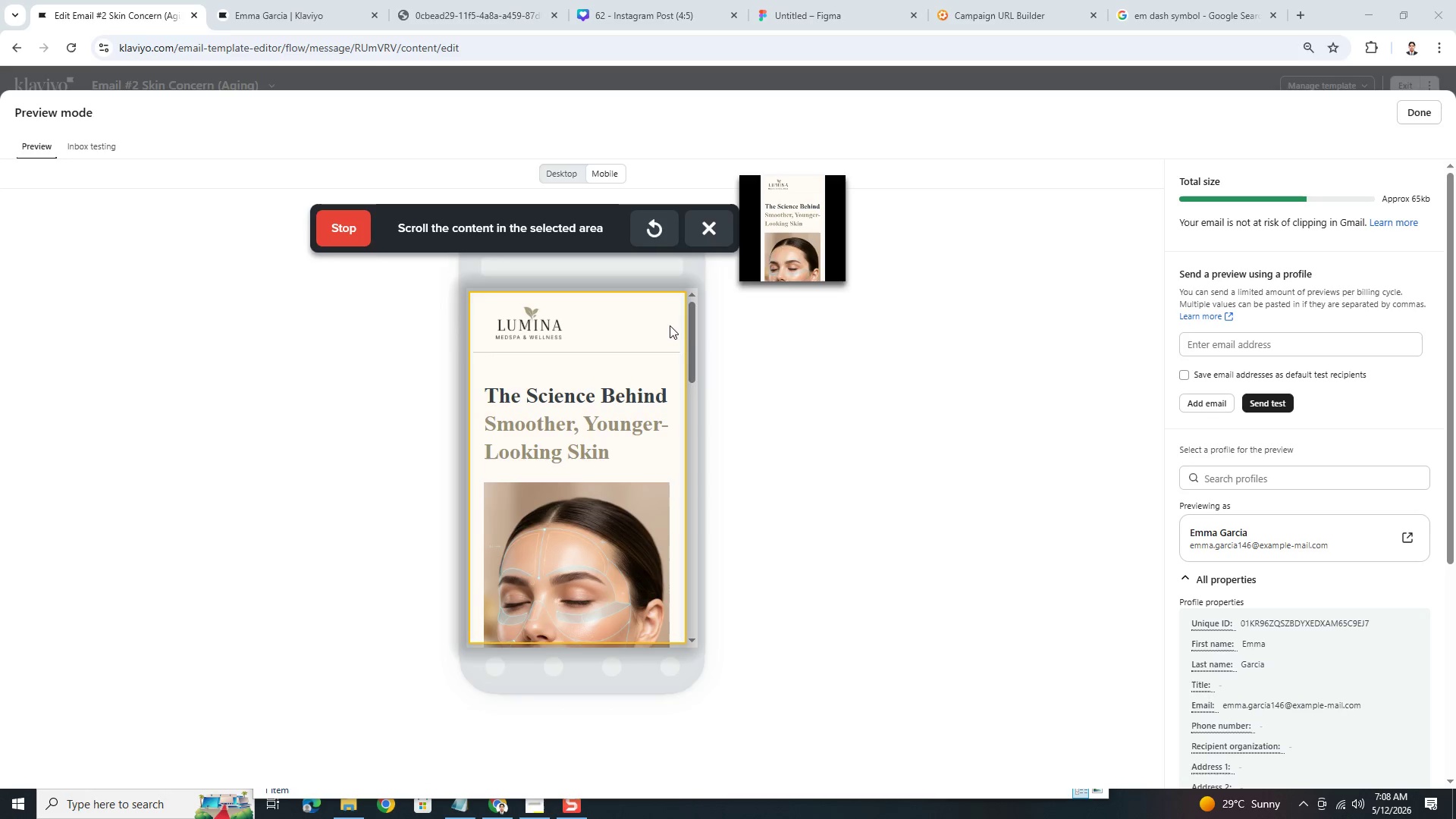 
left_click_drag(start_coordinate=[694, 321], to_coordinate=[680, 560])
 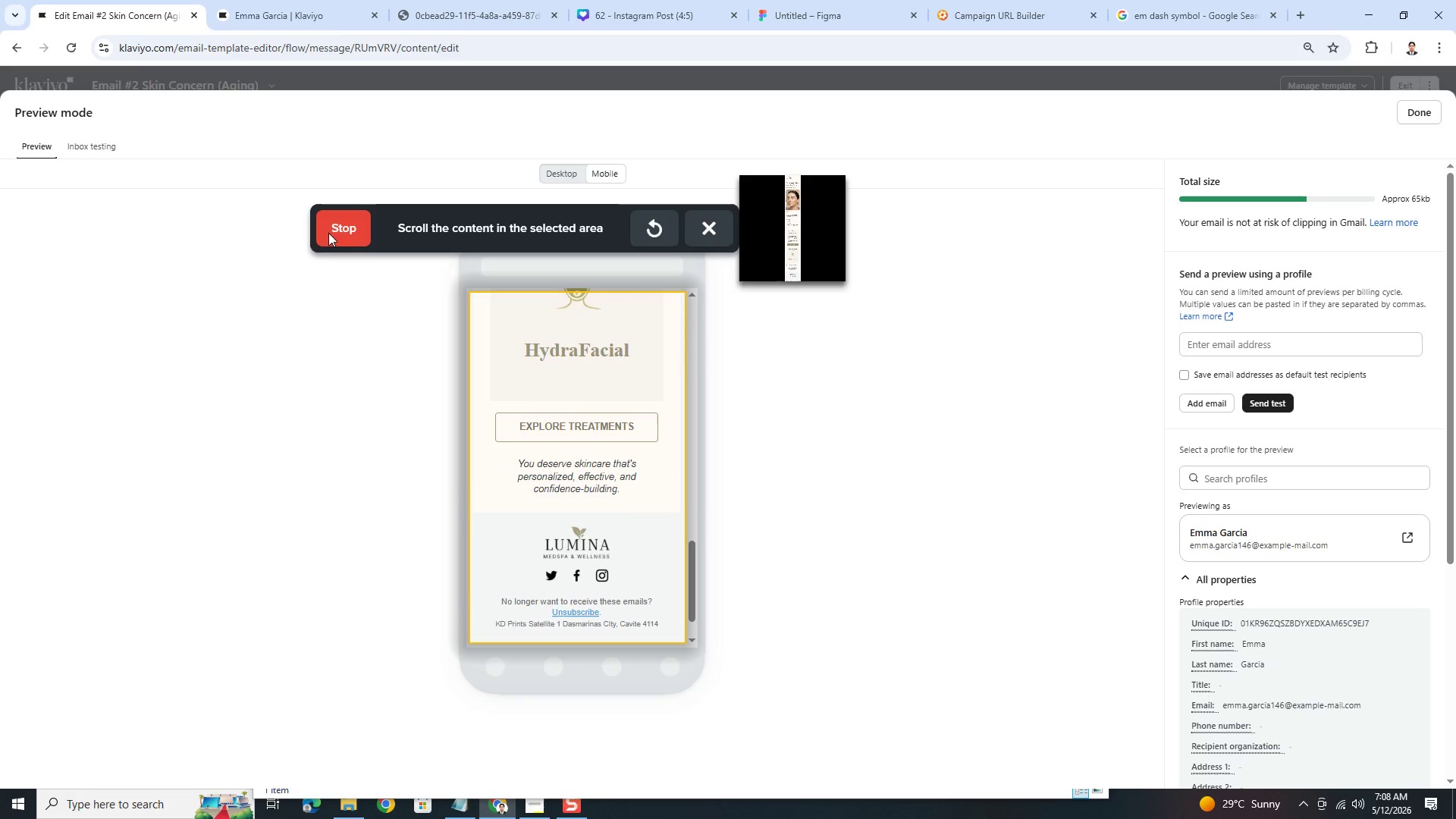 
left_click([334, 233])
 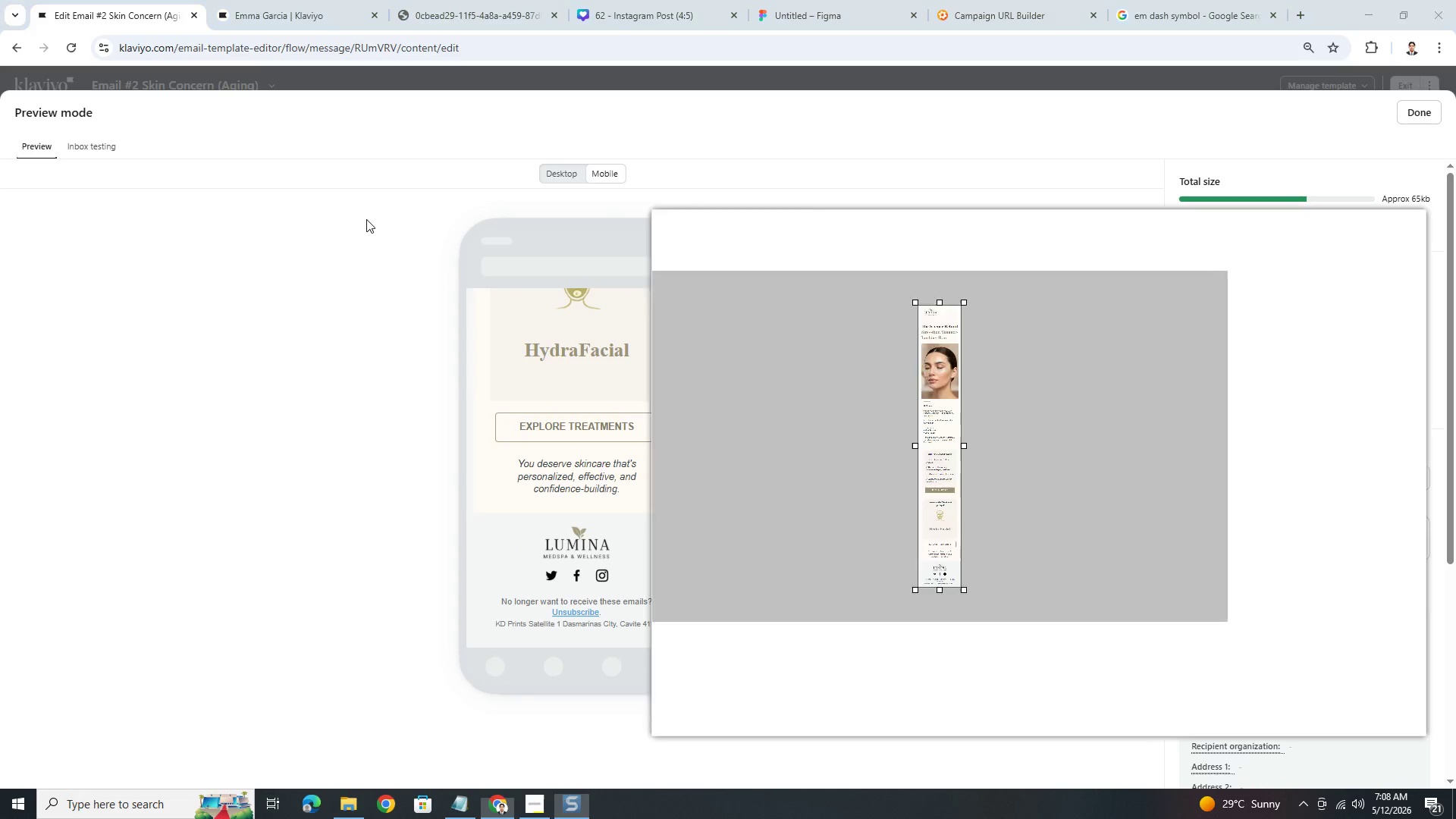 
key(Control+C)
 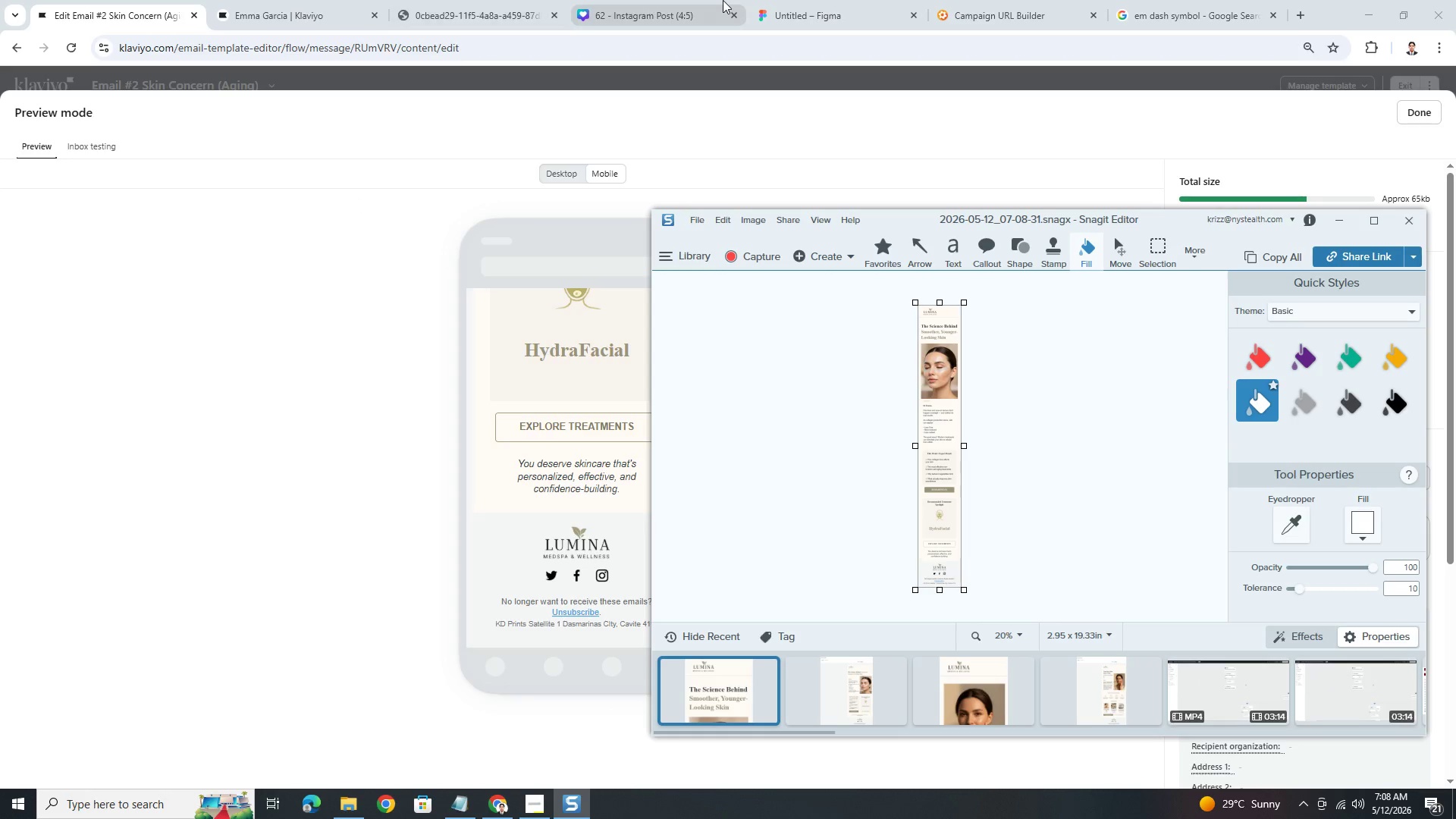 
left_click([703, 0])
 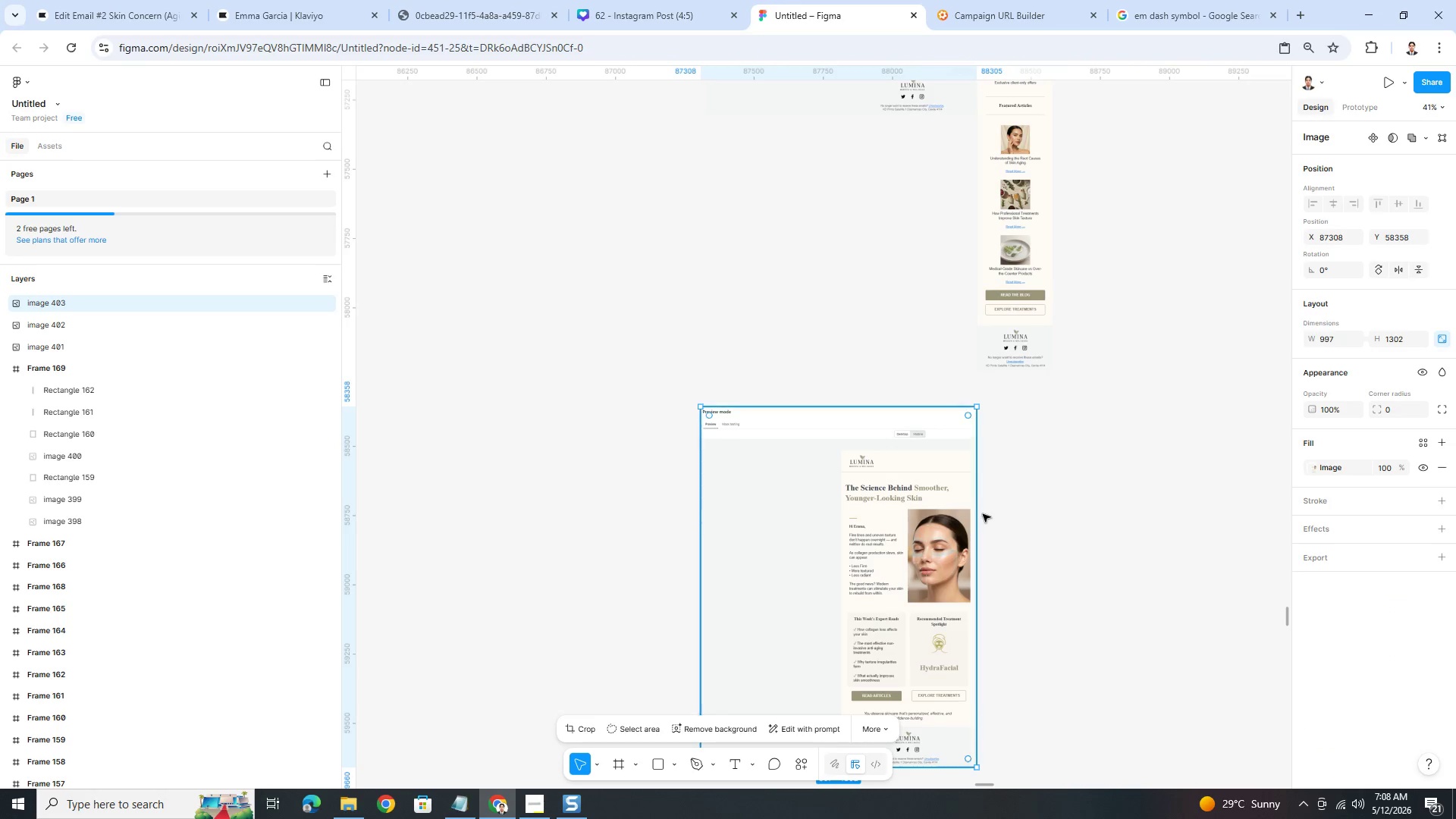 
left_click([1058, 507])
 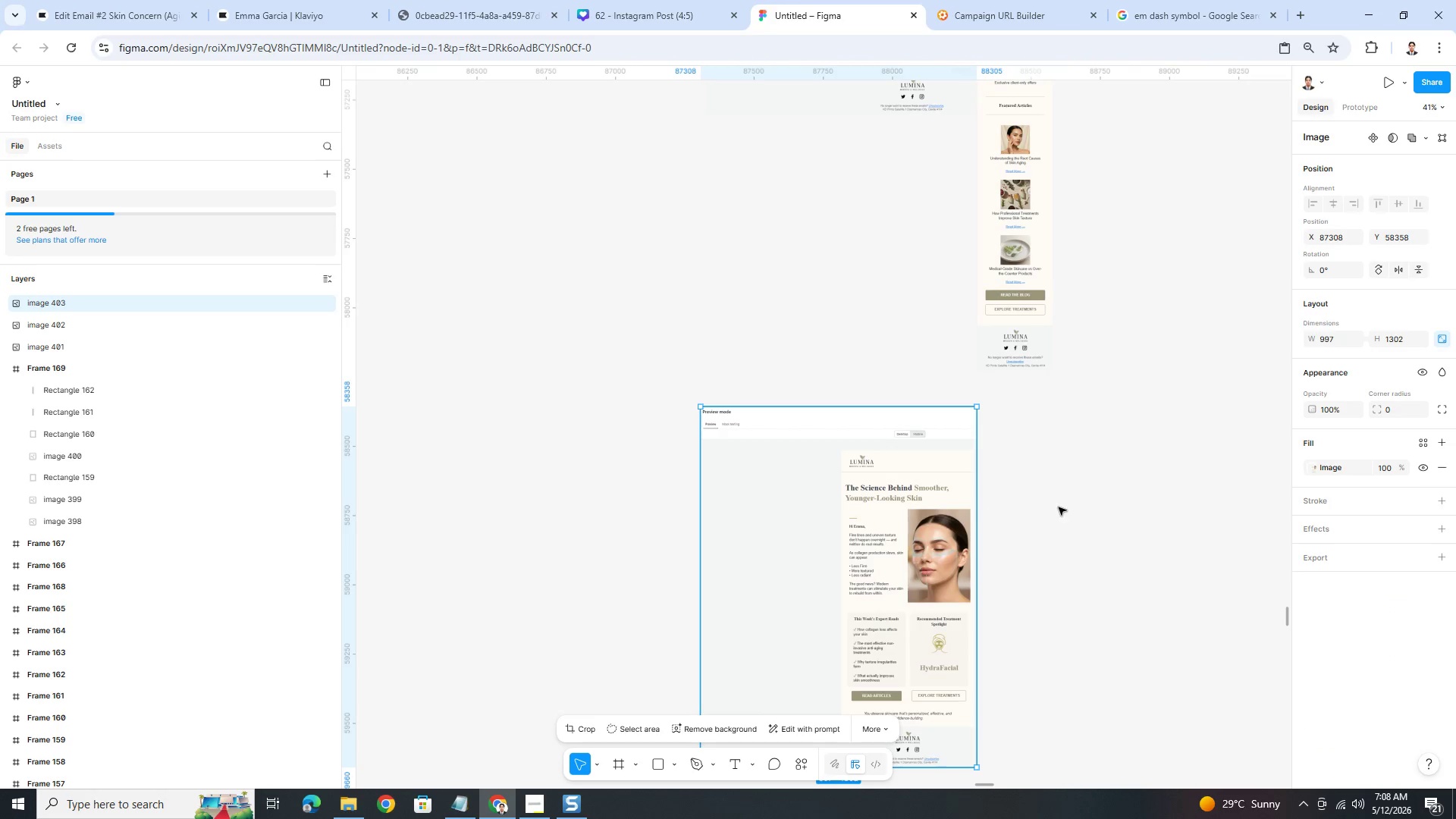 
key(Control+V)
 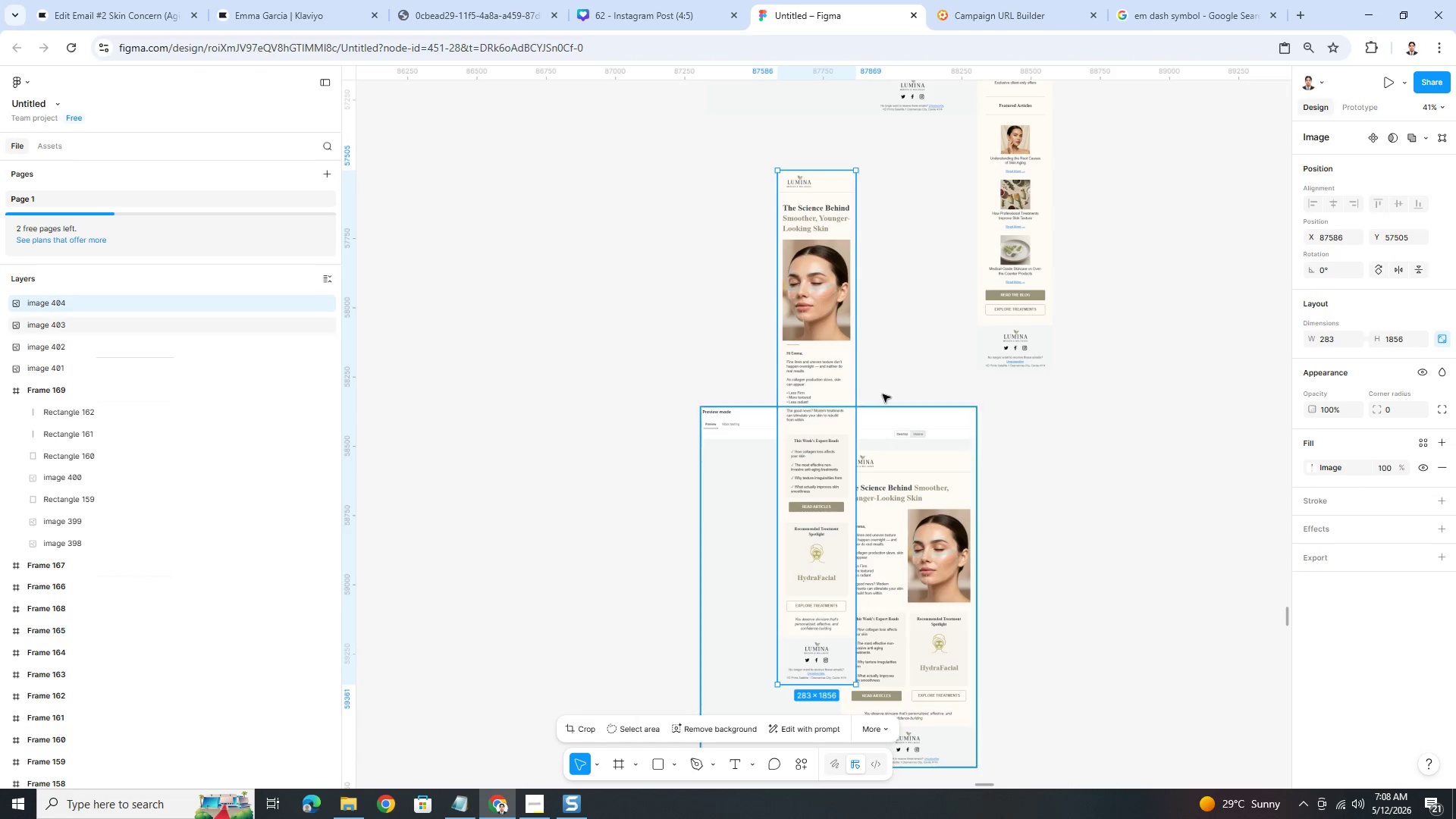 
left_click_drag(start_coordinate=[811, 239], to_coordinate=[1015, 512])
 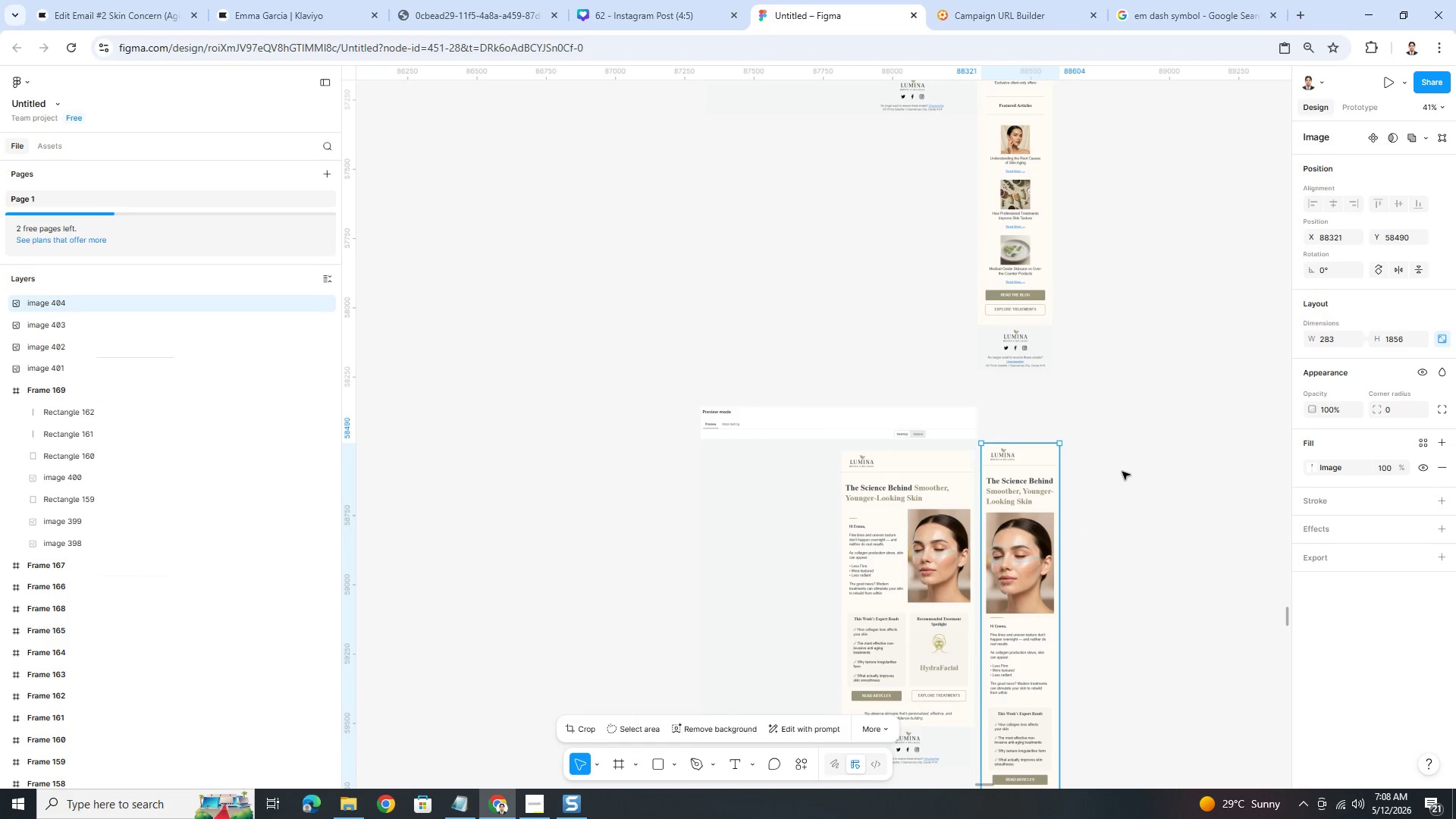 
left_click([1122, 471])
 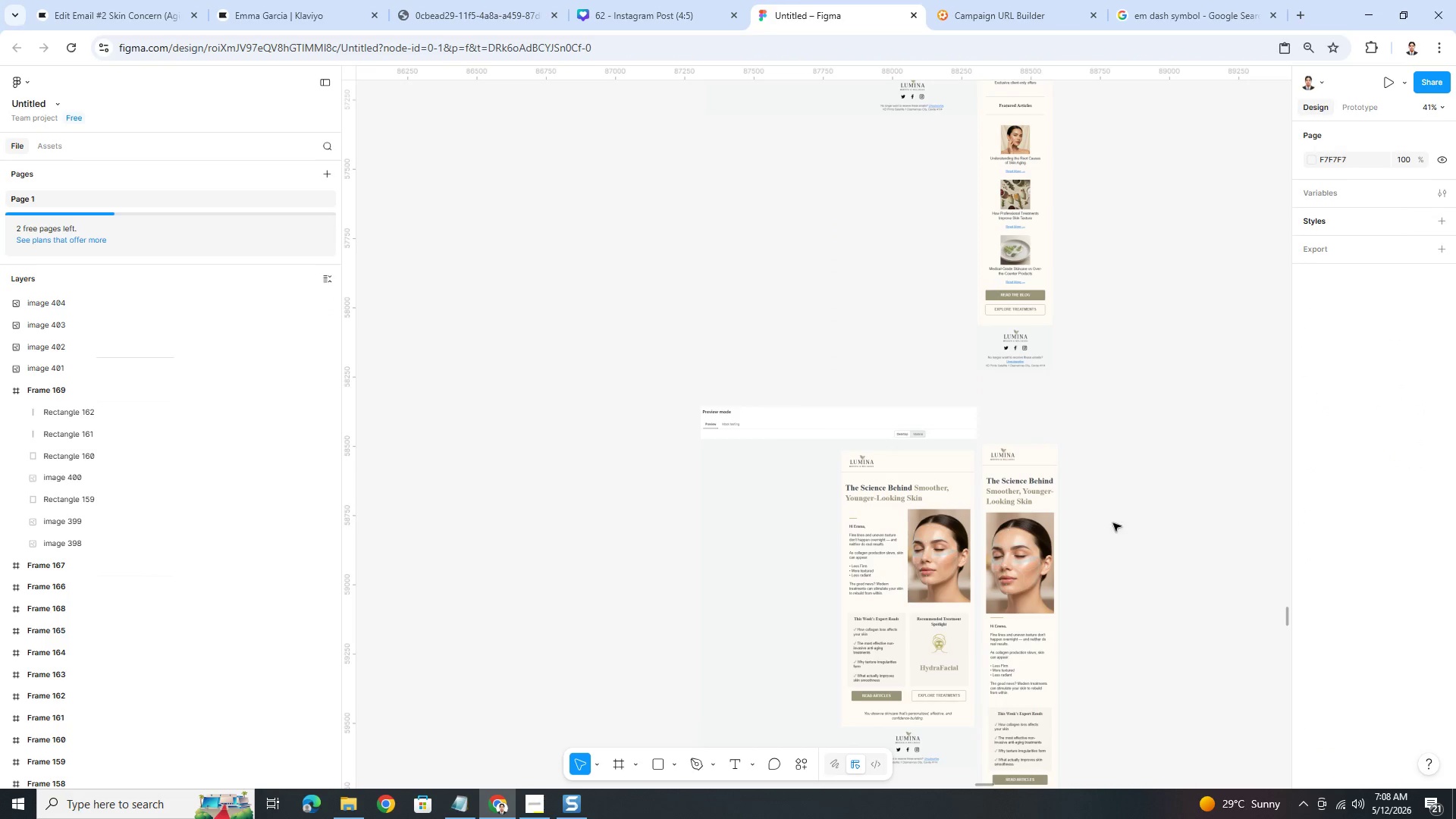 
hold_key(key=ControlLeft, duration=0.41)
scroll: coordinate [1114, 559], scroll_direction: up, amount: 4.0
 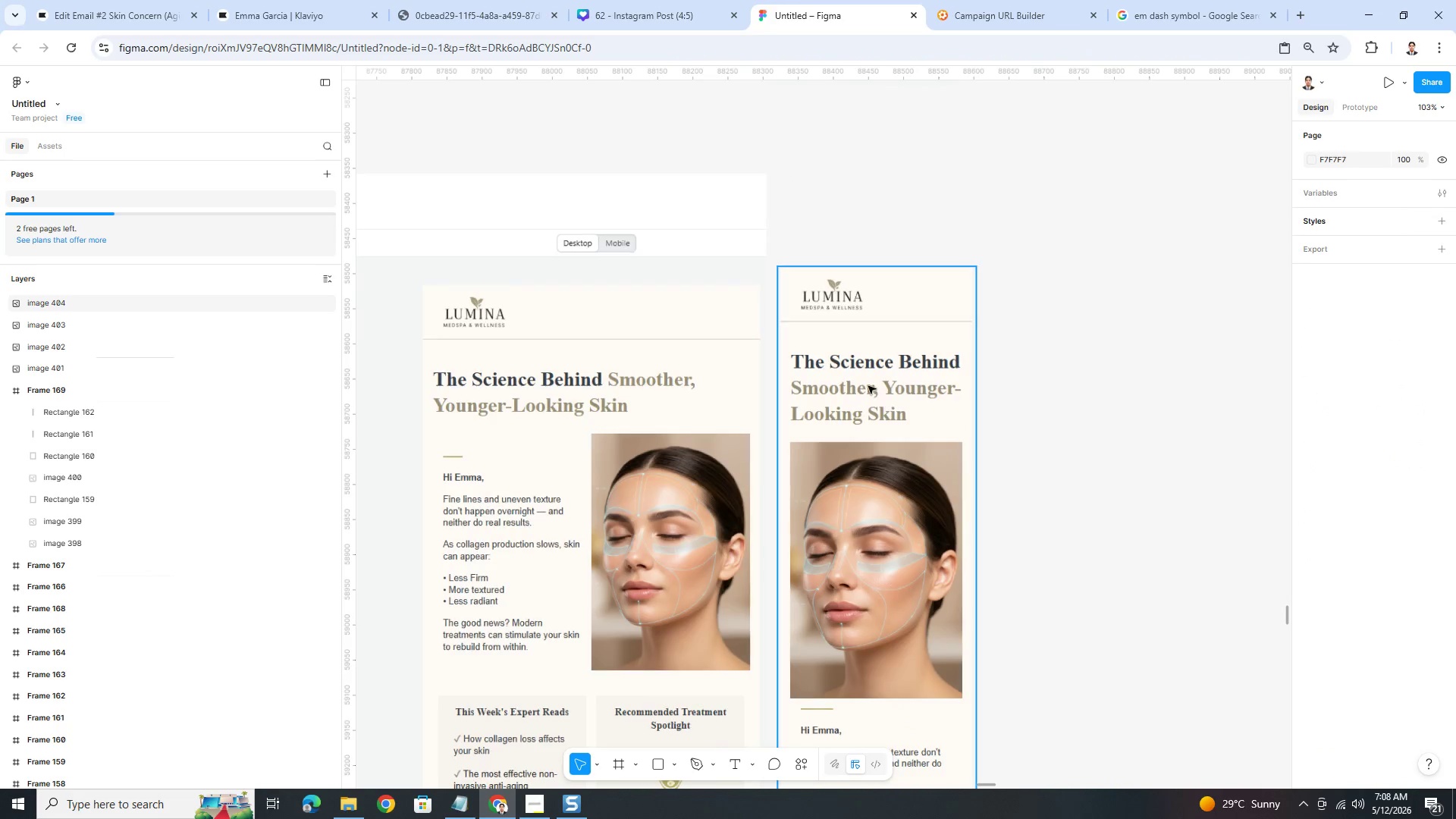 
left_click_drag(start_coordinate=[868, 385], to_coordinate=[868, 403])
 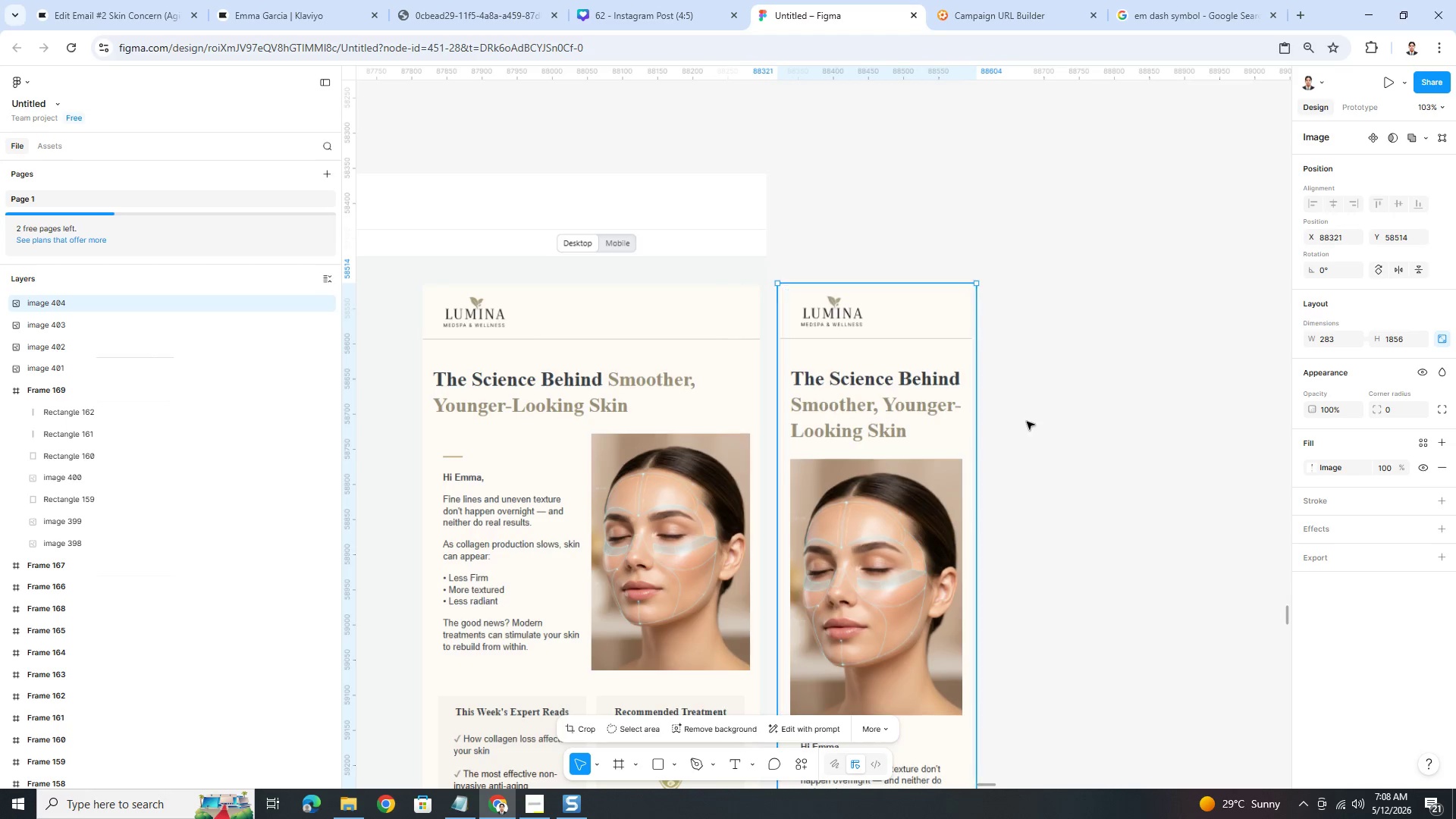 
left_click([1026, 421])
 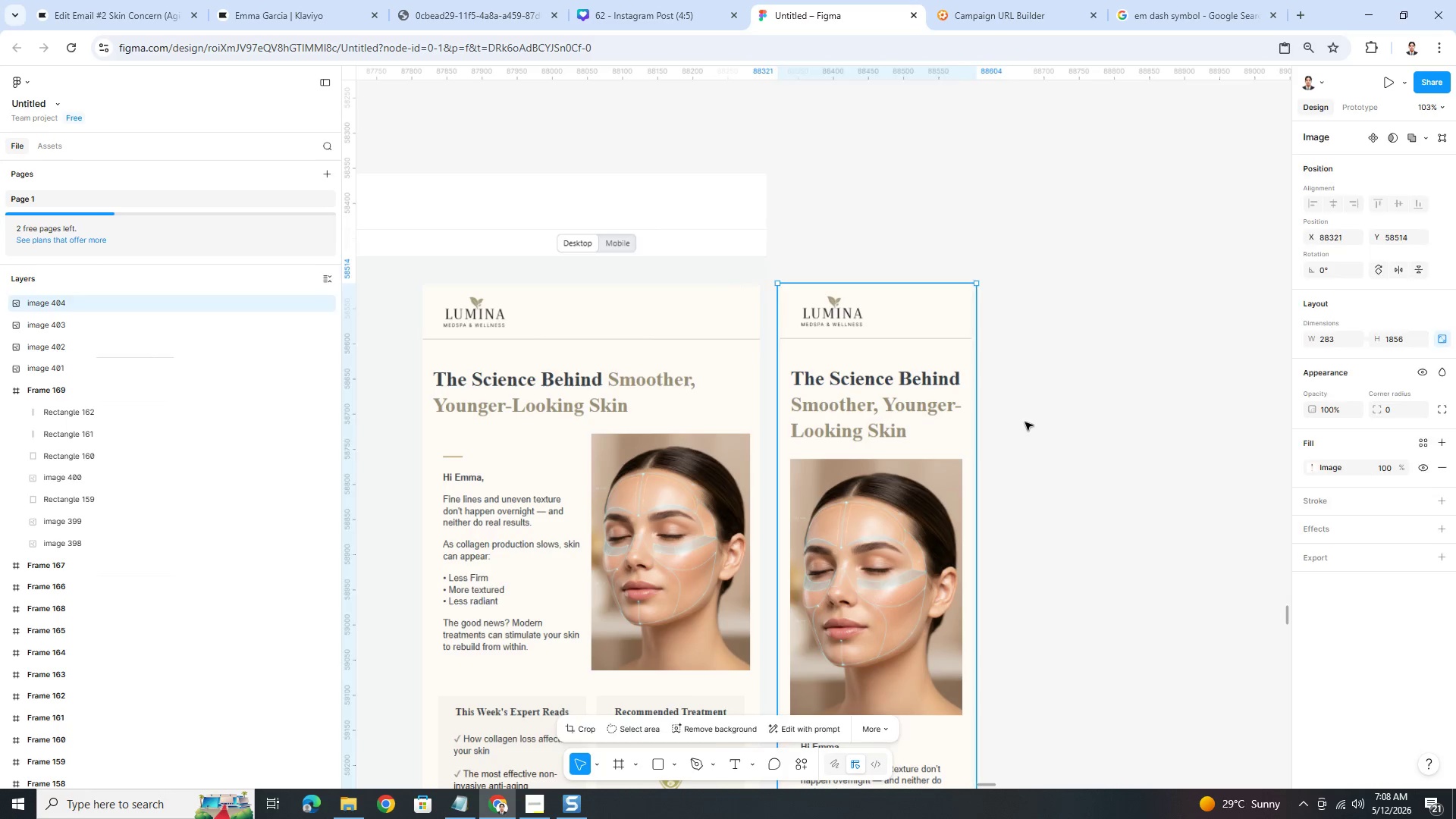 
hold_key(key=ControlLeft, duration=0.47)
scroll: coordinate [1032, 446], scroll_direction: down, amount: 6.0
 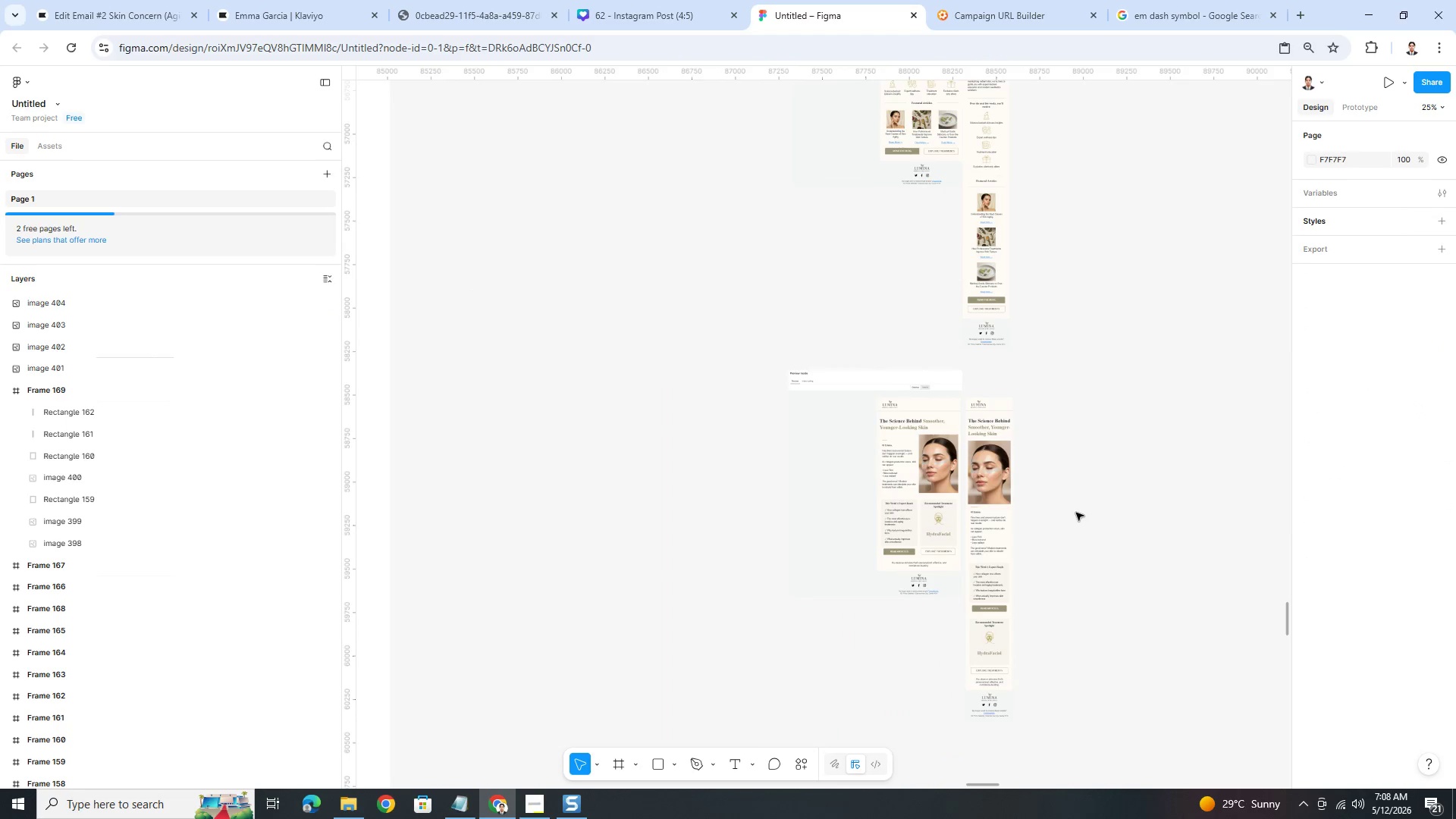 
hold_key(key=ControlLeft, duration=0.45)
scroll: coordinate [1081, 505], scroll_direction: up, amount: 1.0
 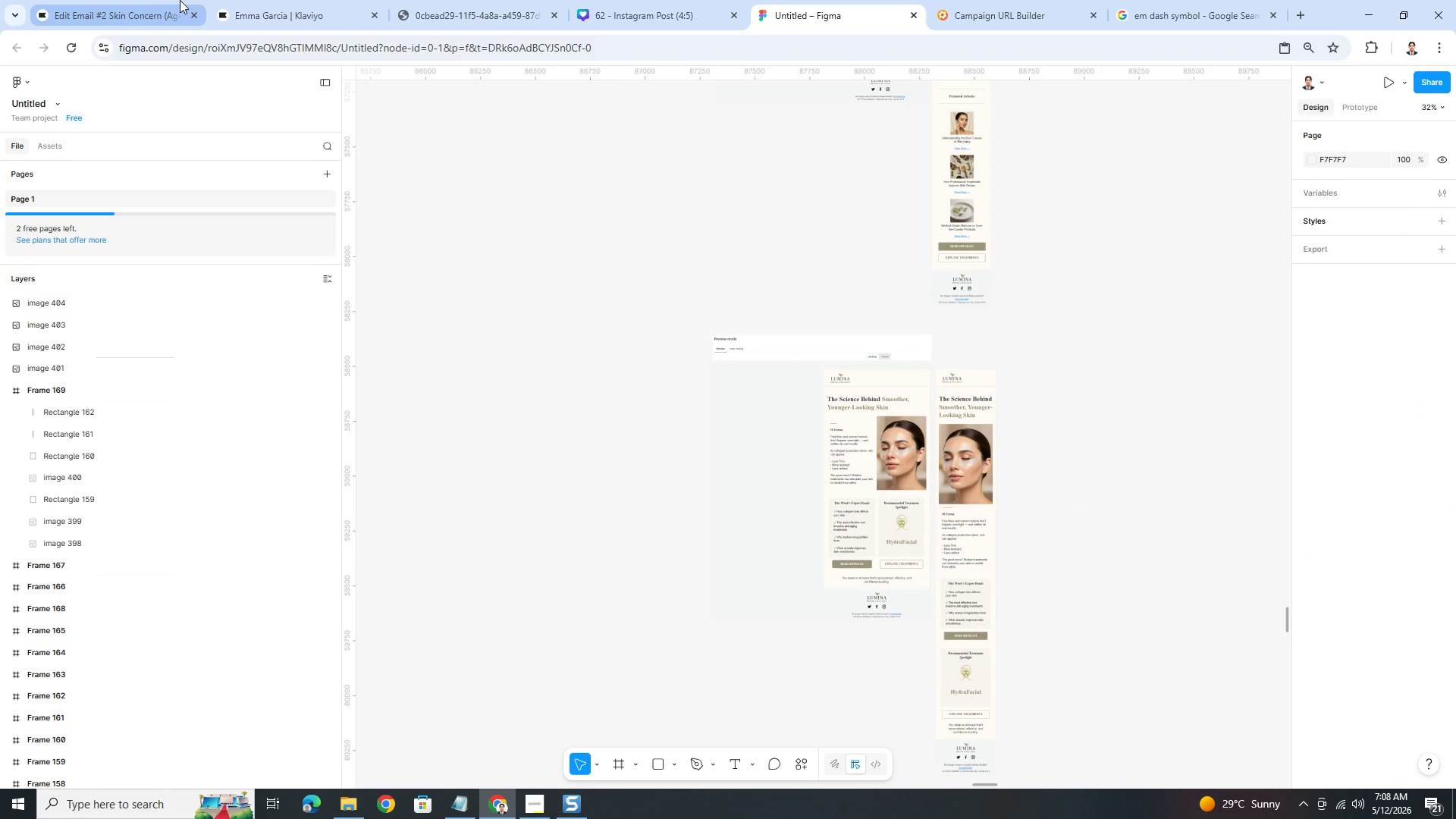 
wait(5.94)
 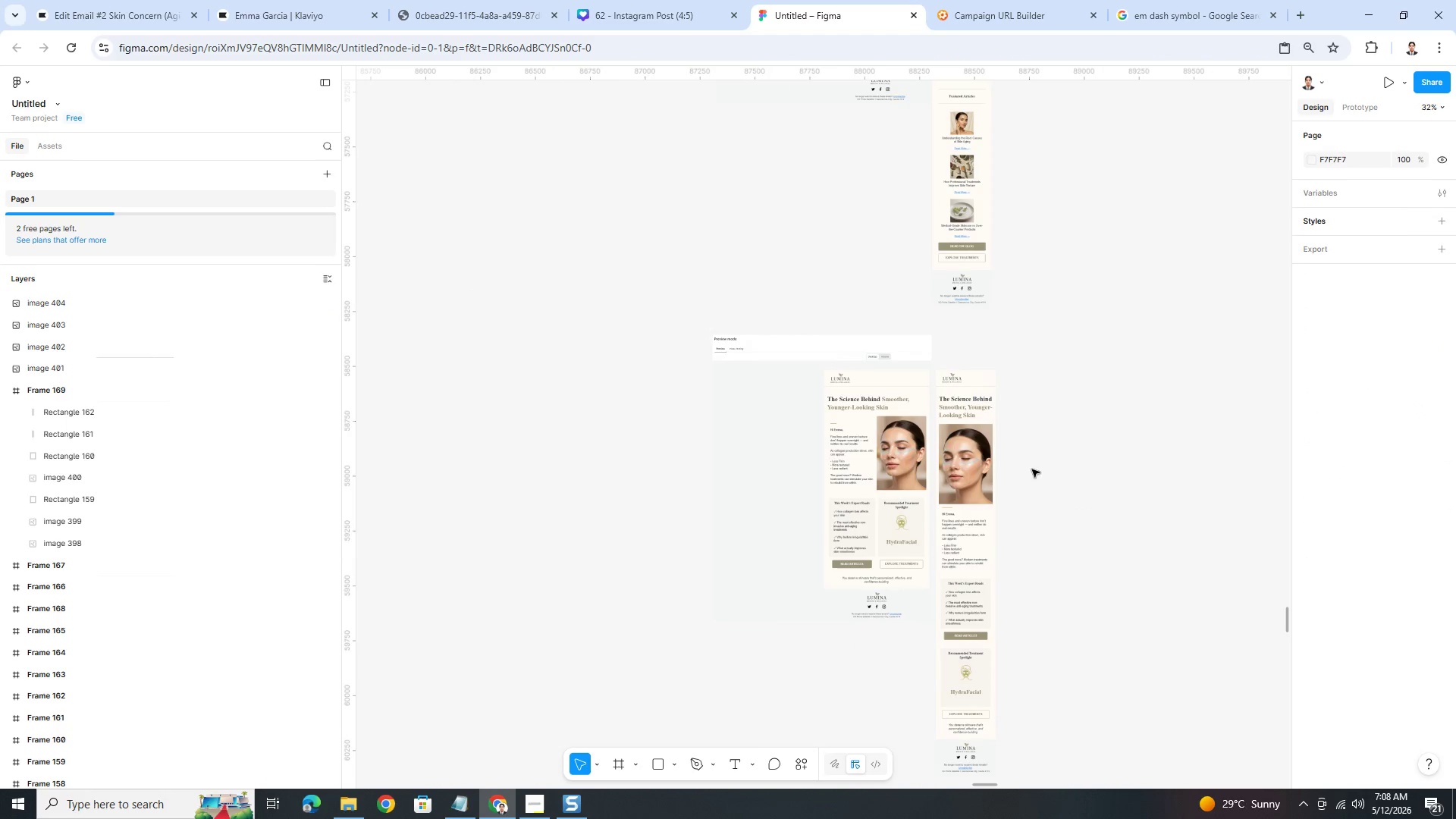 
left_click([146, 0])
 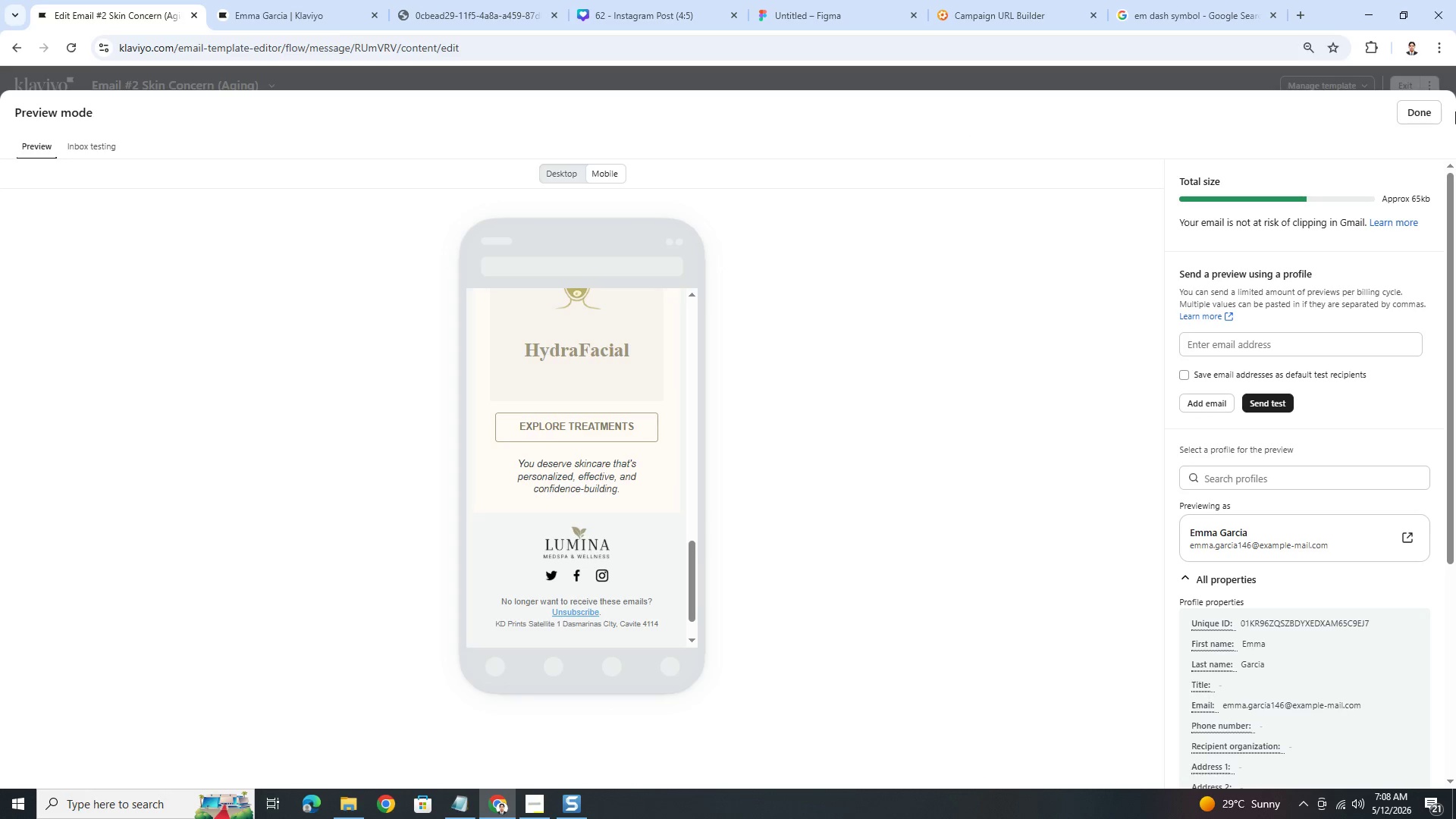 
left_click([1425, 118])
 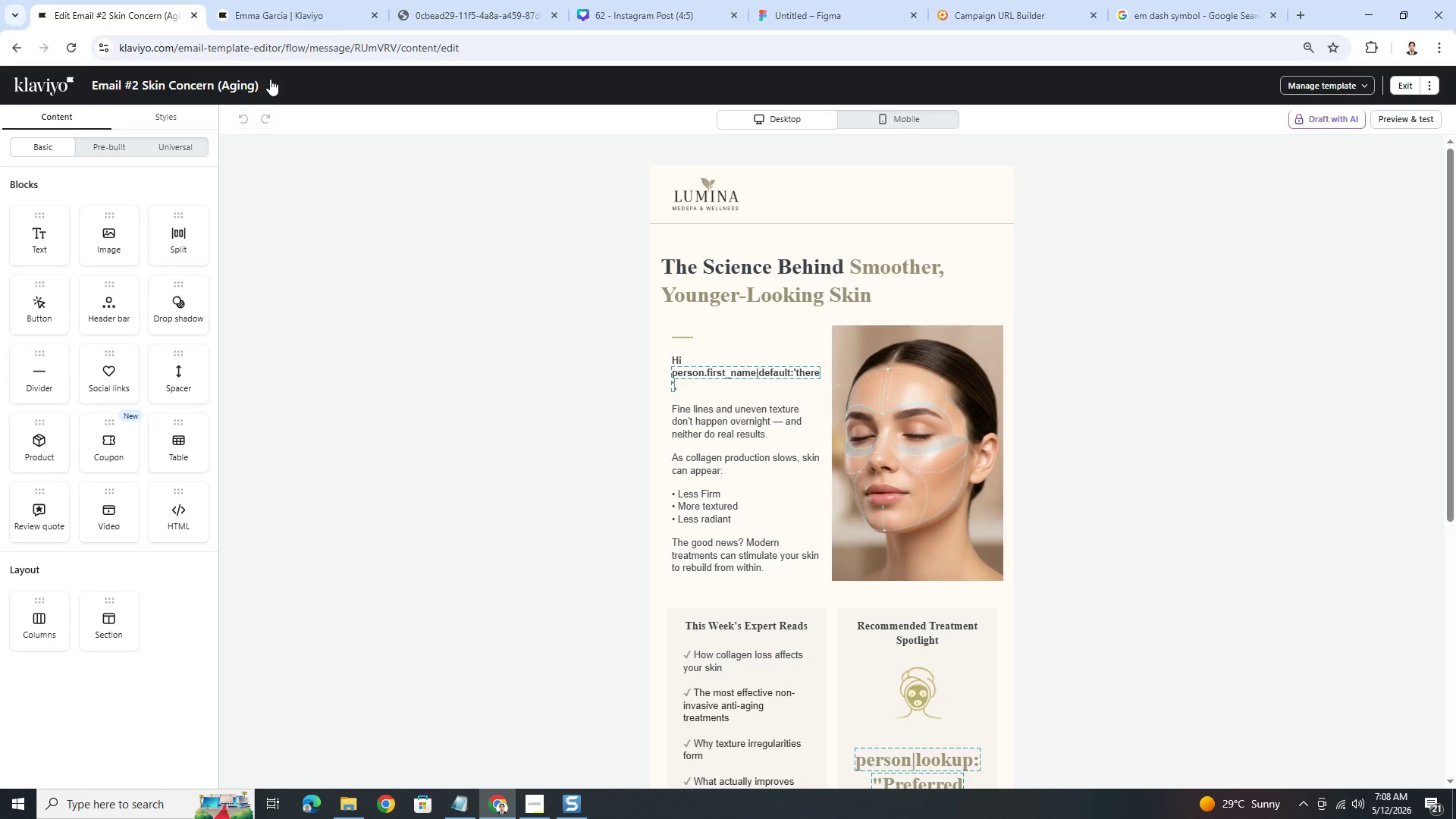 
left_click([270, 80])
 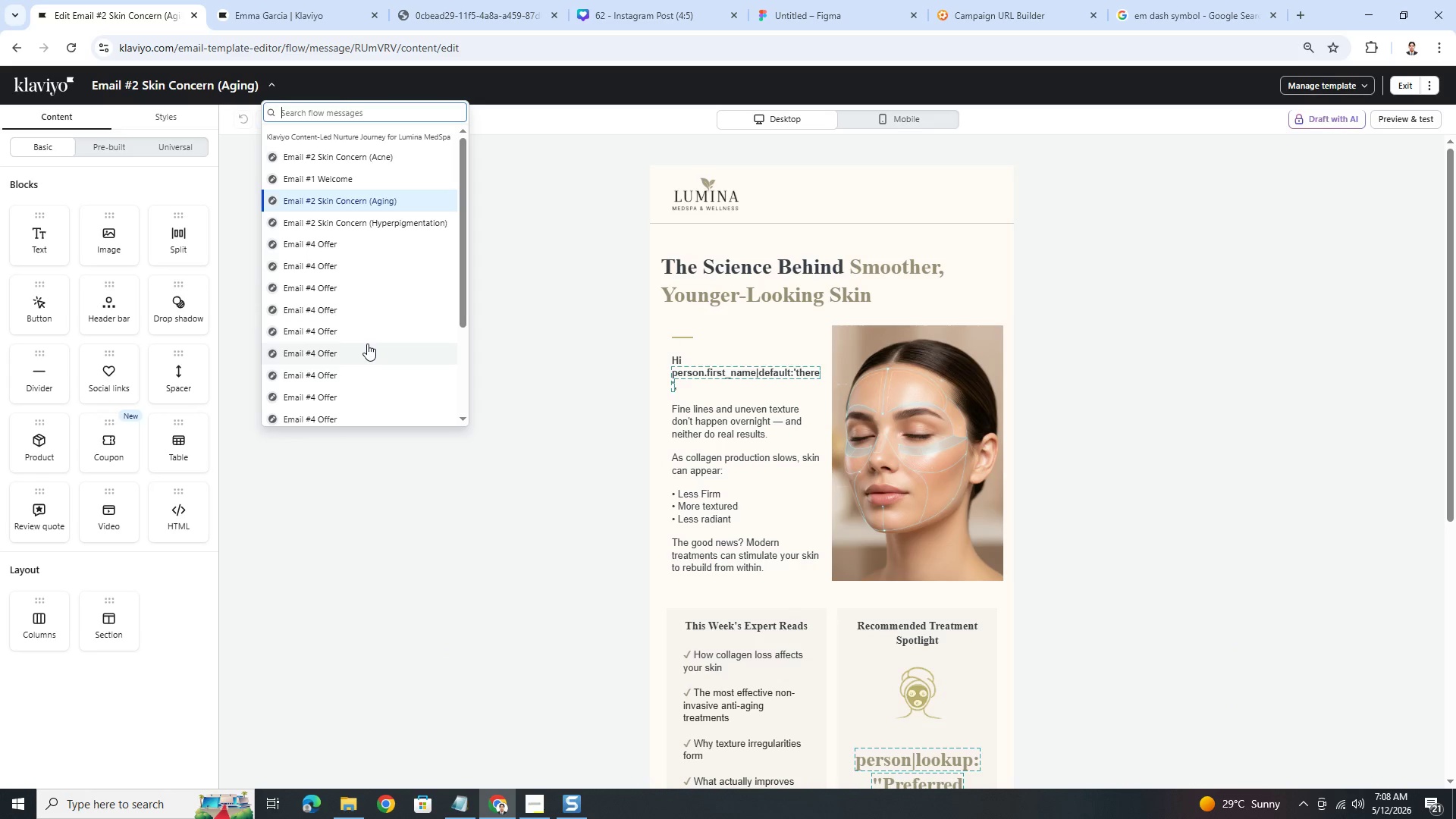 
wait(6.03)
 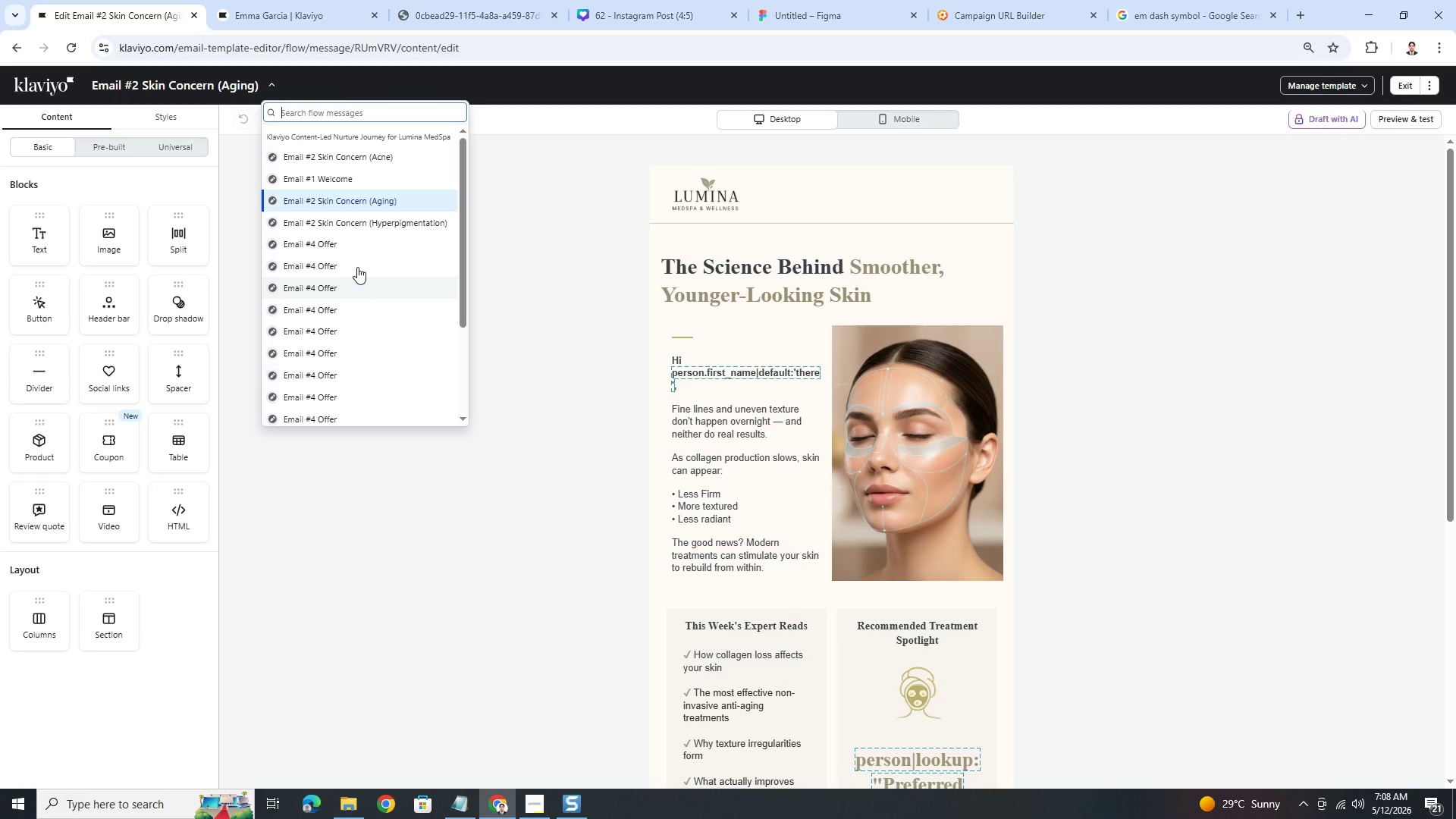 
scroll: coordinate [367, 340], scroll_direction: down, amount: 4.0
 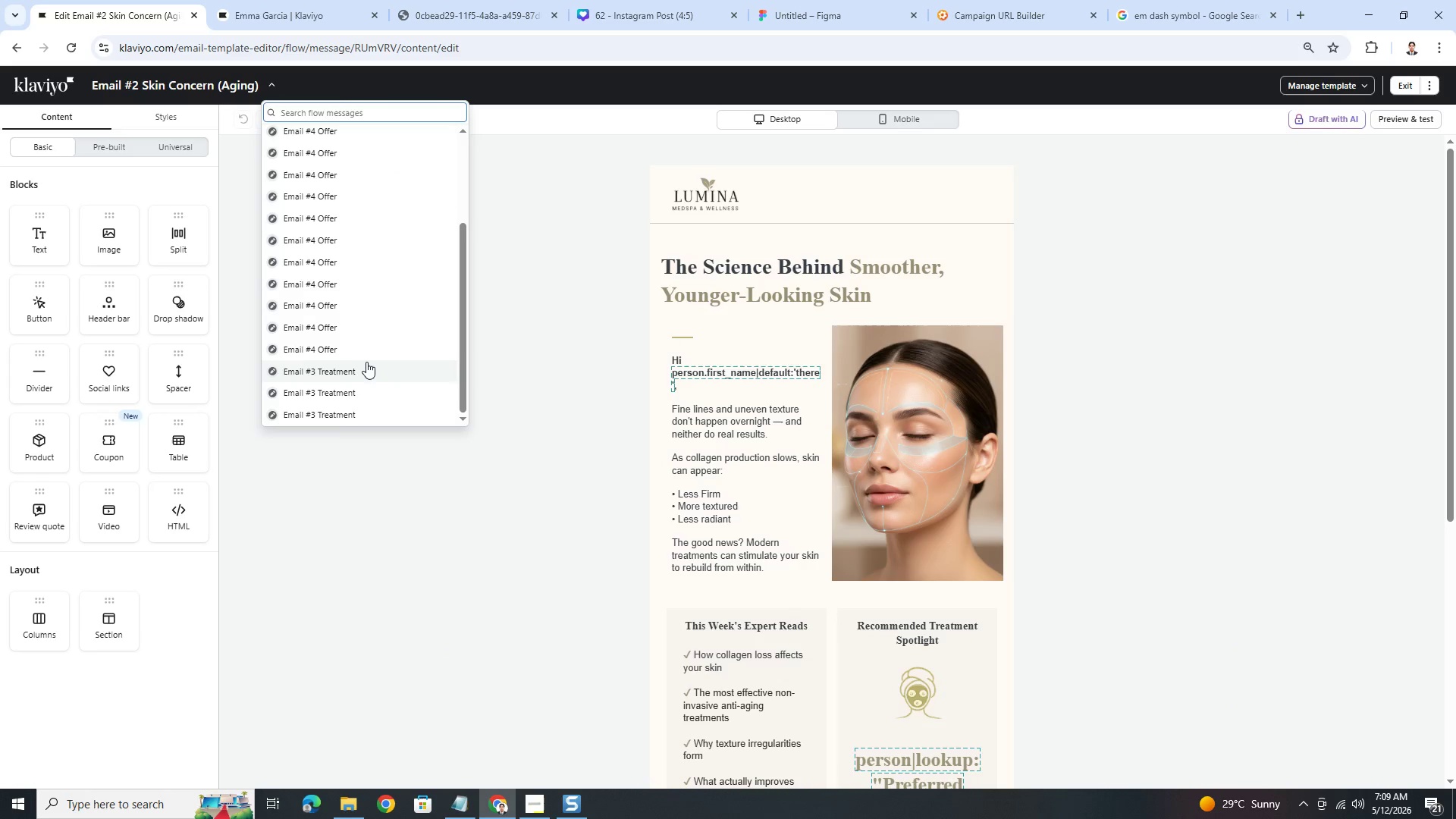 
left_click([367, 368])
 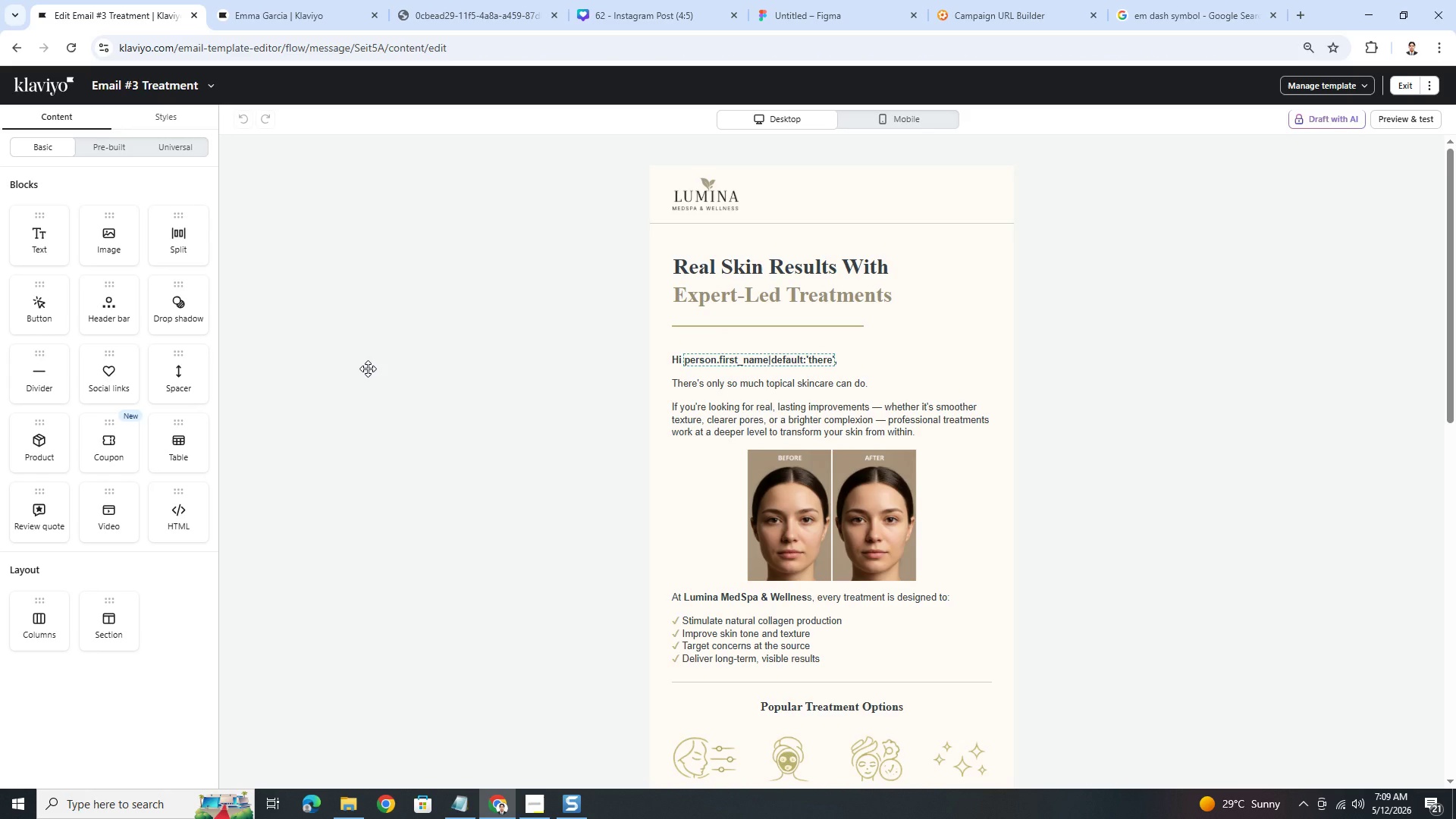 
wait(15.44)
 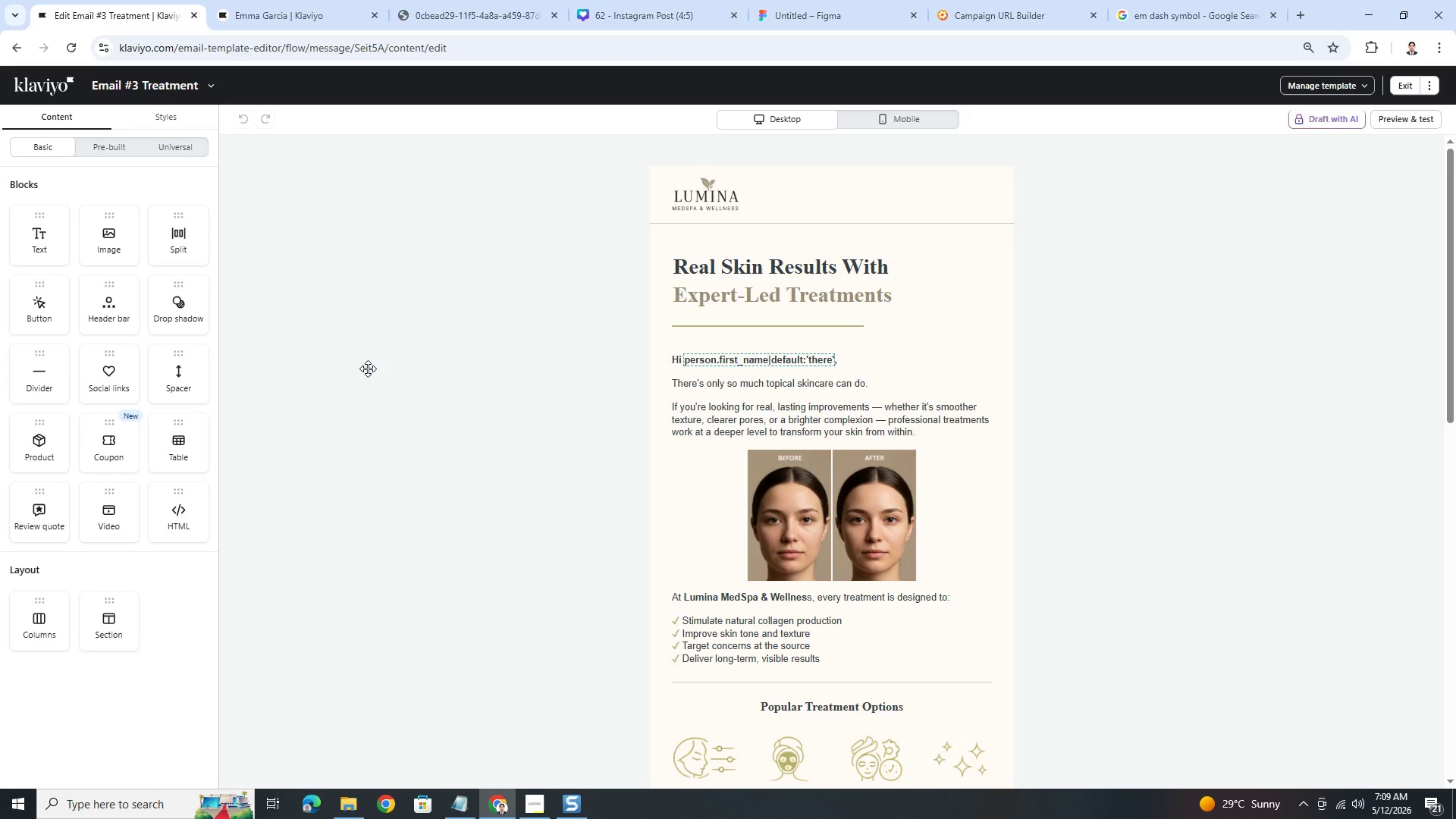 
left_click([1396, 125])
 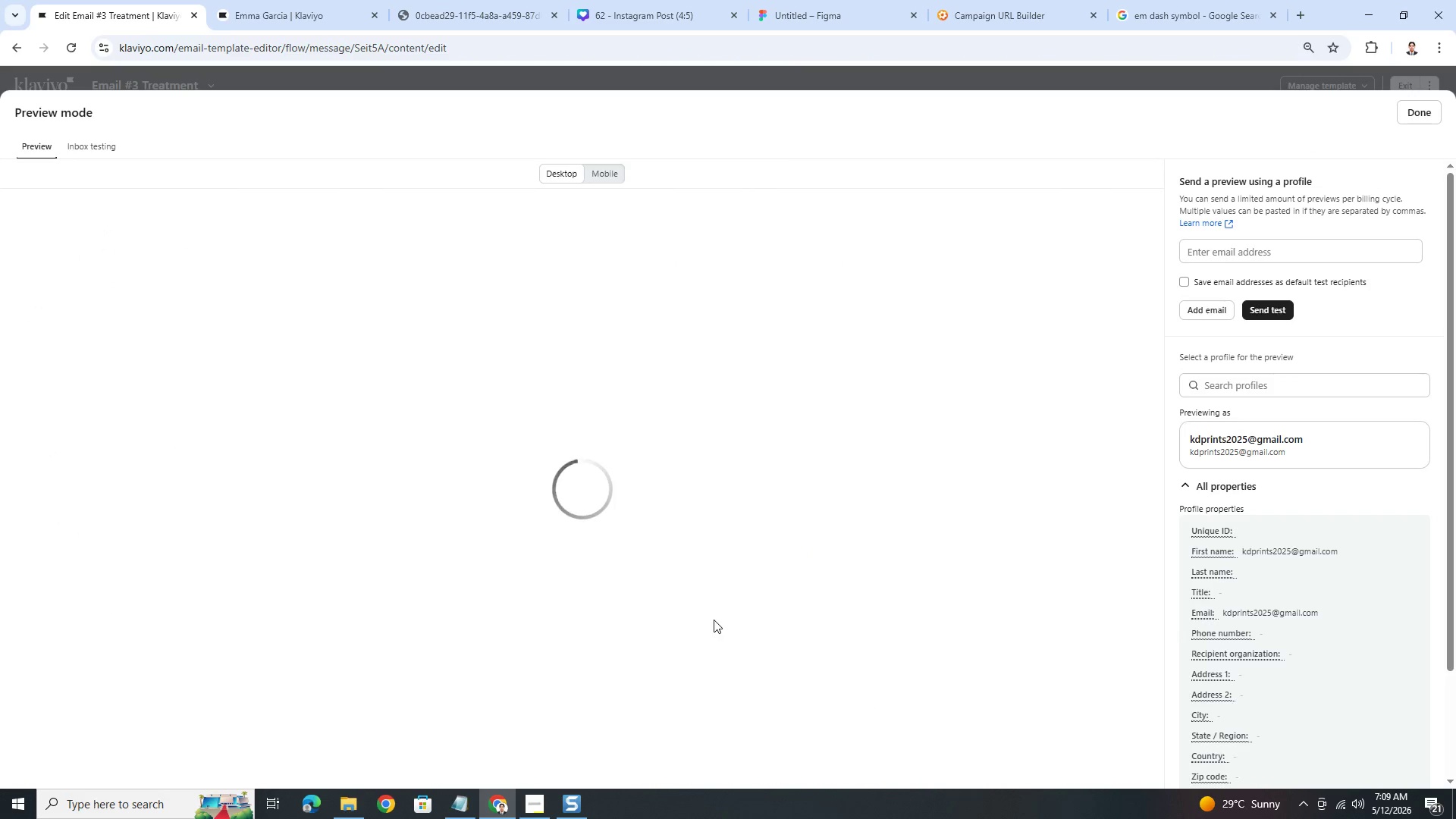 
scroll: coordinate [716, 617], scroll_direction: down, amount: 6.0
 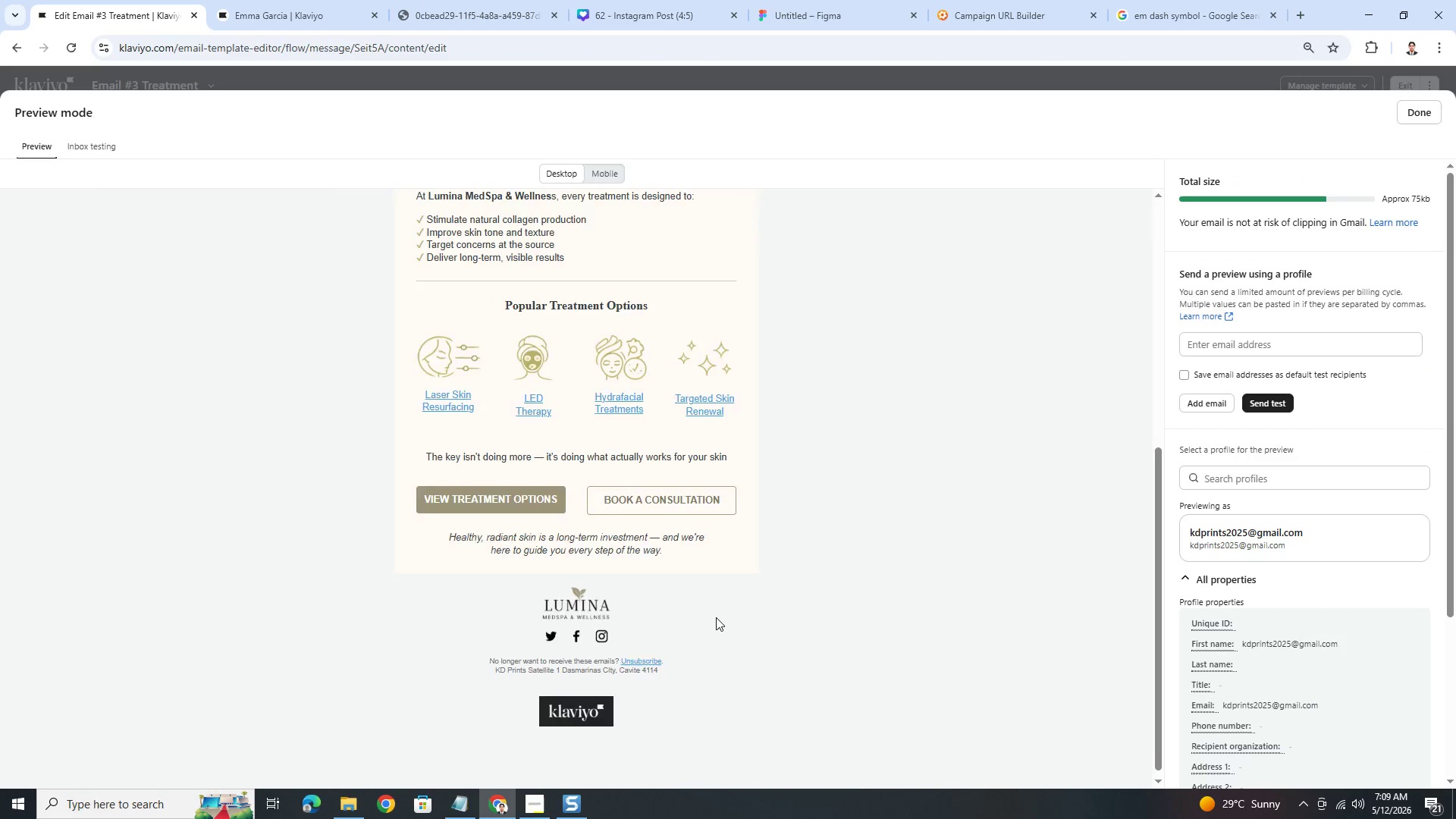 
scroll: coordinate [716, 617], scroll_direction: up, amount: 2.0
 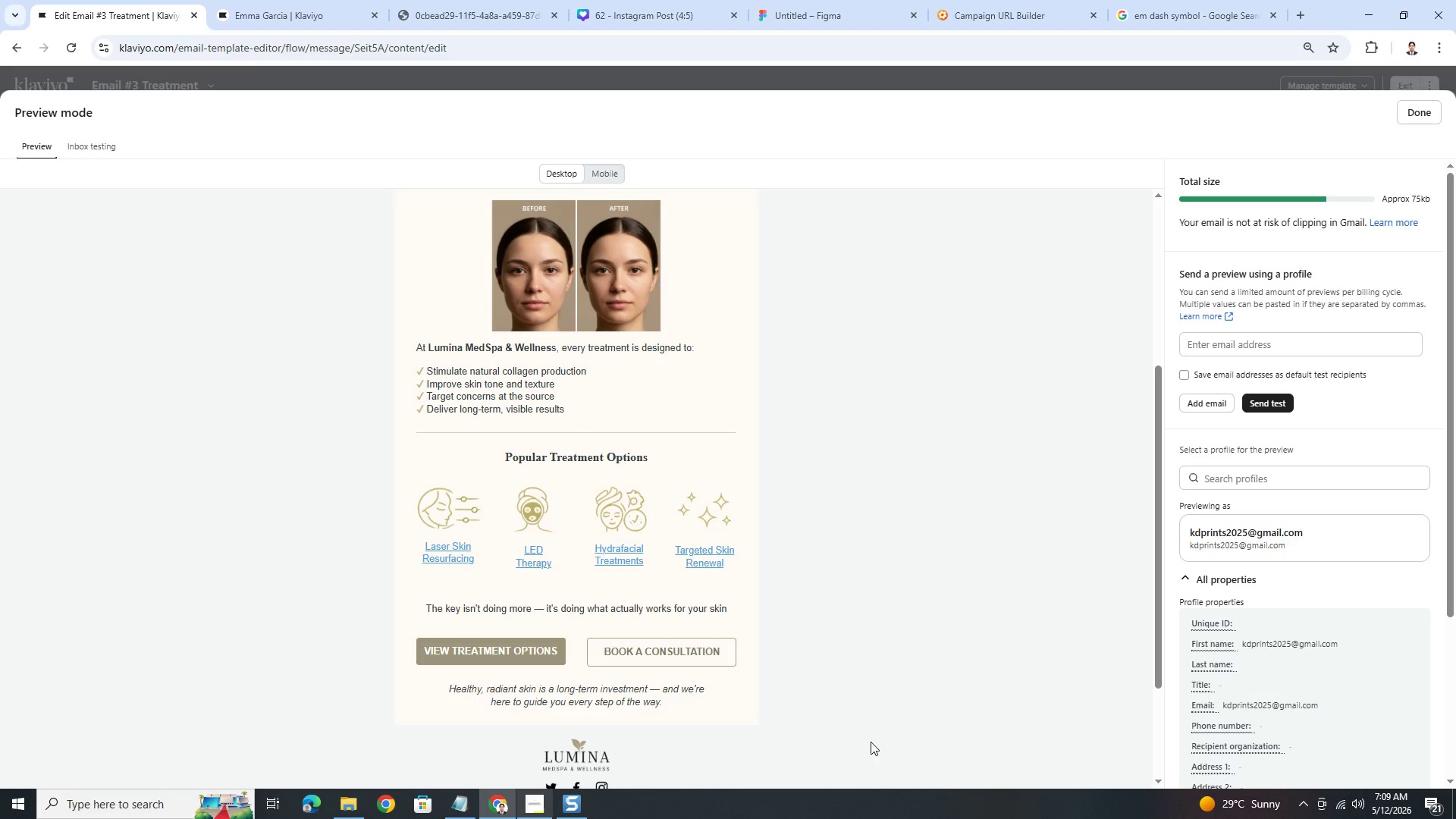 
left_click([1255, 480])
 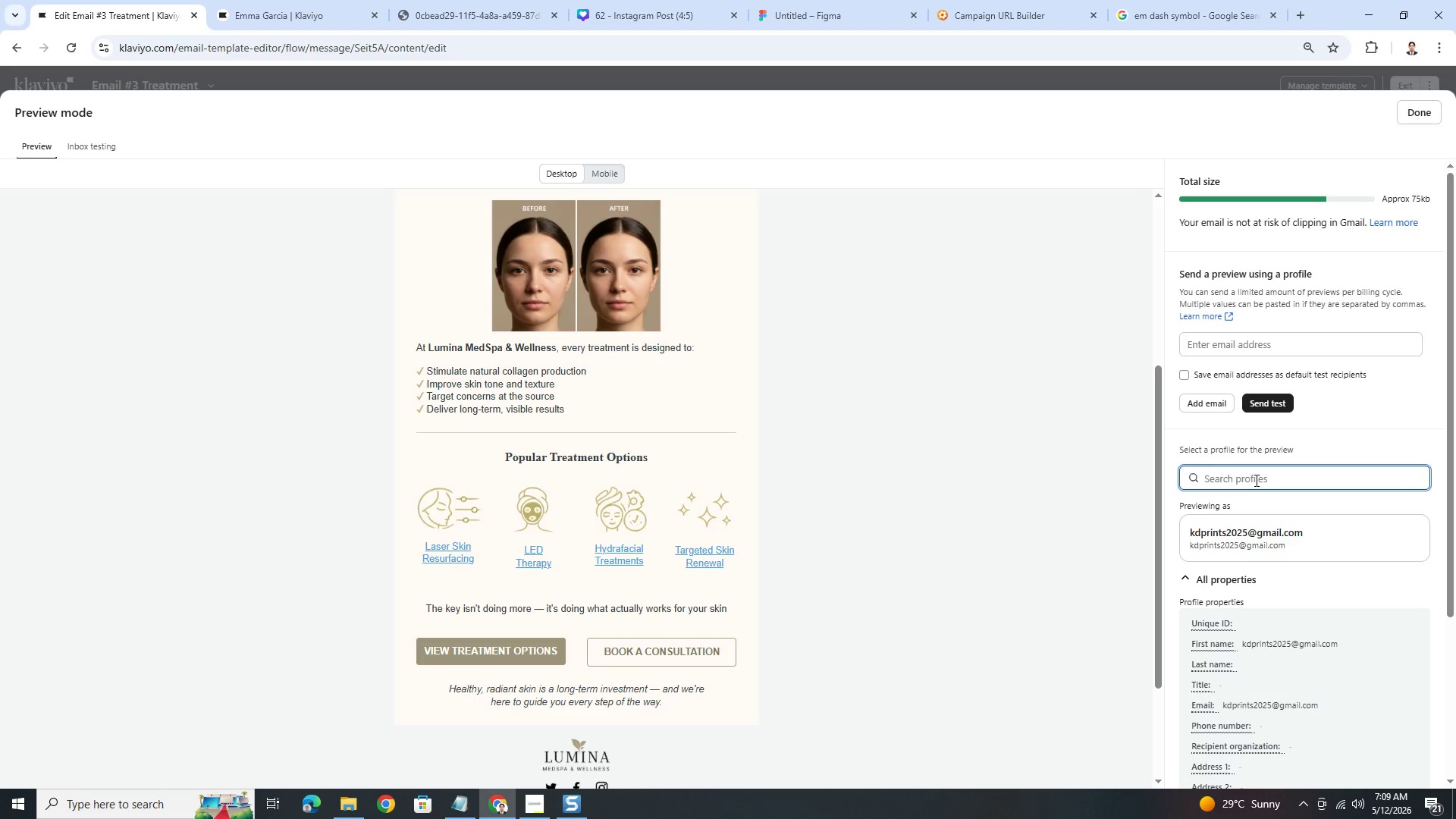 
type(emma)
 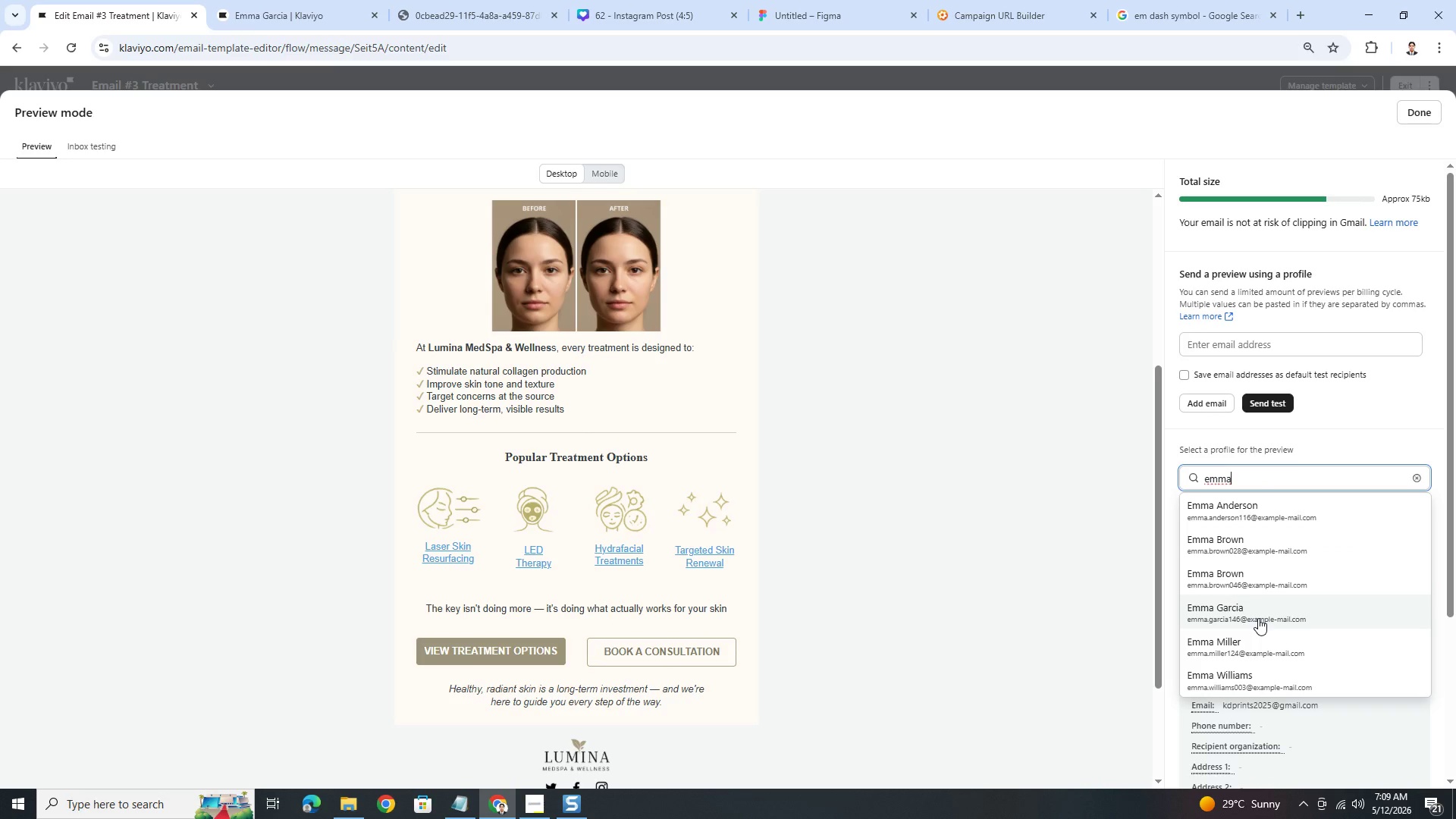 
left_click([1266, 639])
 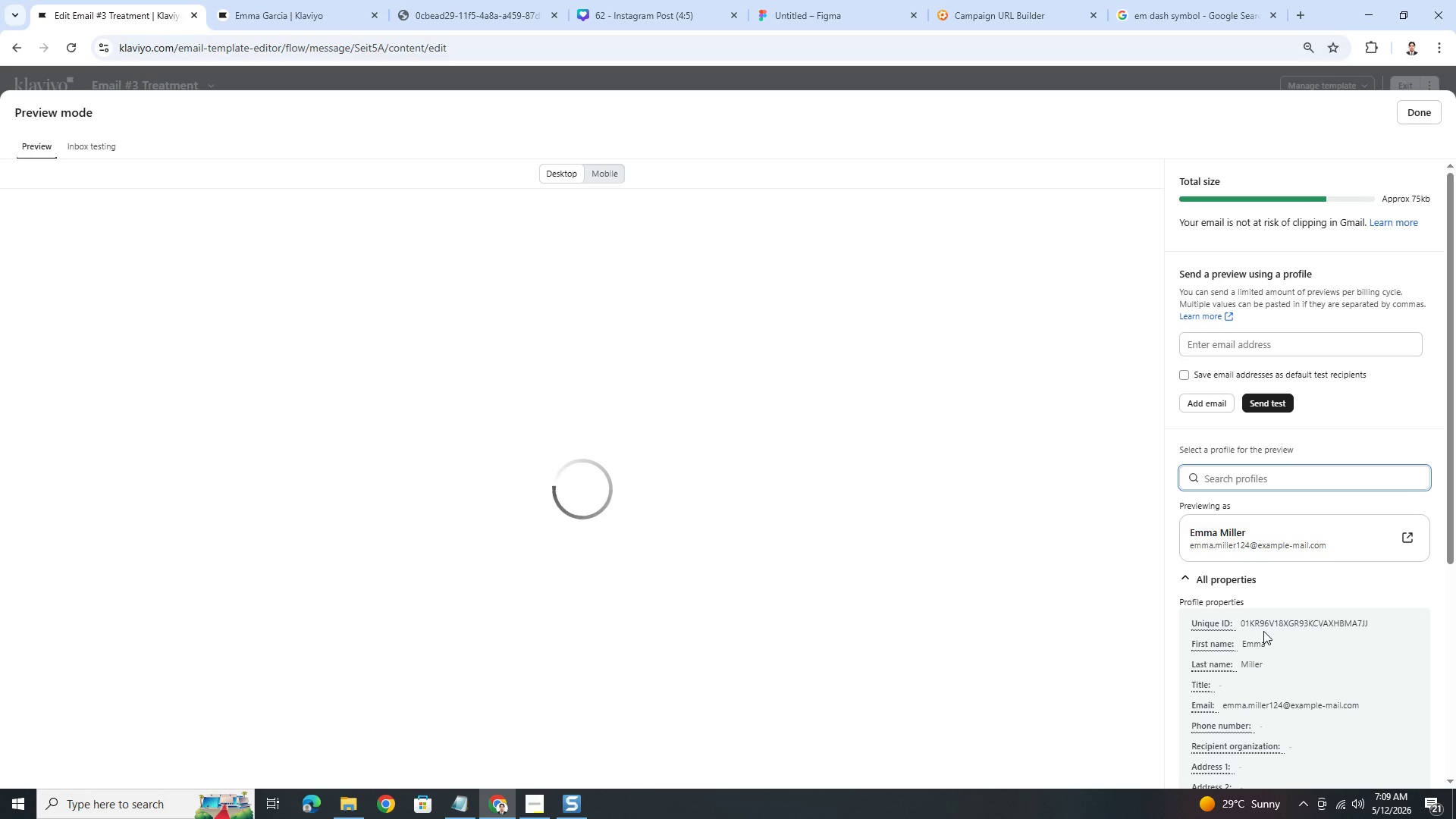 
scroll: coordinate [969, 550], scroll_direction: down, amount: 8.0
 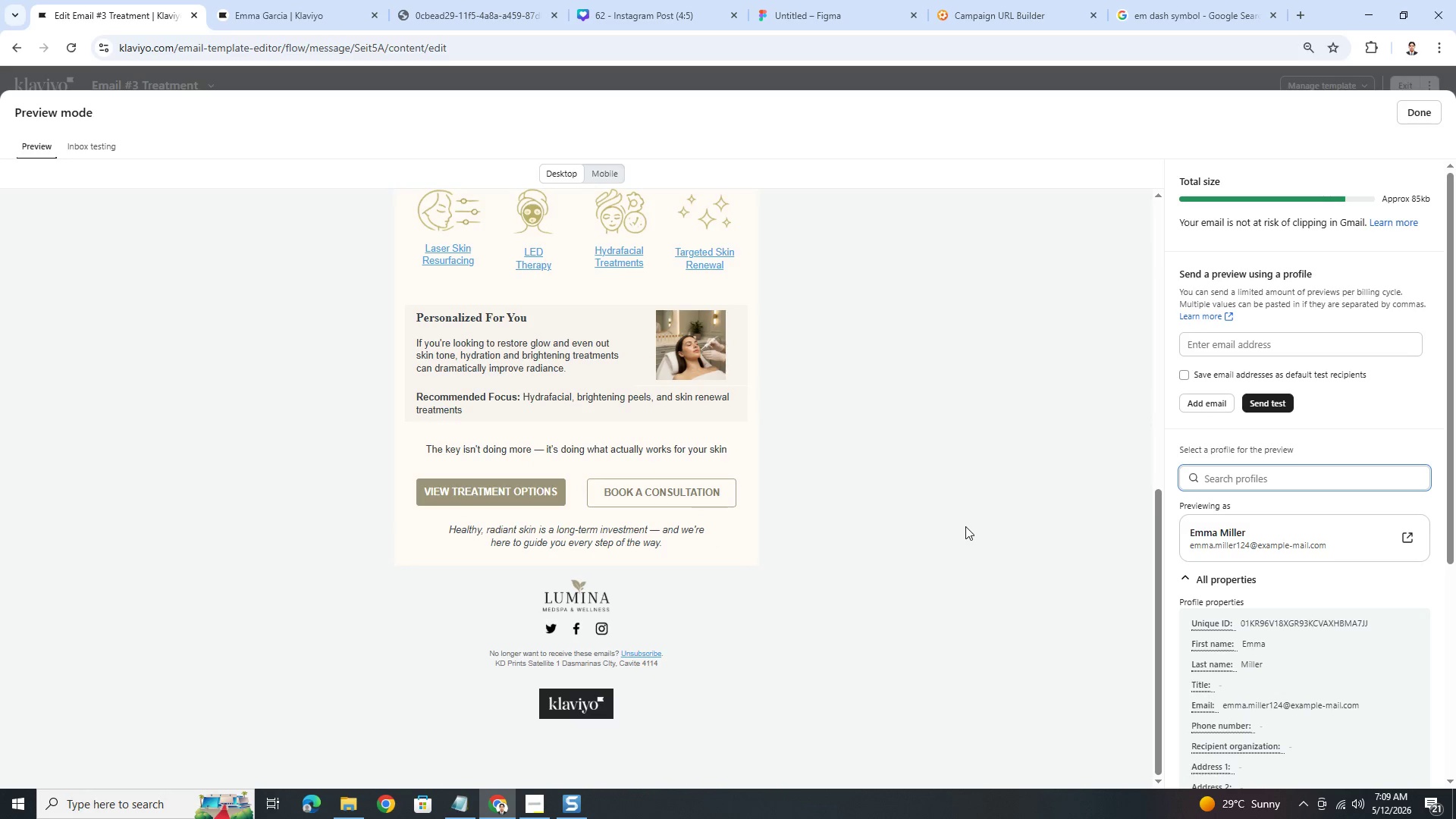 
scroll: coordinate [999, 518], scroll_direction: up, amount: 8.0
 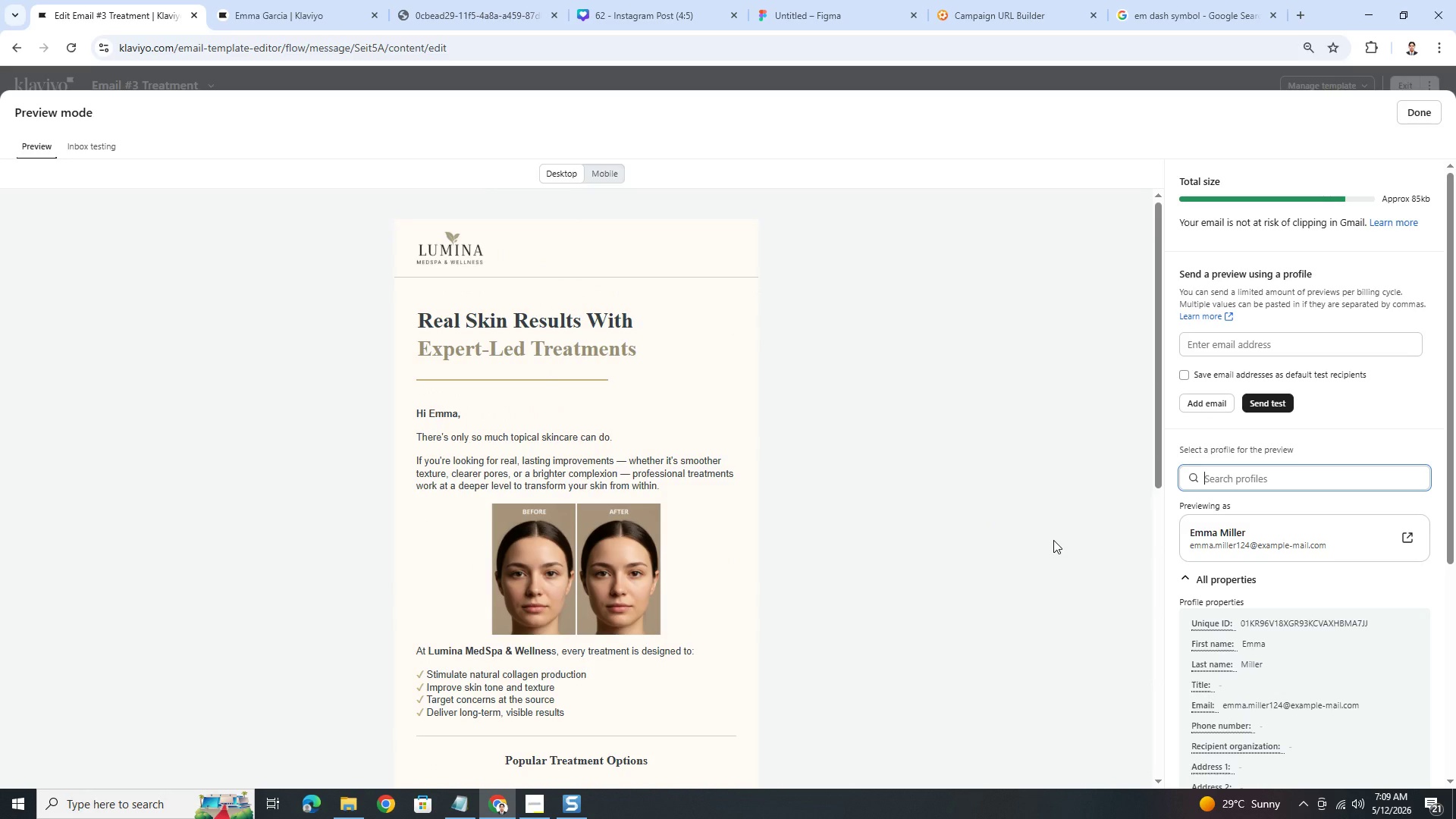 
key(PrintScreen)
 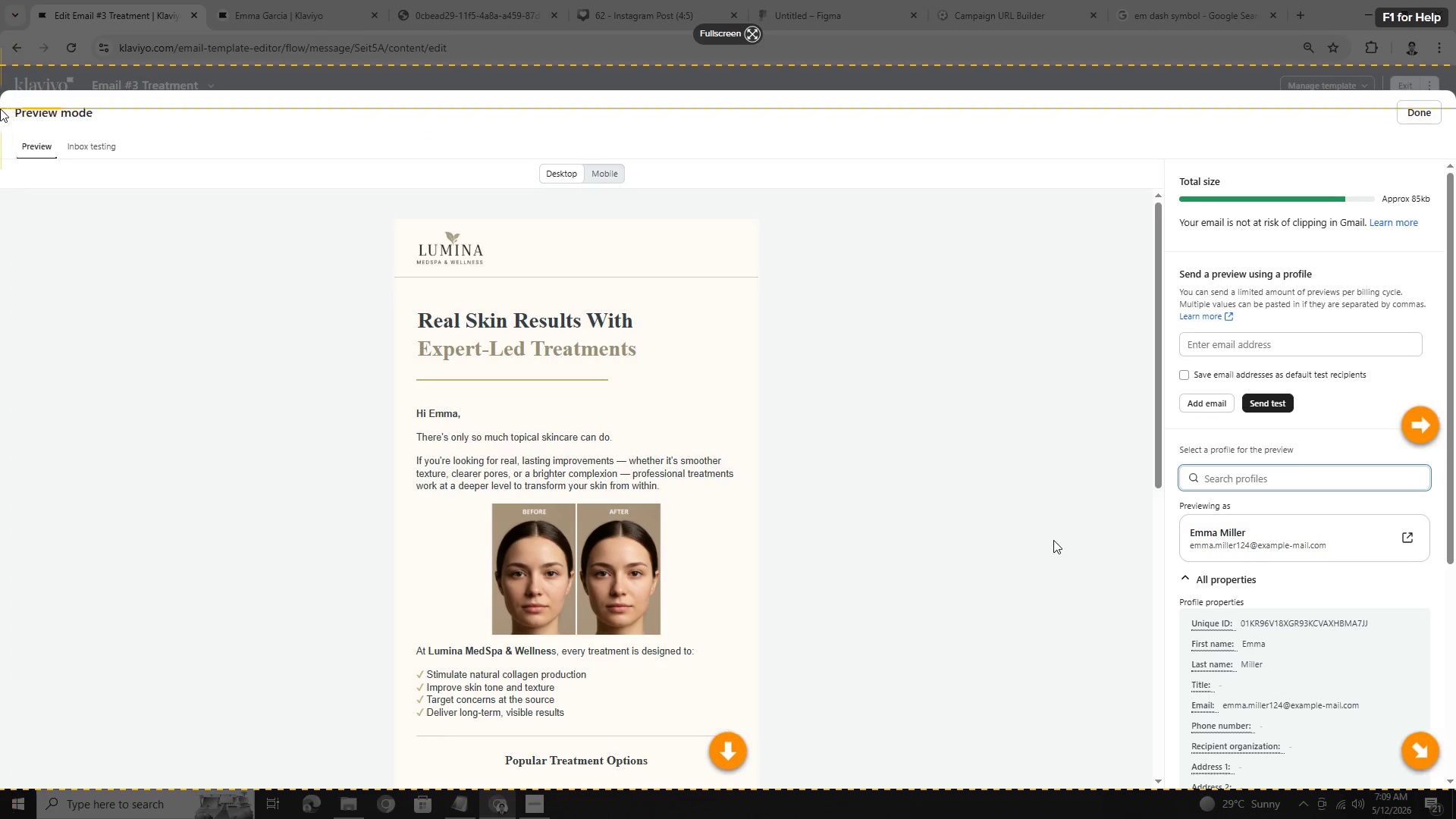 
left_click_drag(start_coordinate=[9, 101], to_coordinate=[765, 762])
 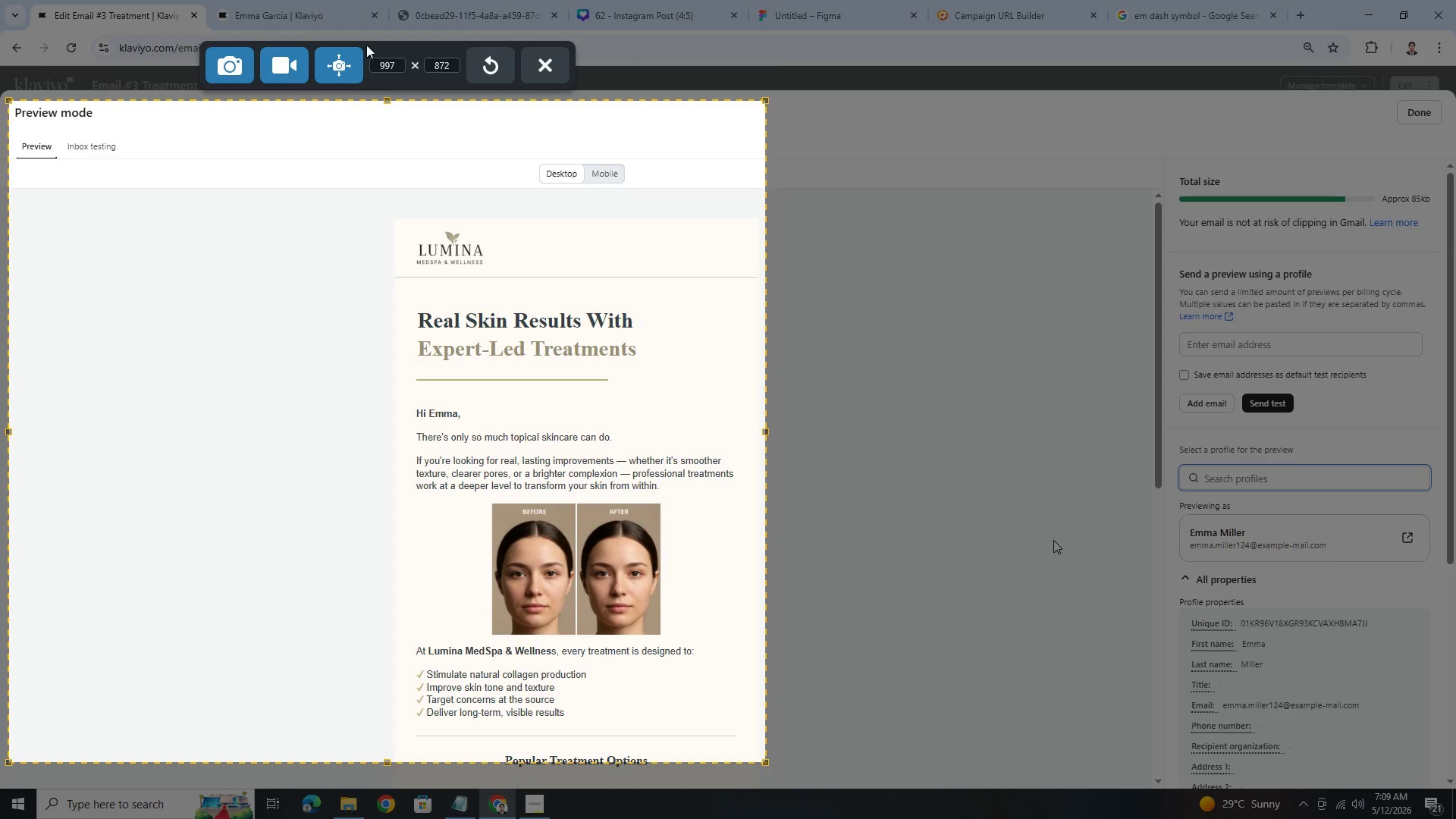 
left_click([358, 56])
 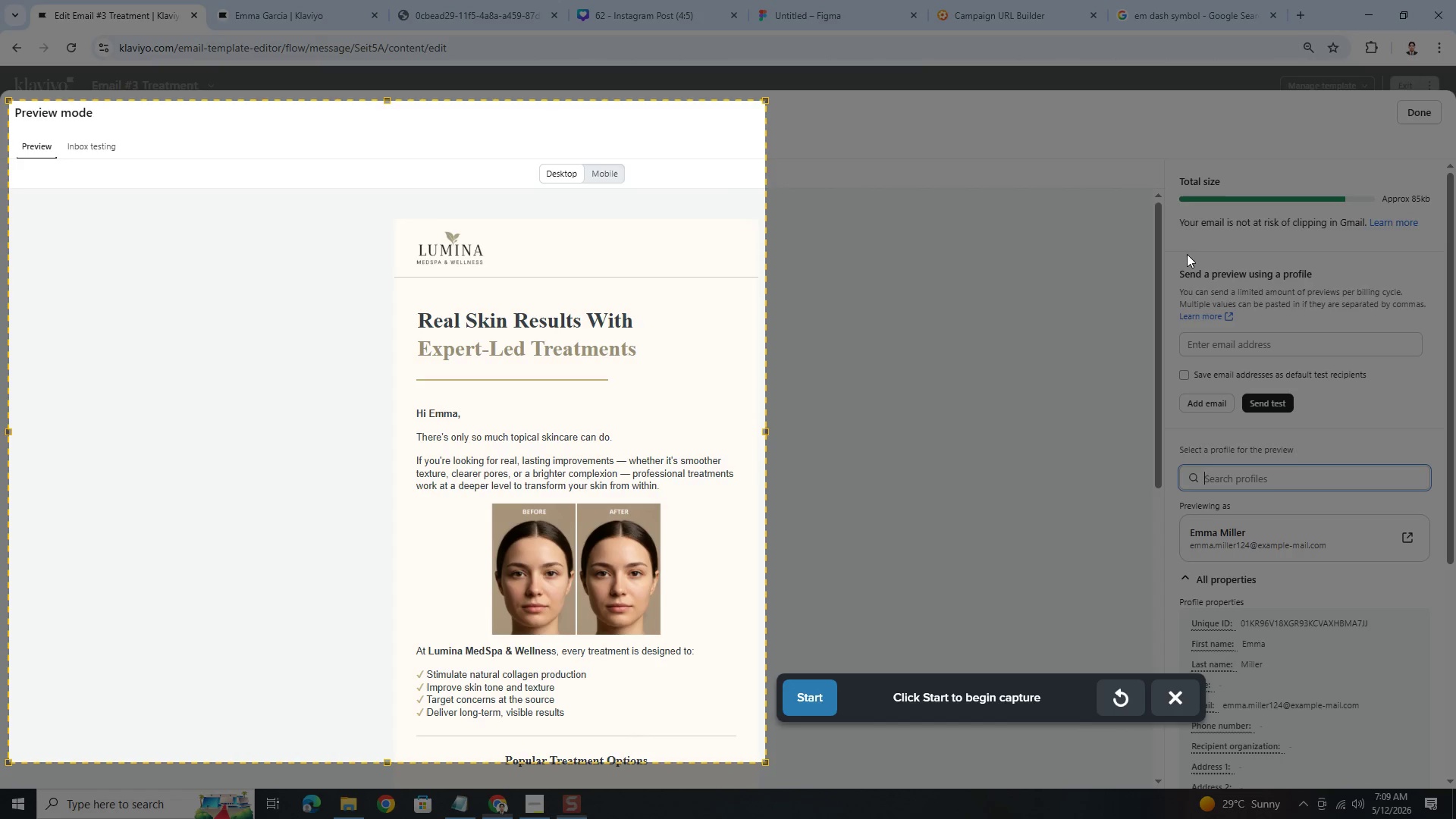 
left_click([824, 695])
 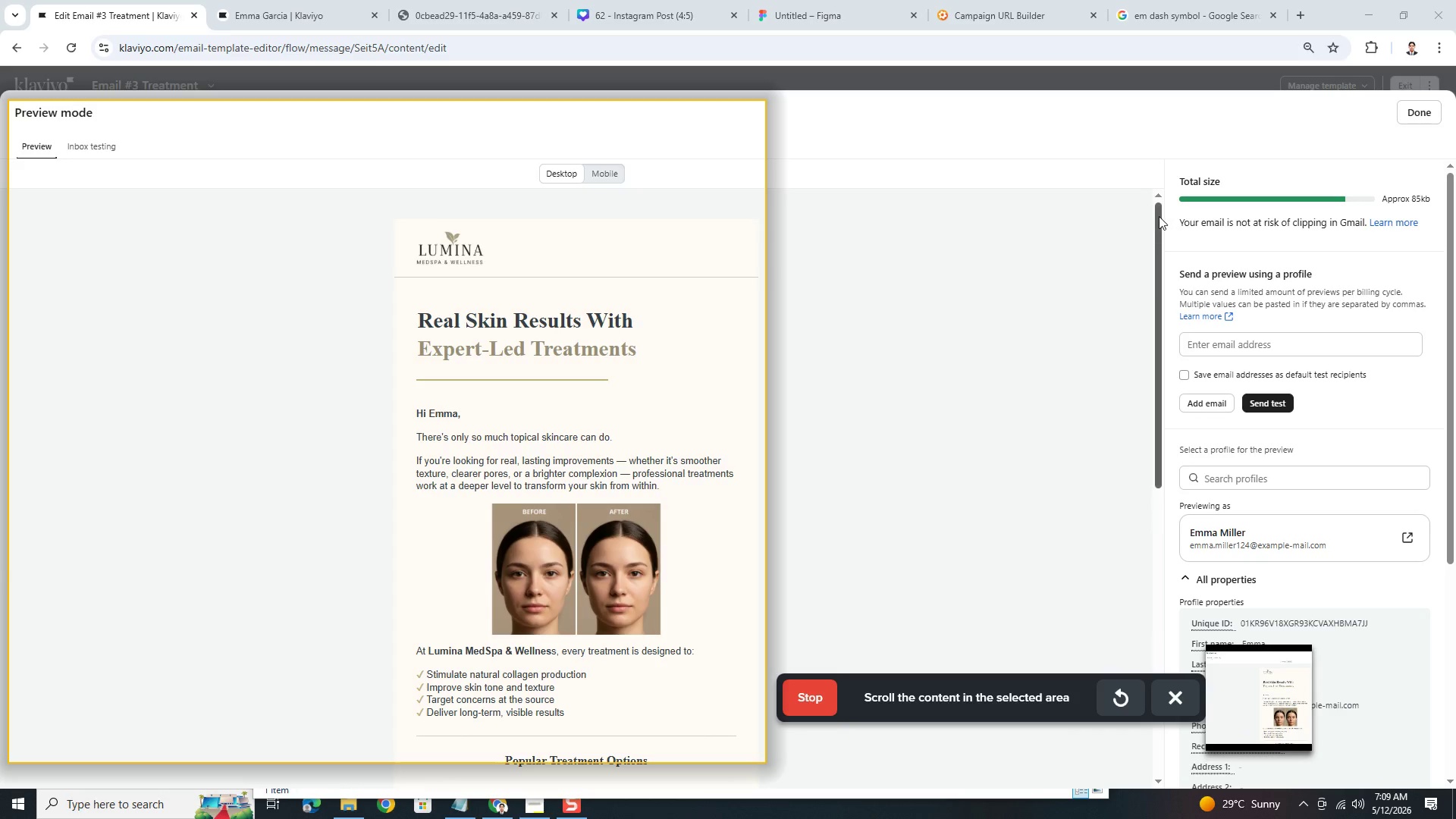 
left_click_drag(start_coordinate=[1159, 216], to_coordinate=[1134, 465])
 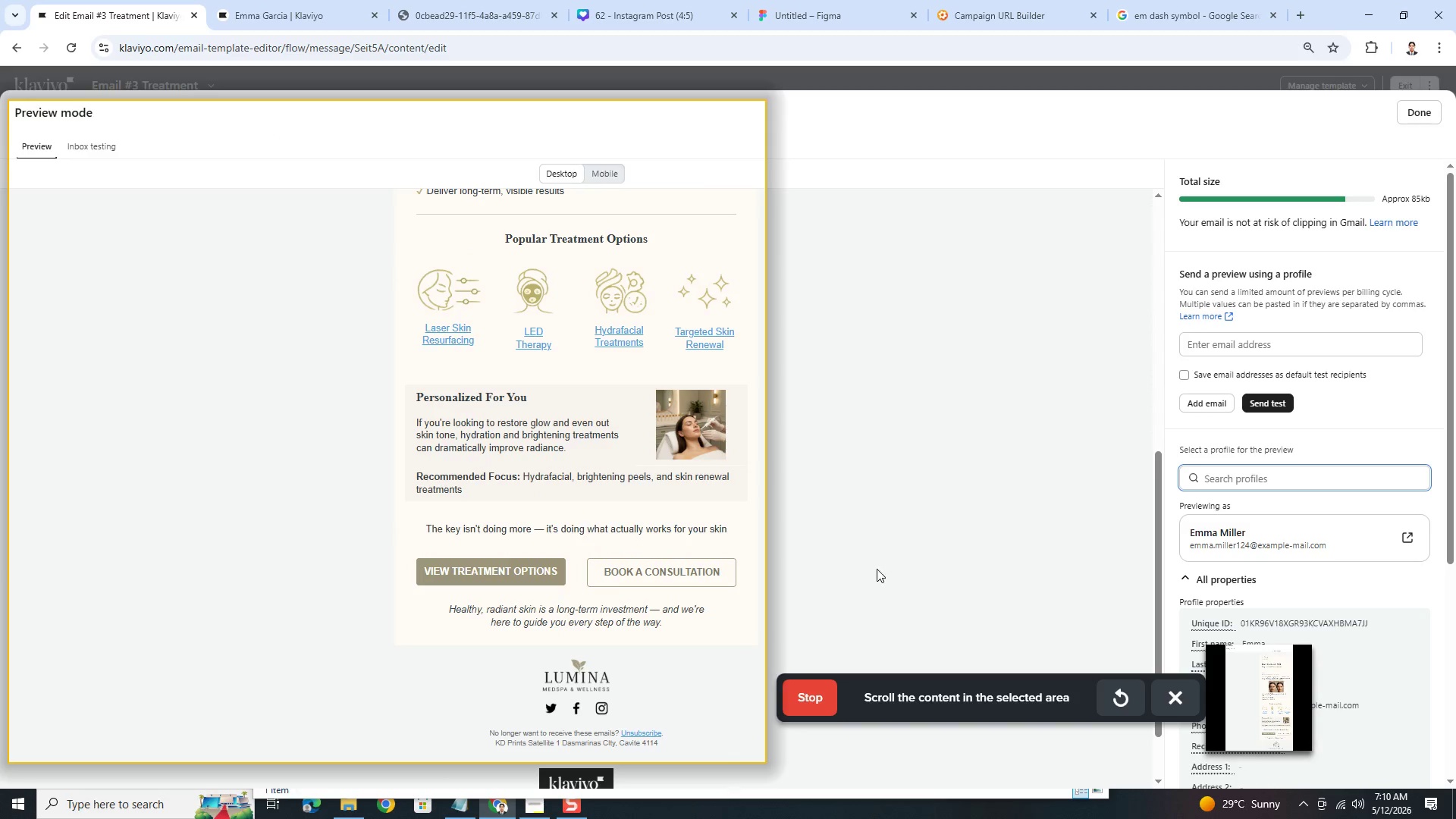 
left_click([805, 704])
 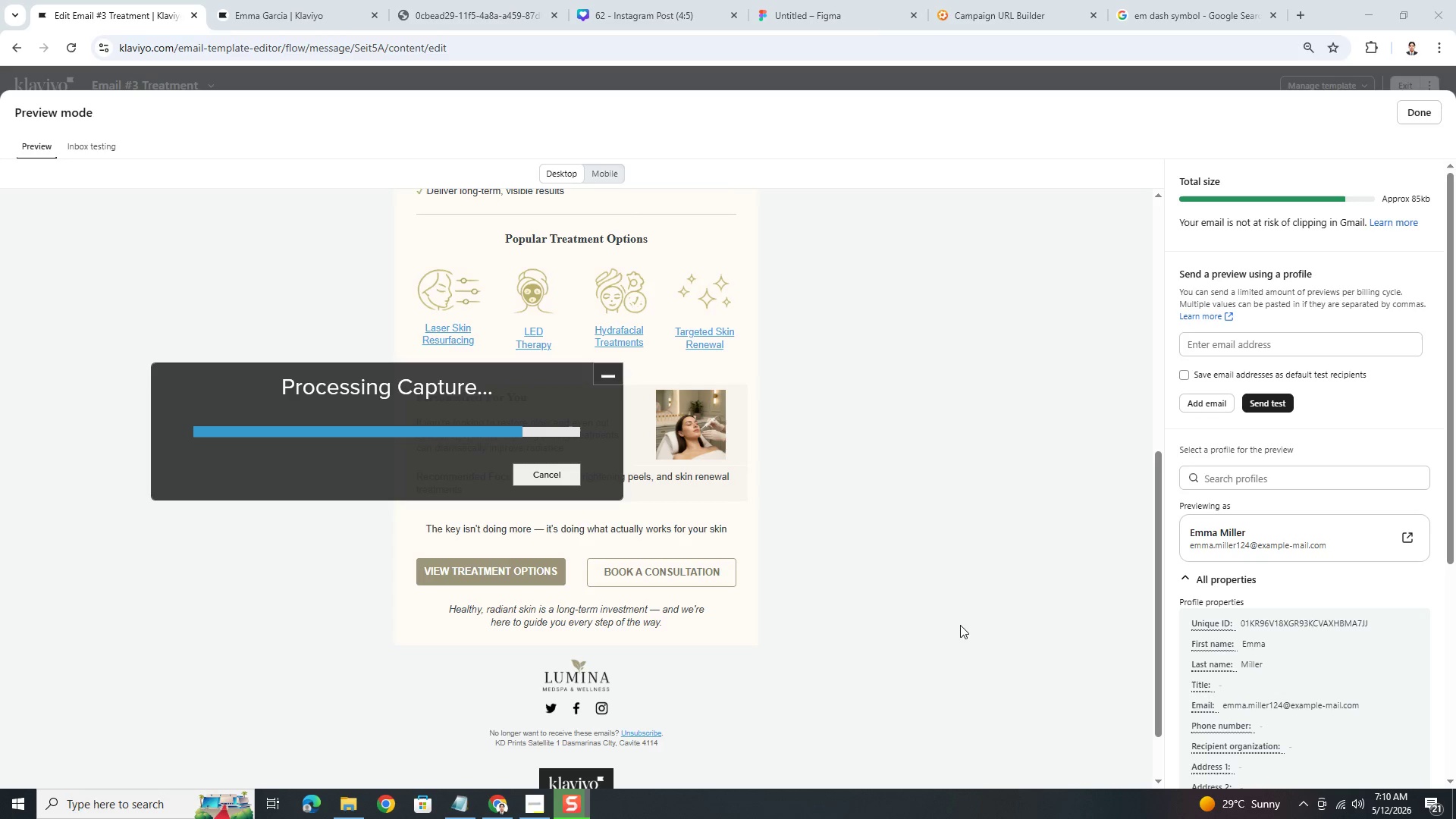 
wait(6.45)
 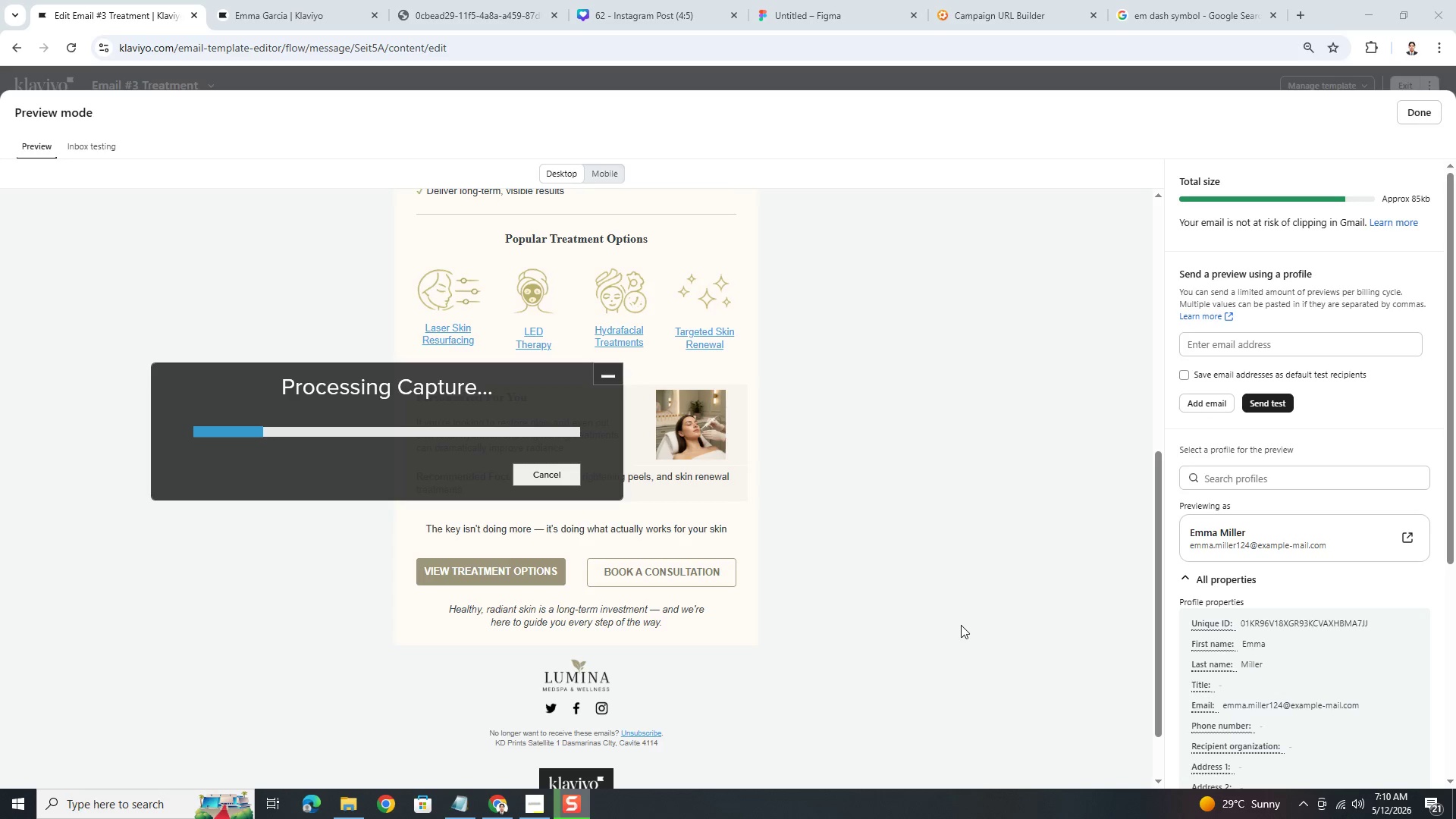 
key(Control+C)
 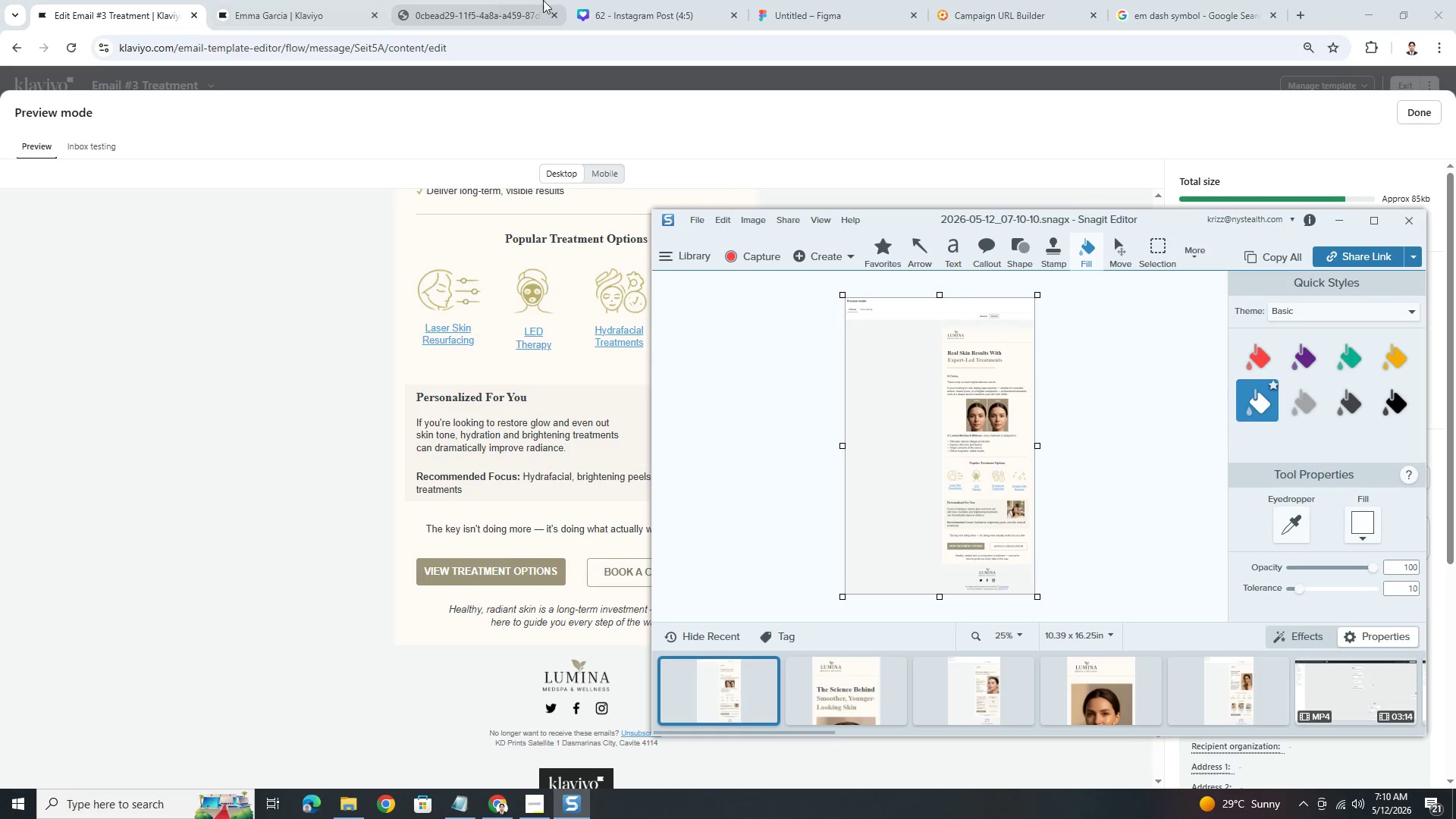 
left_click([826, 0])
 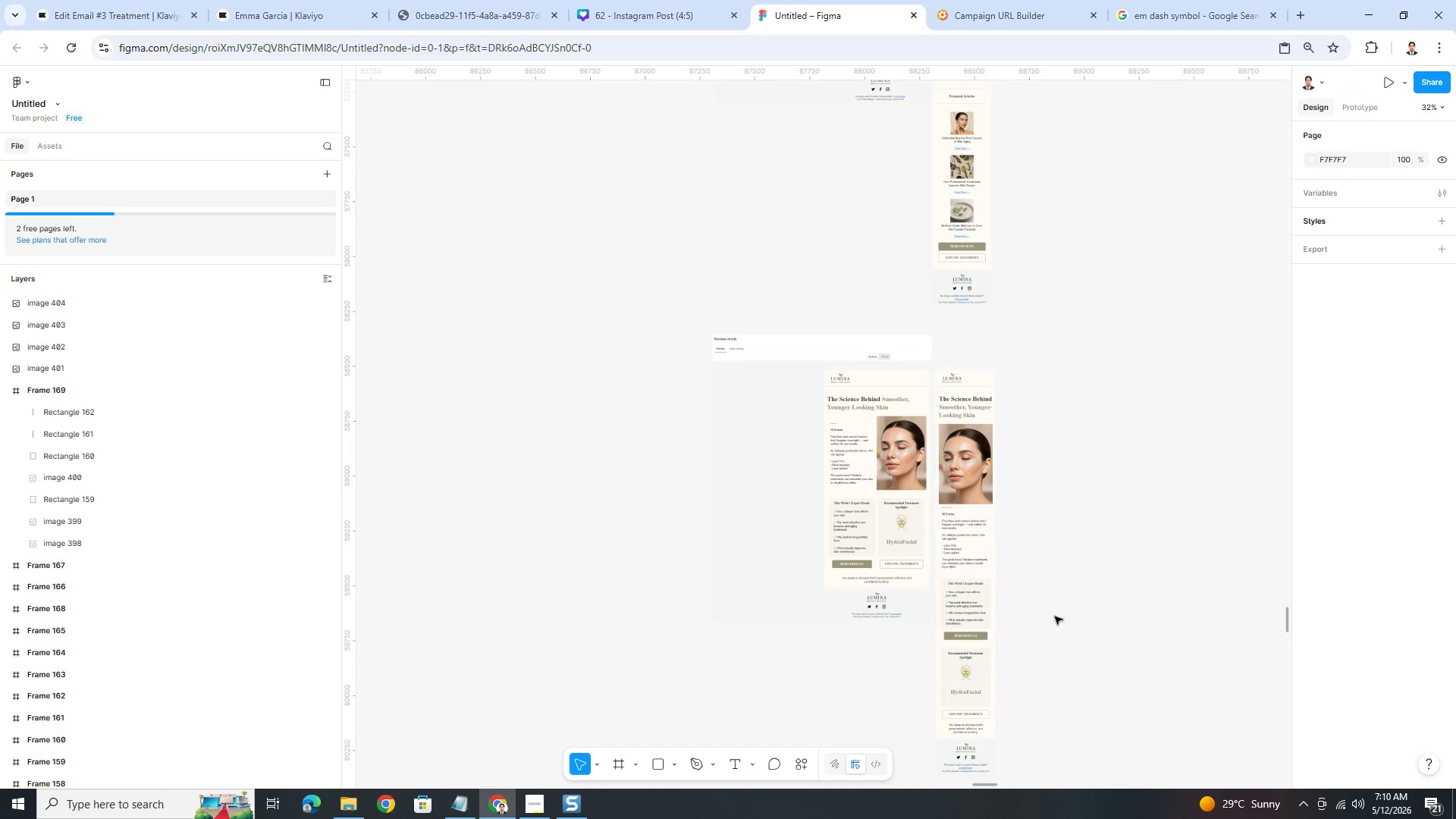 
scroll: coordinate [1066, 604], scroll_direction: down, amount: 5.0
 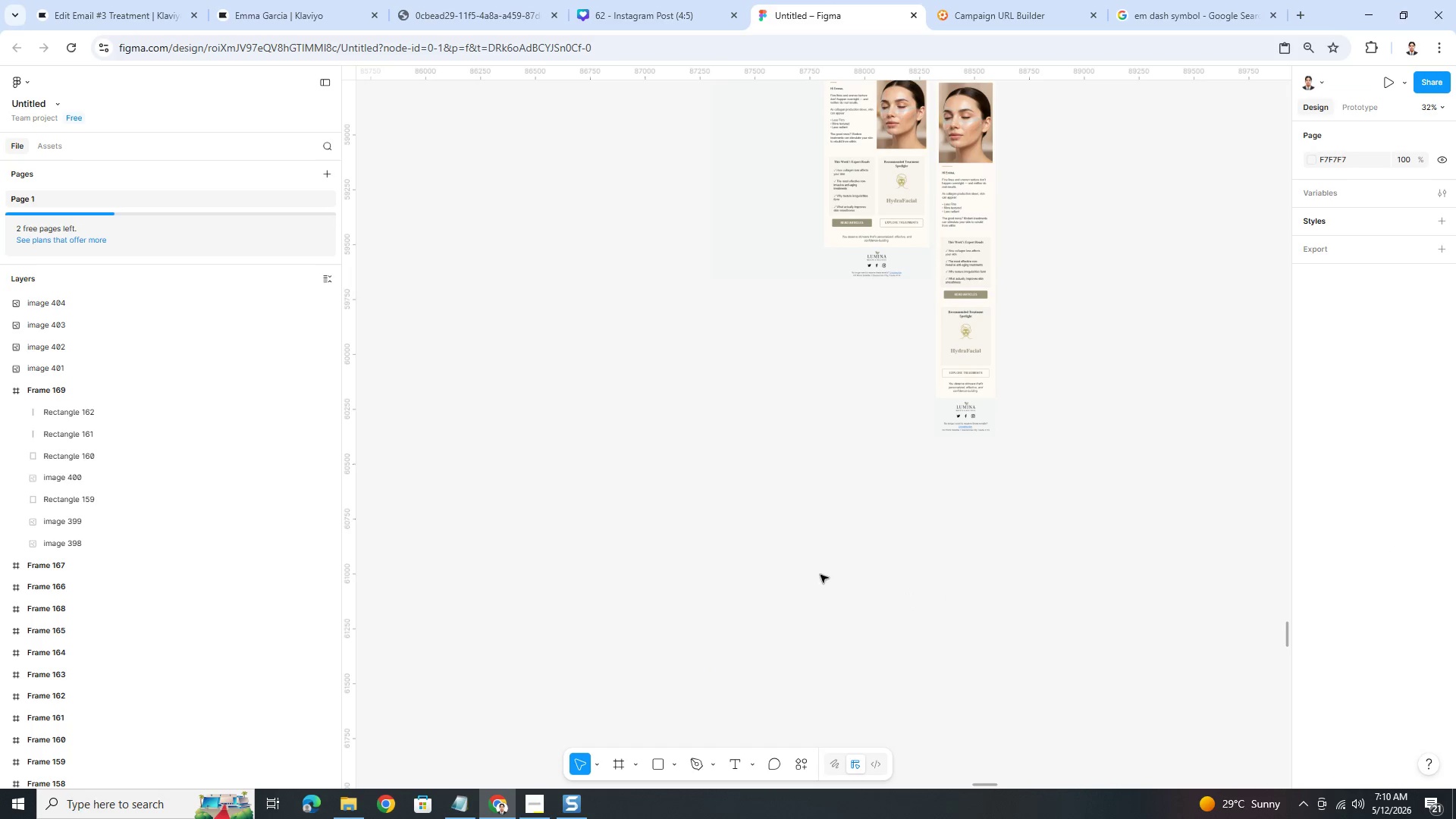 
left_click([803, 557])
 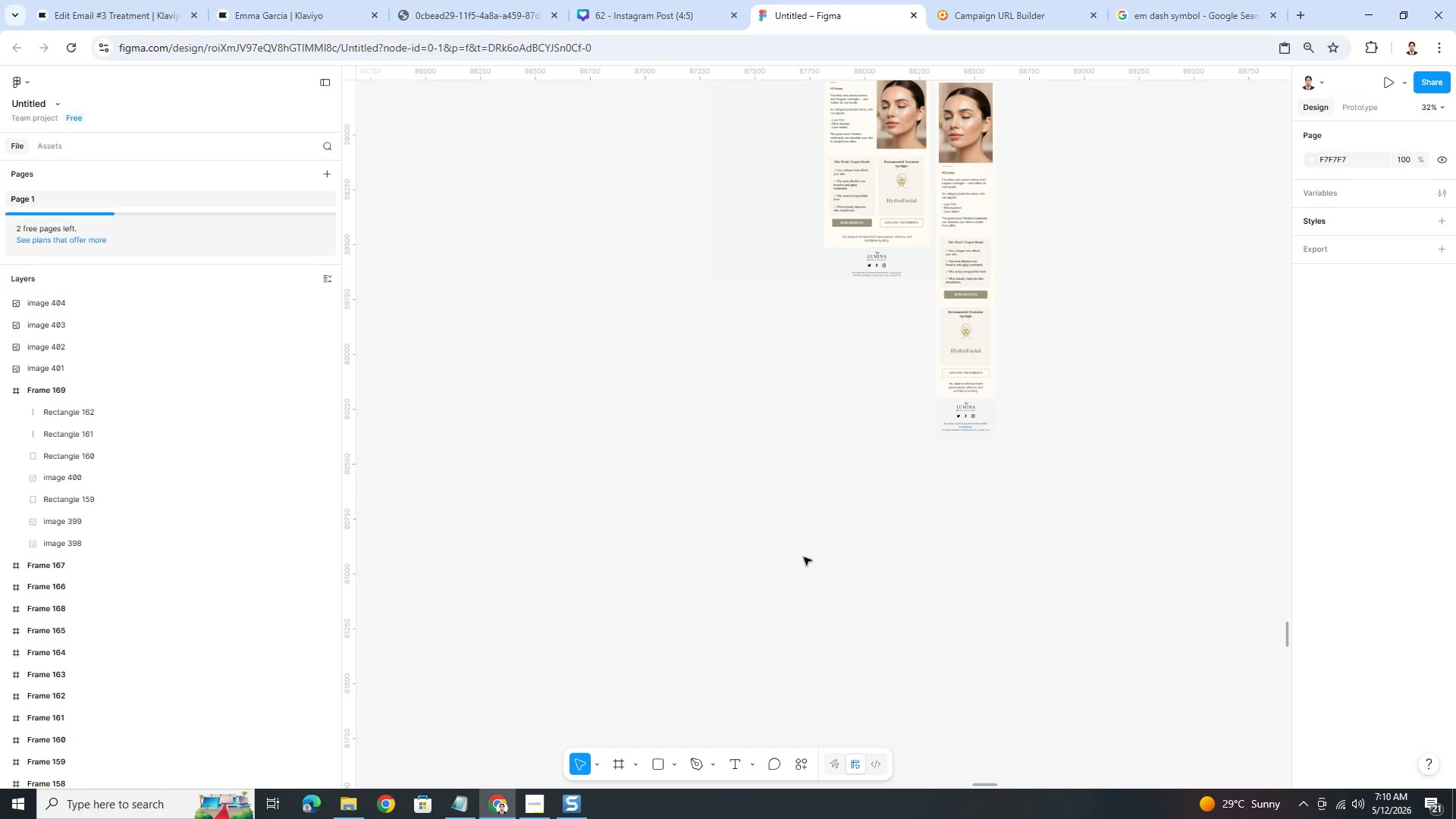 
key(Control+V)
 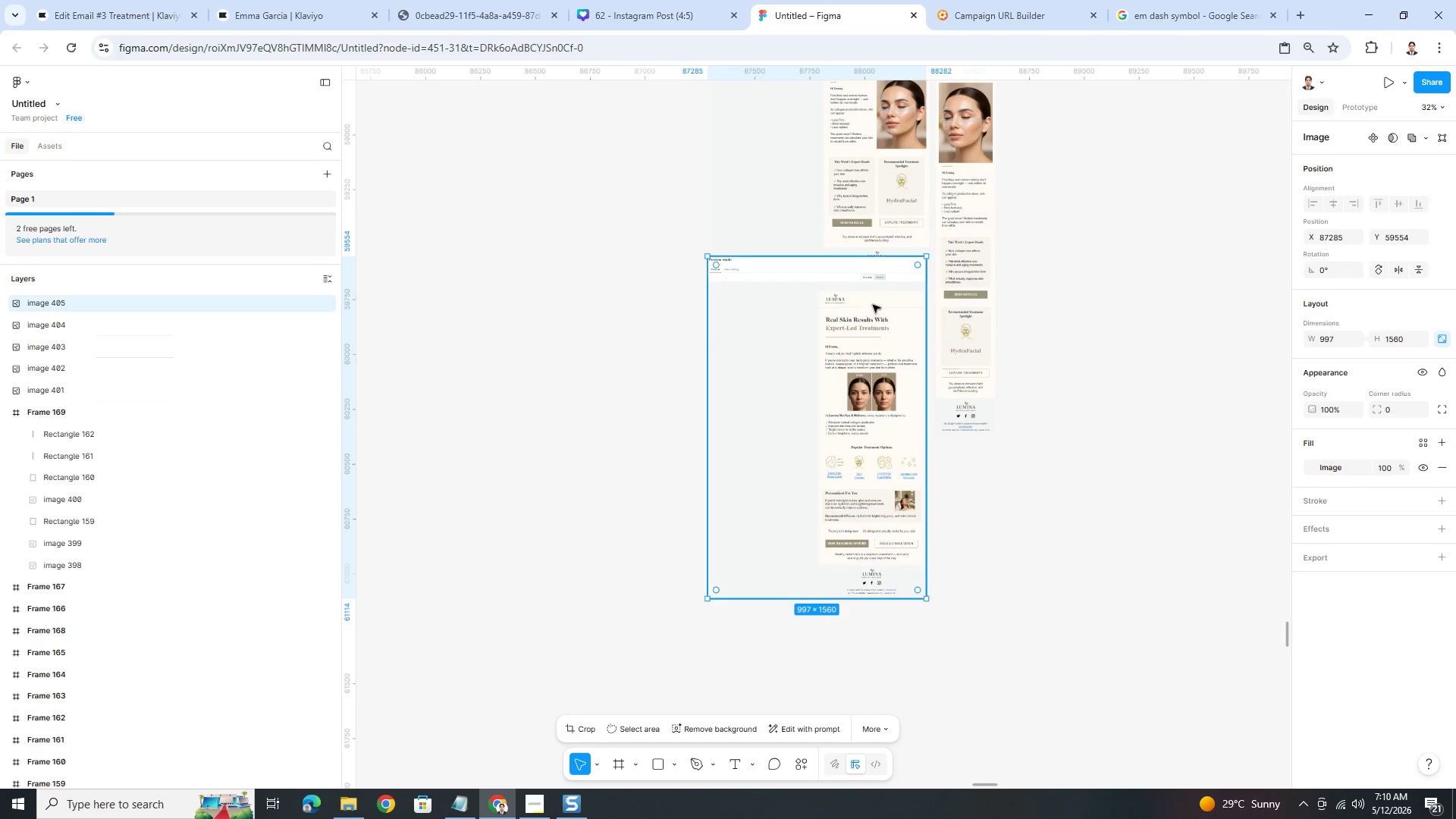 
left_click_drag(start_coordinate=[858, 322], to_coordinate=[863, 533])
 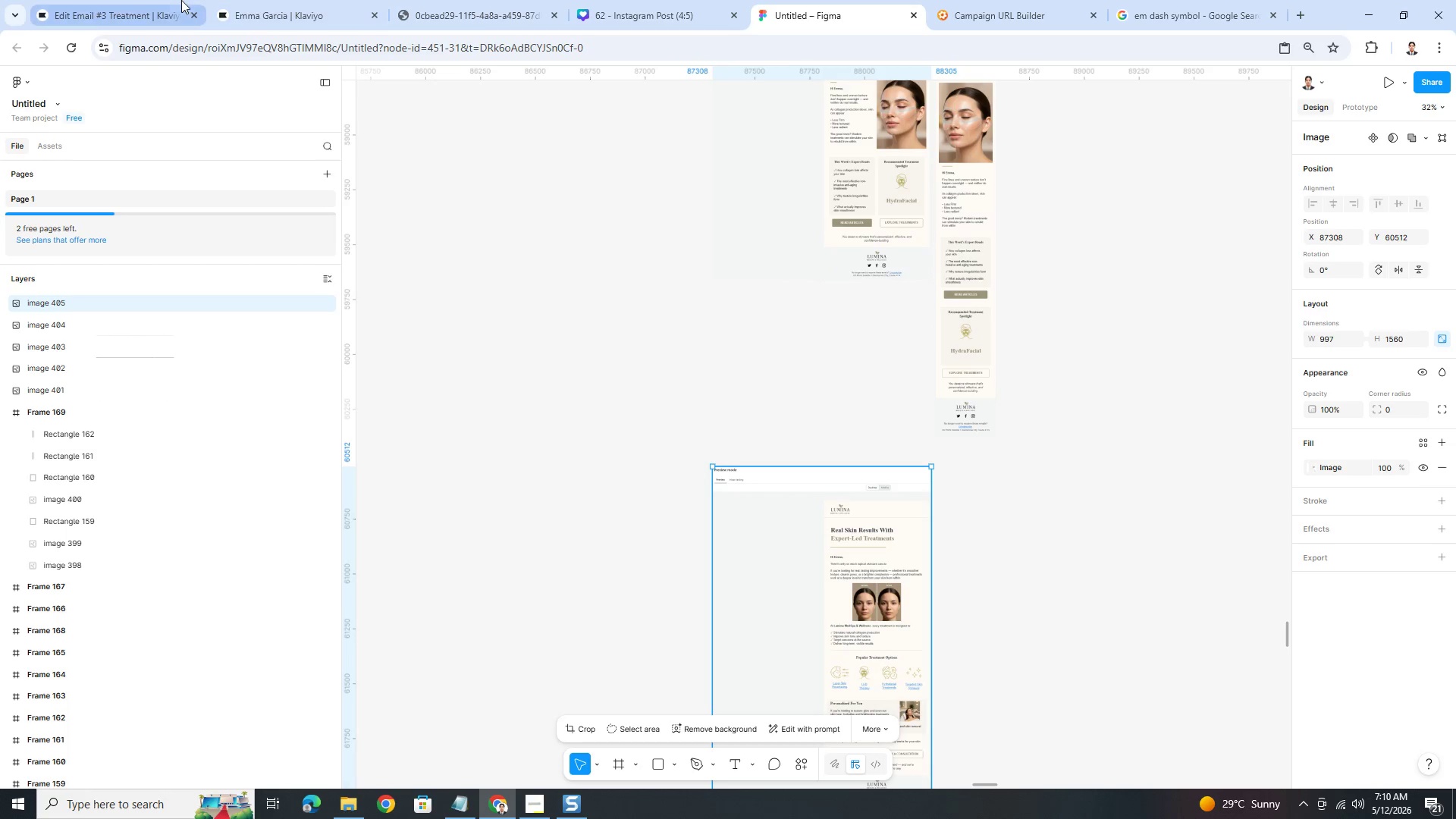 
left_click([155, 5])
 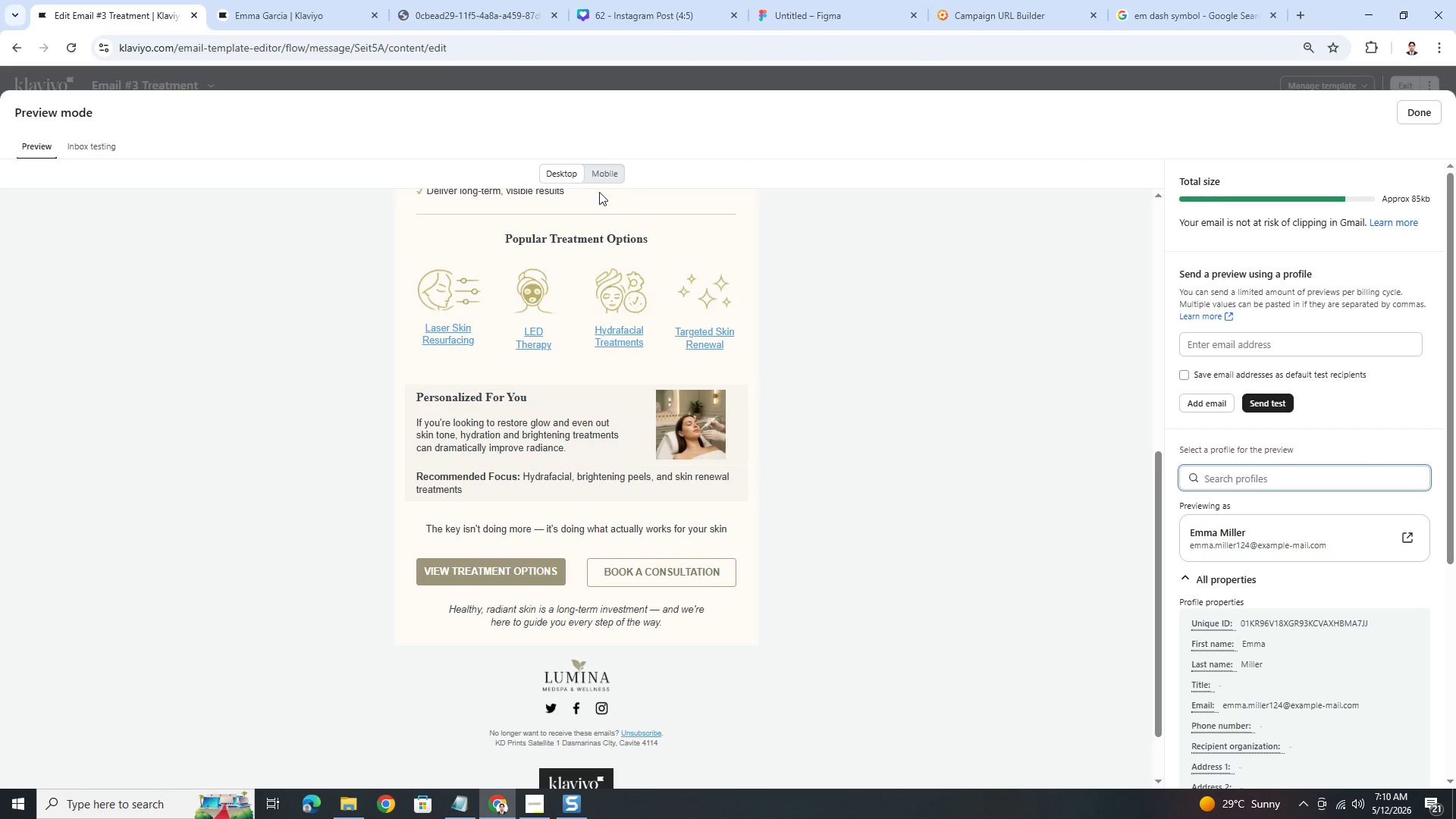 
left_click([604, 179])
 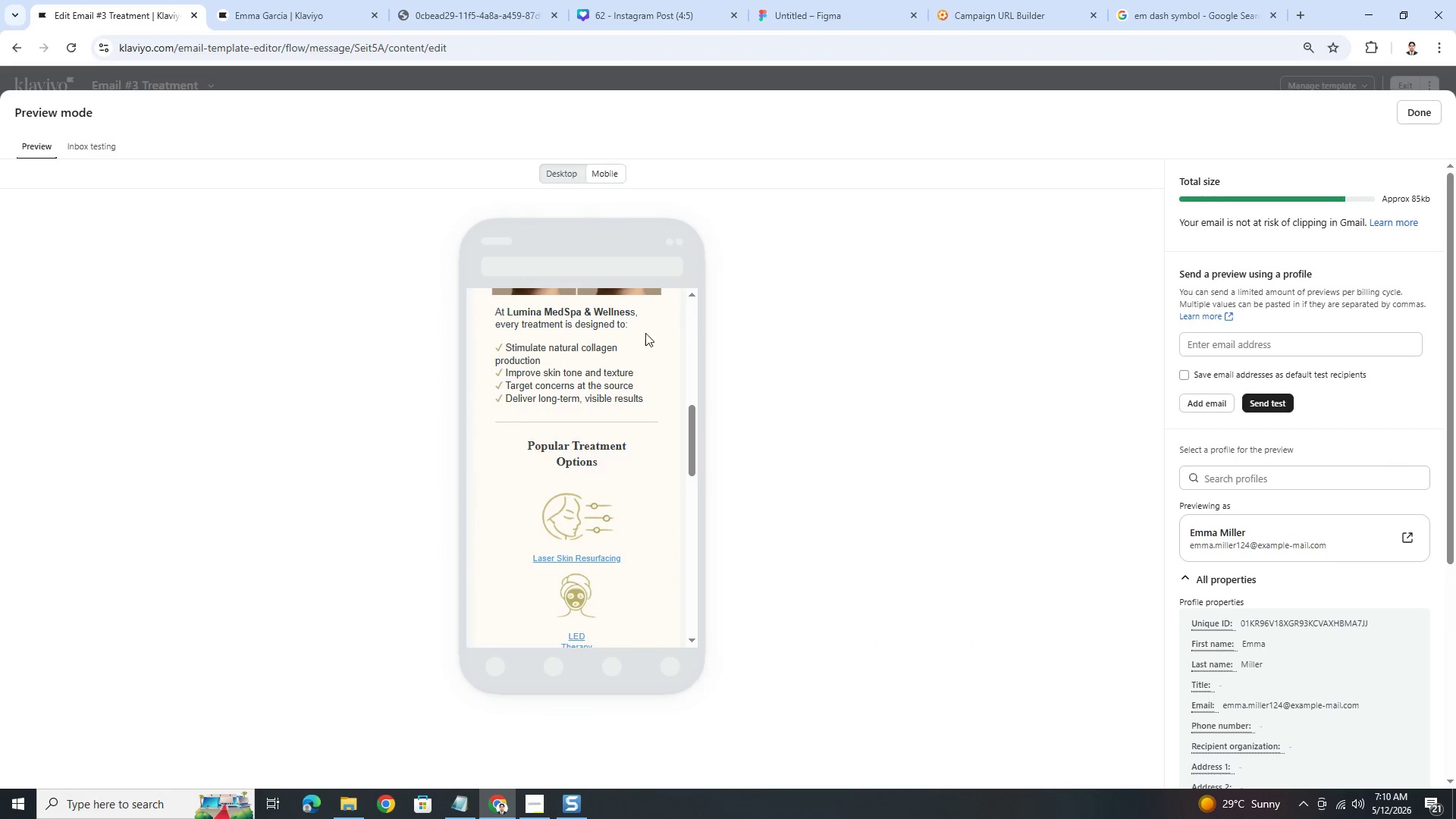 
scroll: coordinate [673, 422], scroll_direction: up, amount: 9.0
 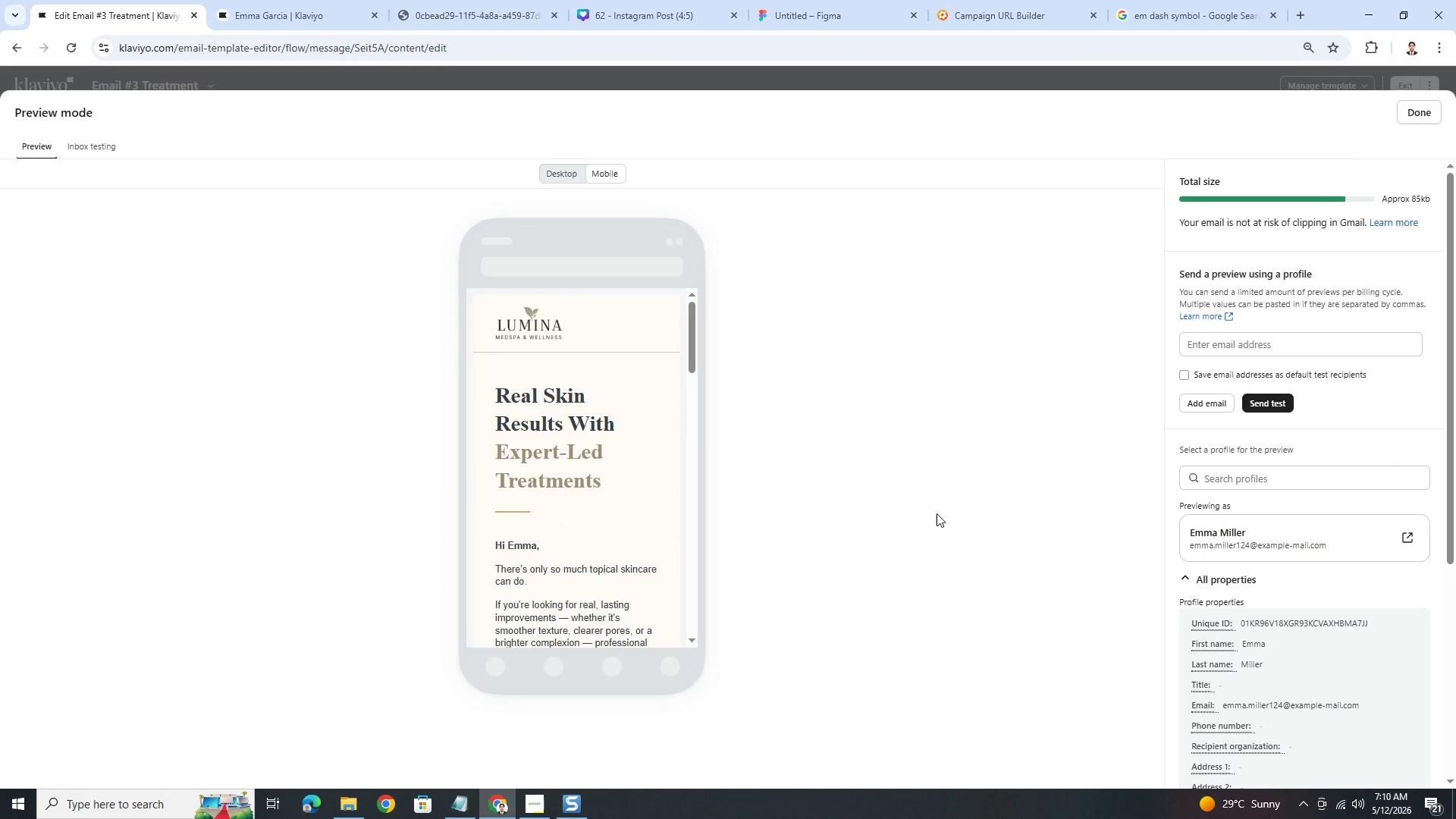 
key(F12)
 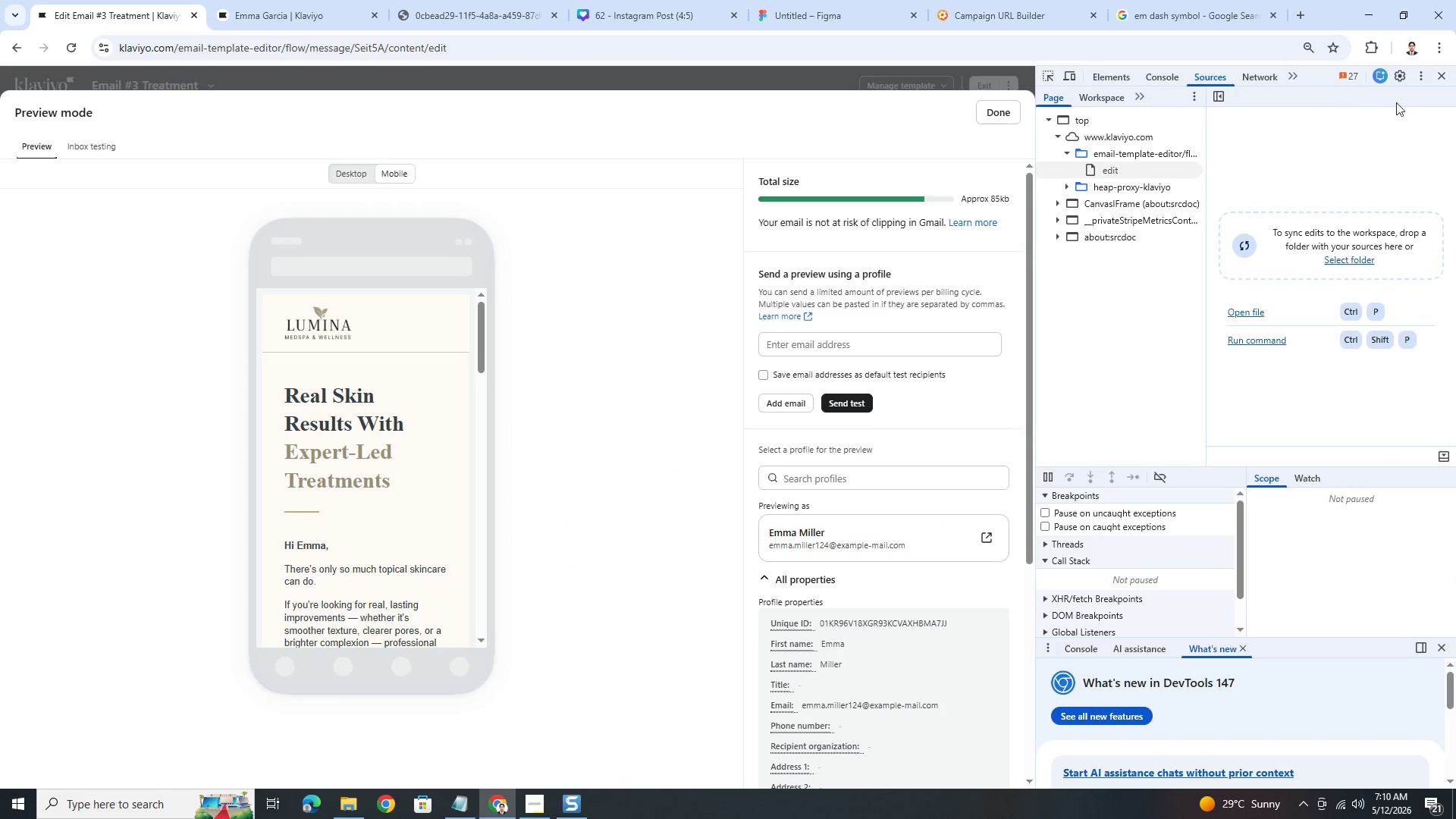 
left_click([1443, 72])
 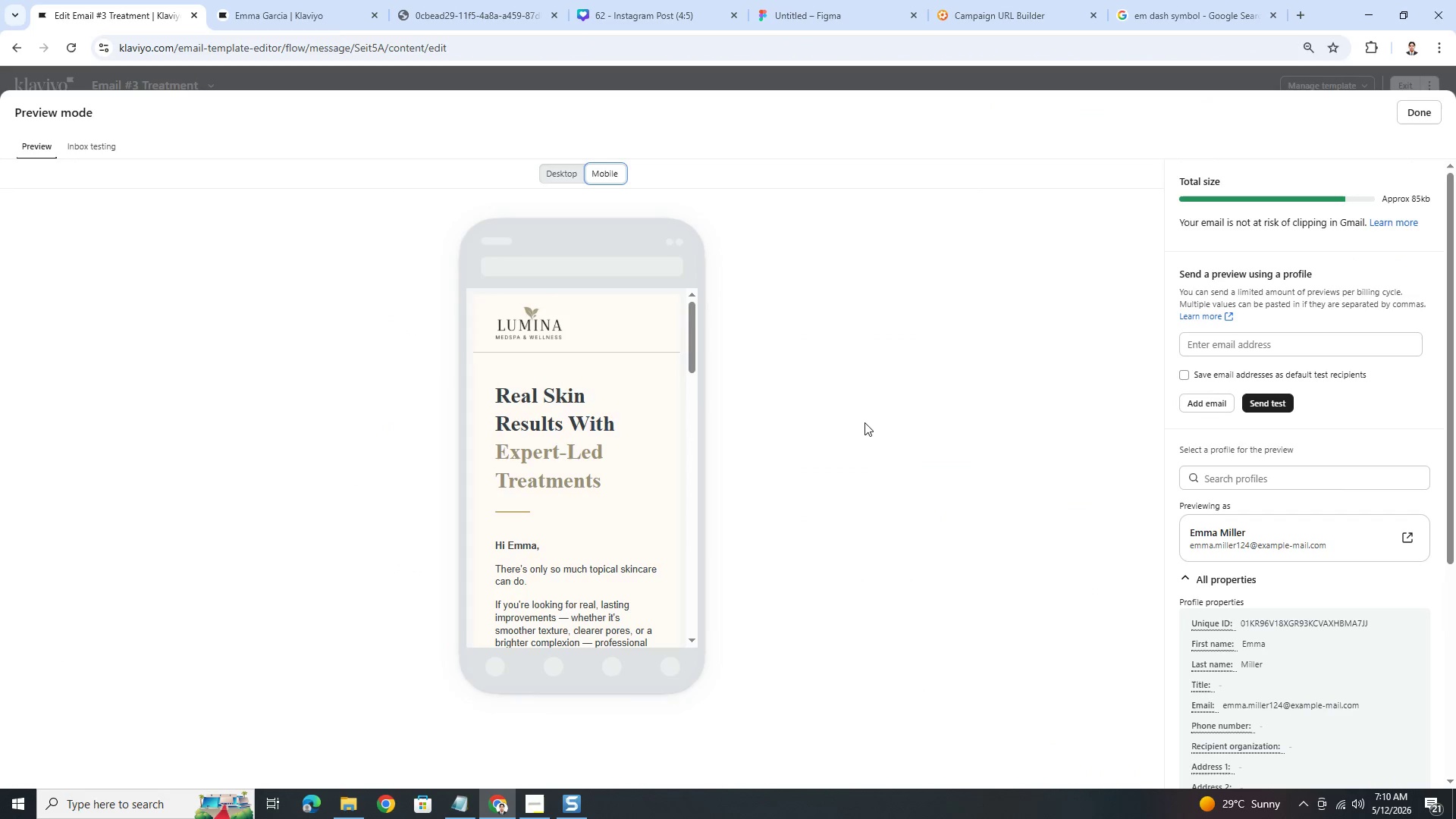 
key(PrintScreen)
 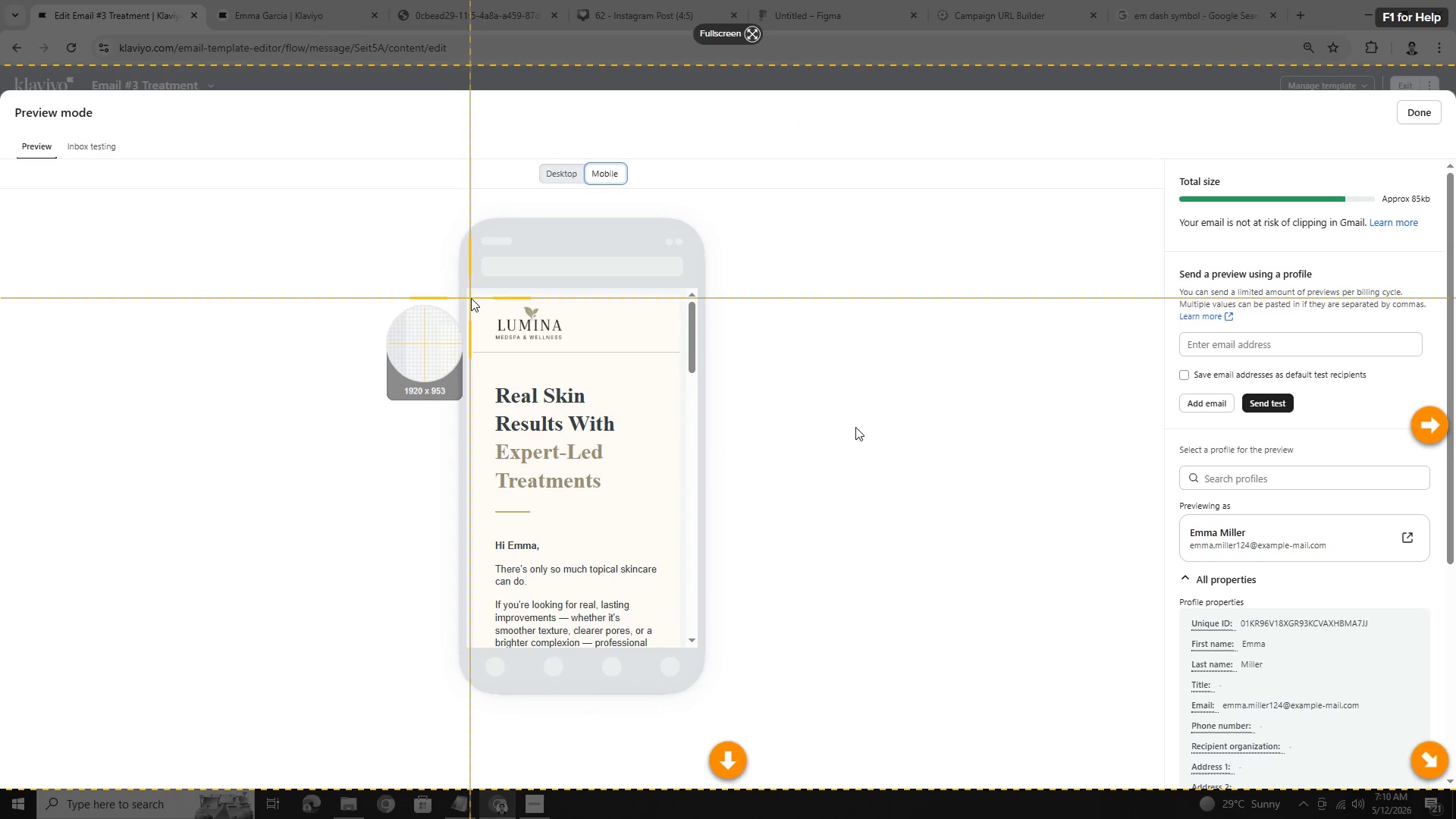 
left_click_drag(start_coordinate=[474, 293], to_coordinate=[680, 644])
 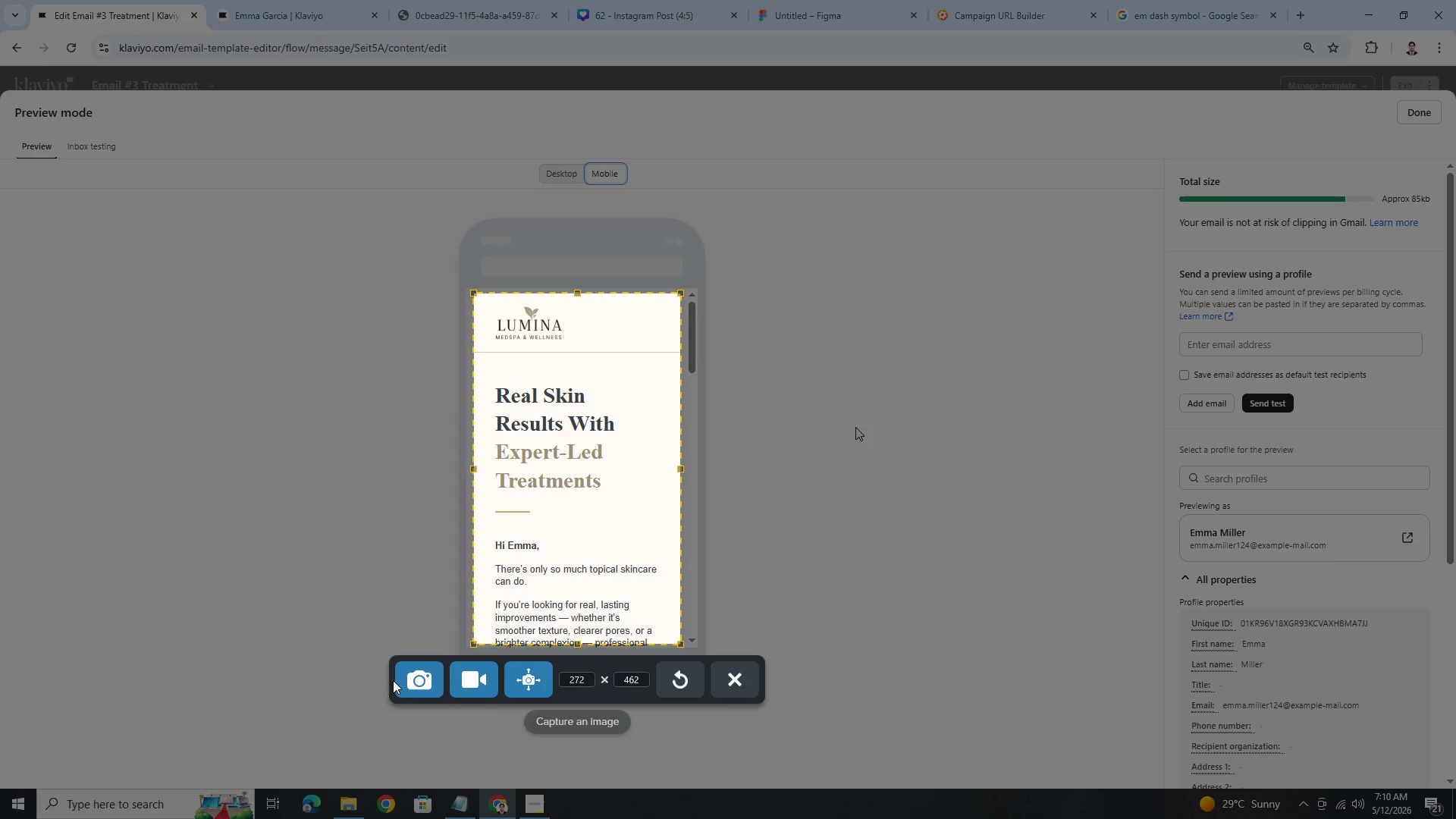 
left_click([522, 675])
 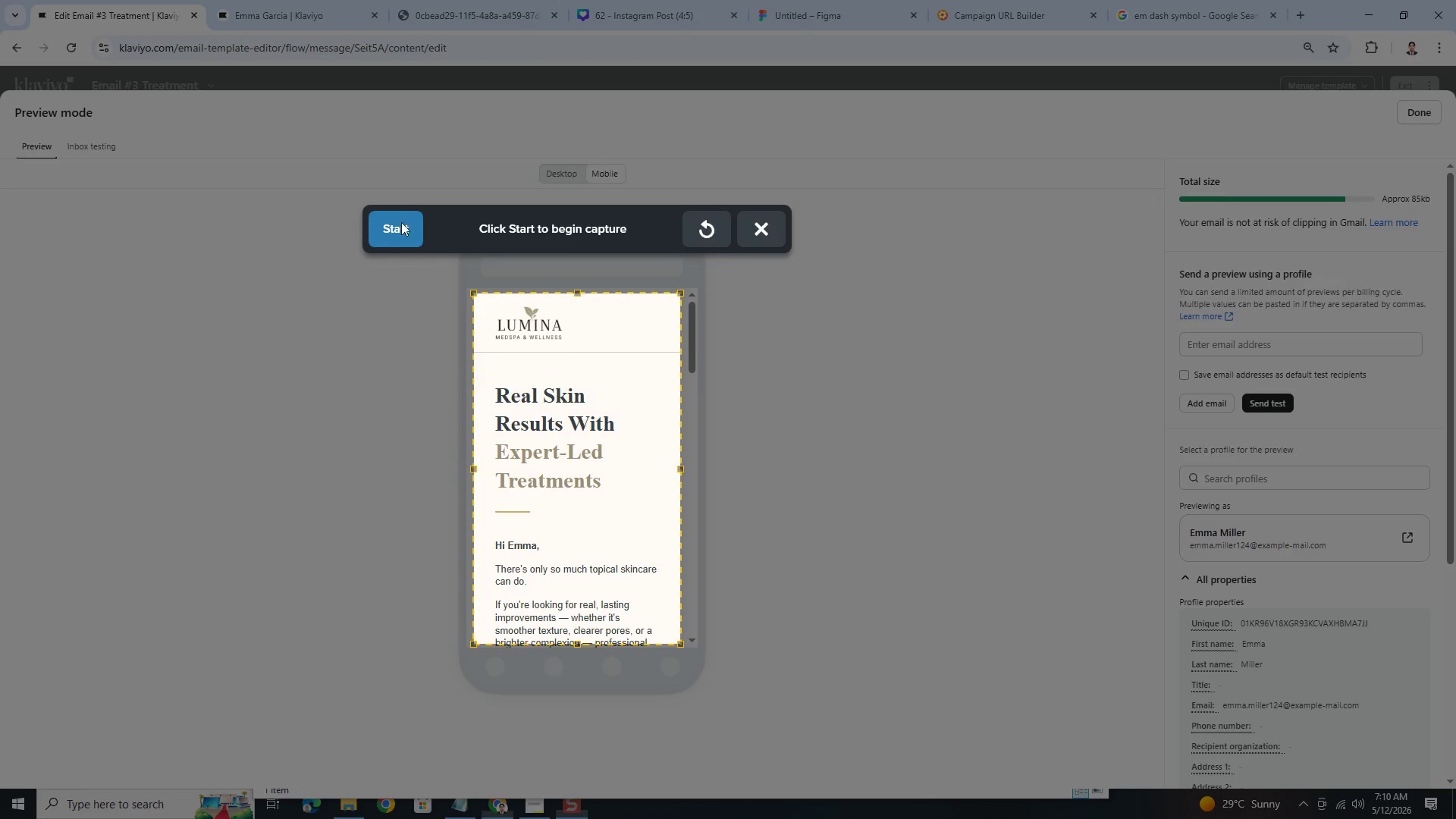 
left_click([397, 219])
 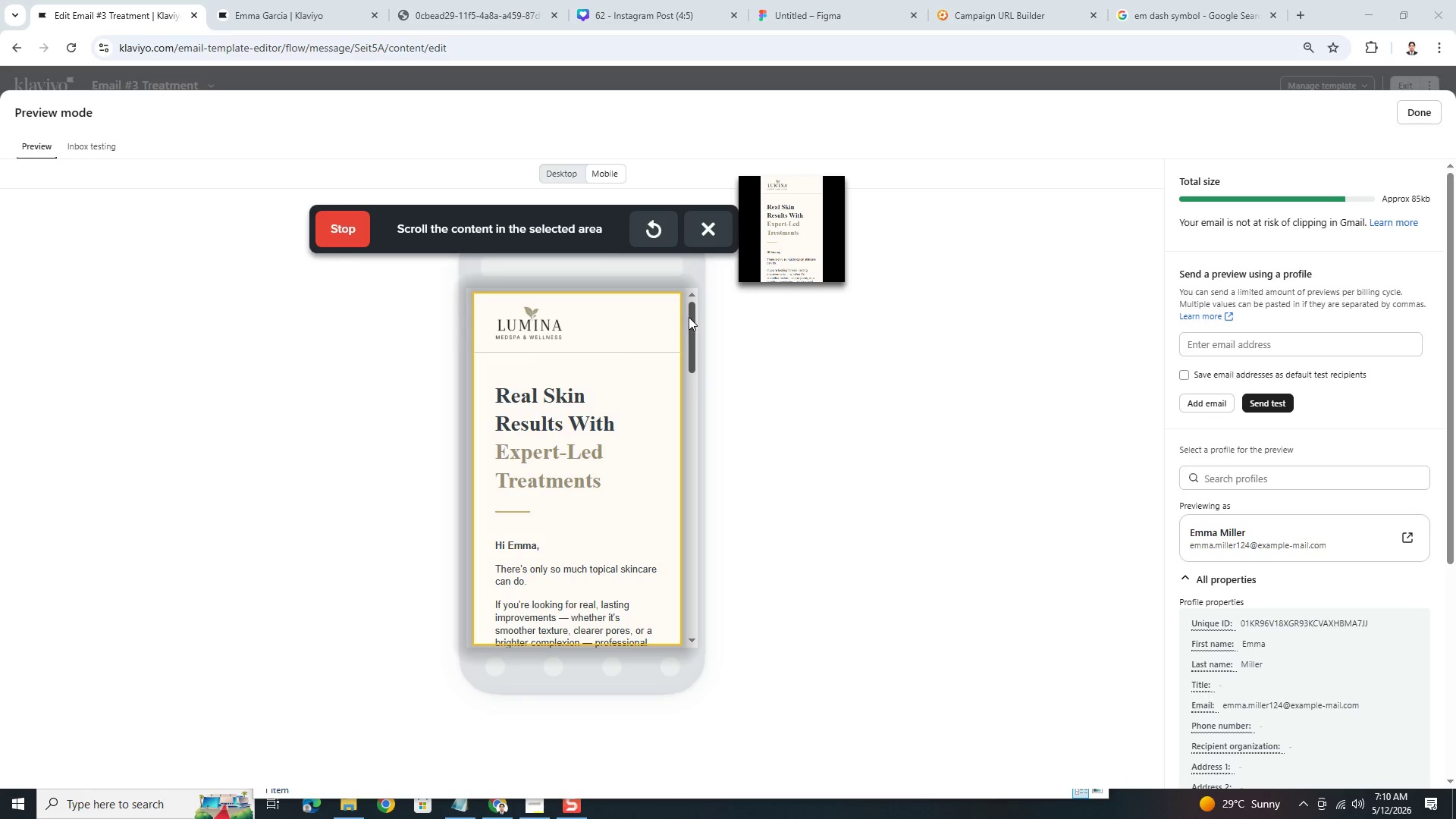 
left_click_drag(start_coordinate=[692, 315], to_coordinate=[666, 564])
 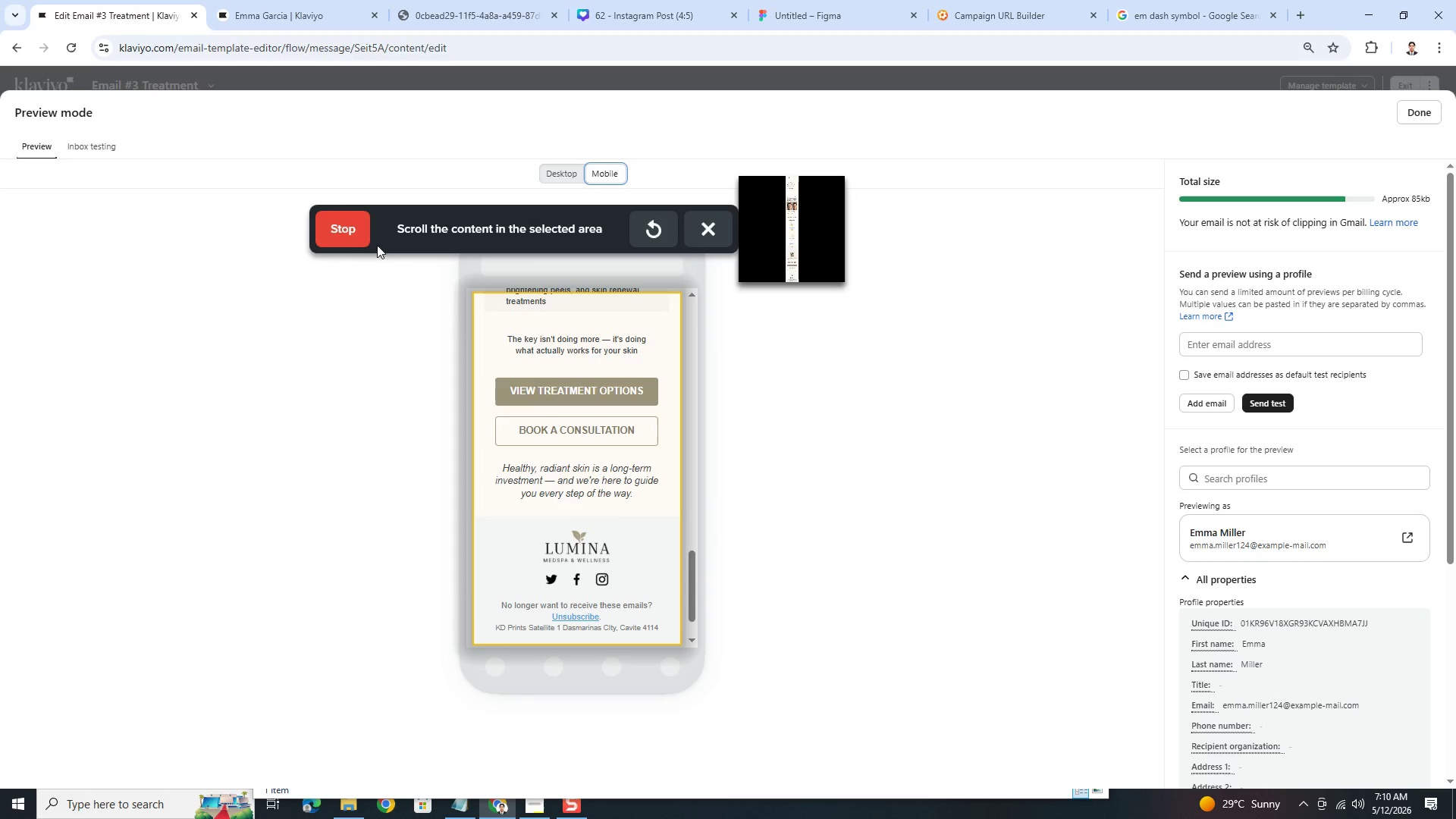 
left_click([348, 217])
 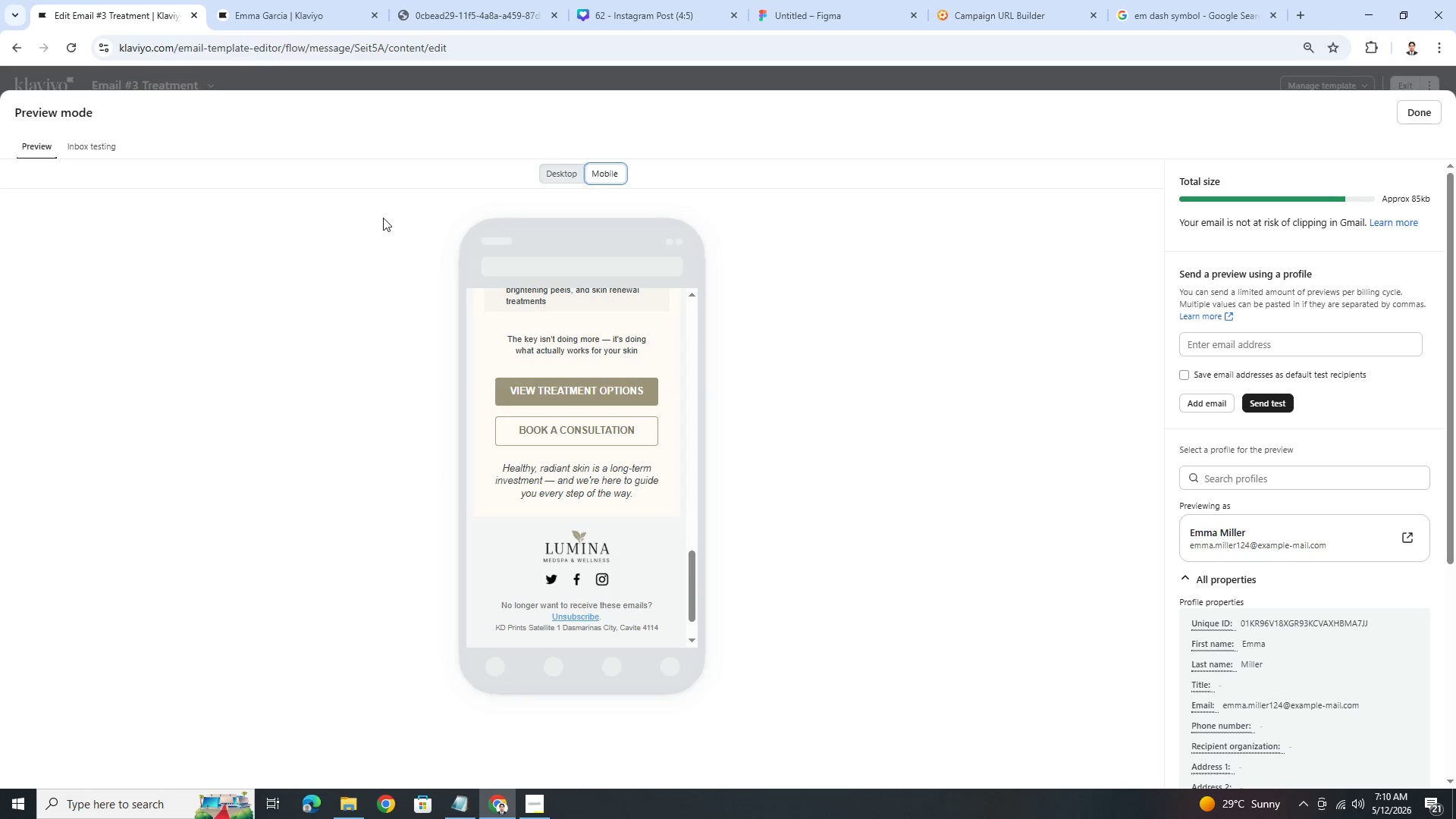 
key(Control+C)
 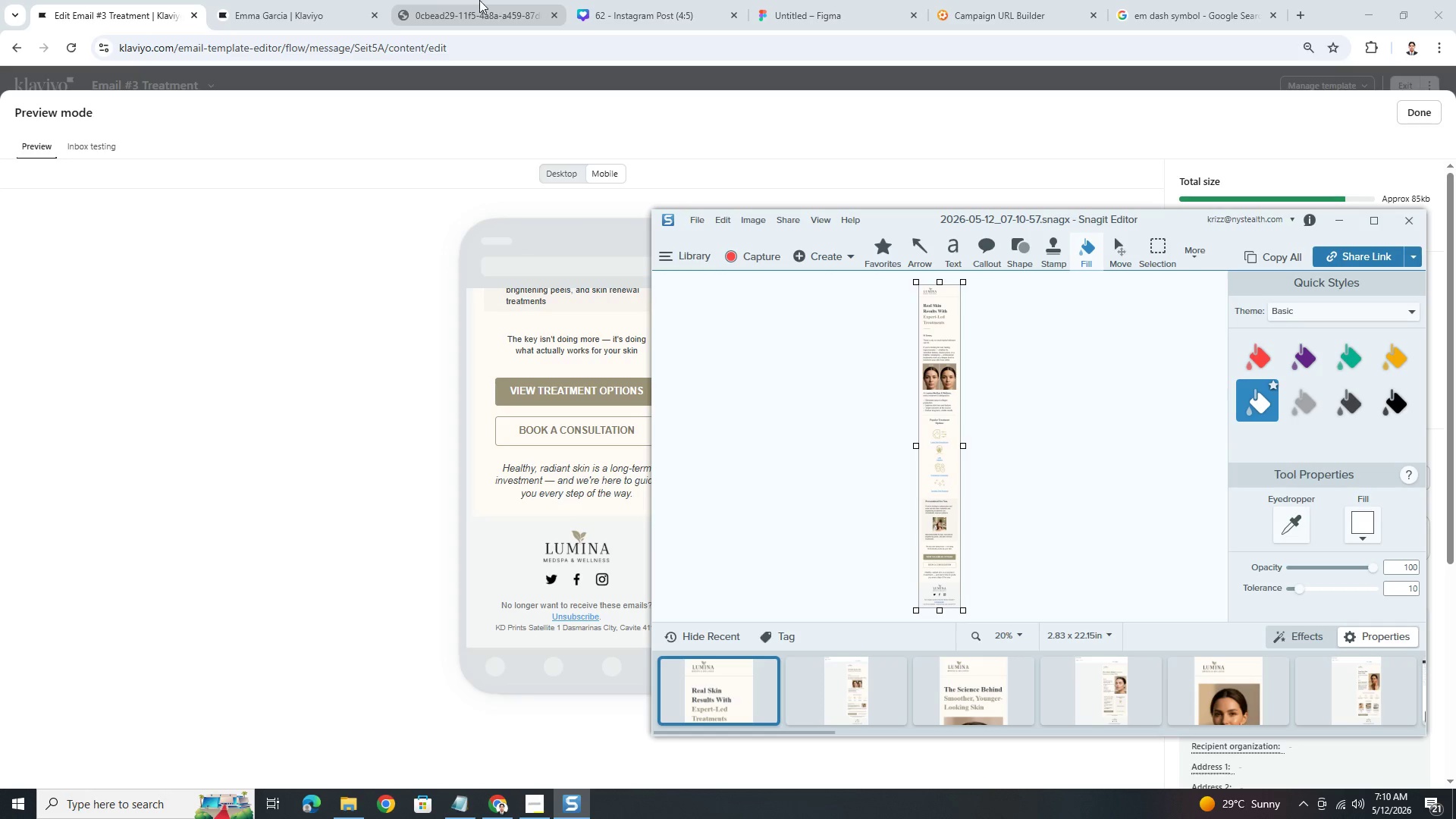 
left_click([315, 0])
 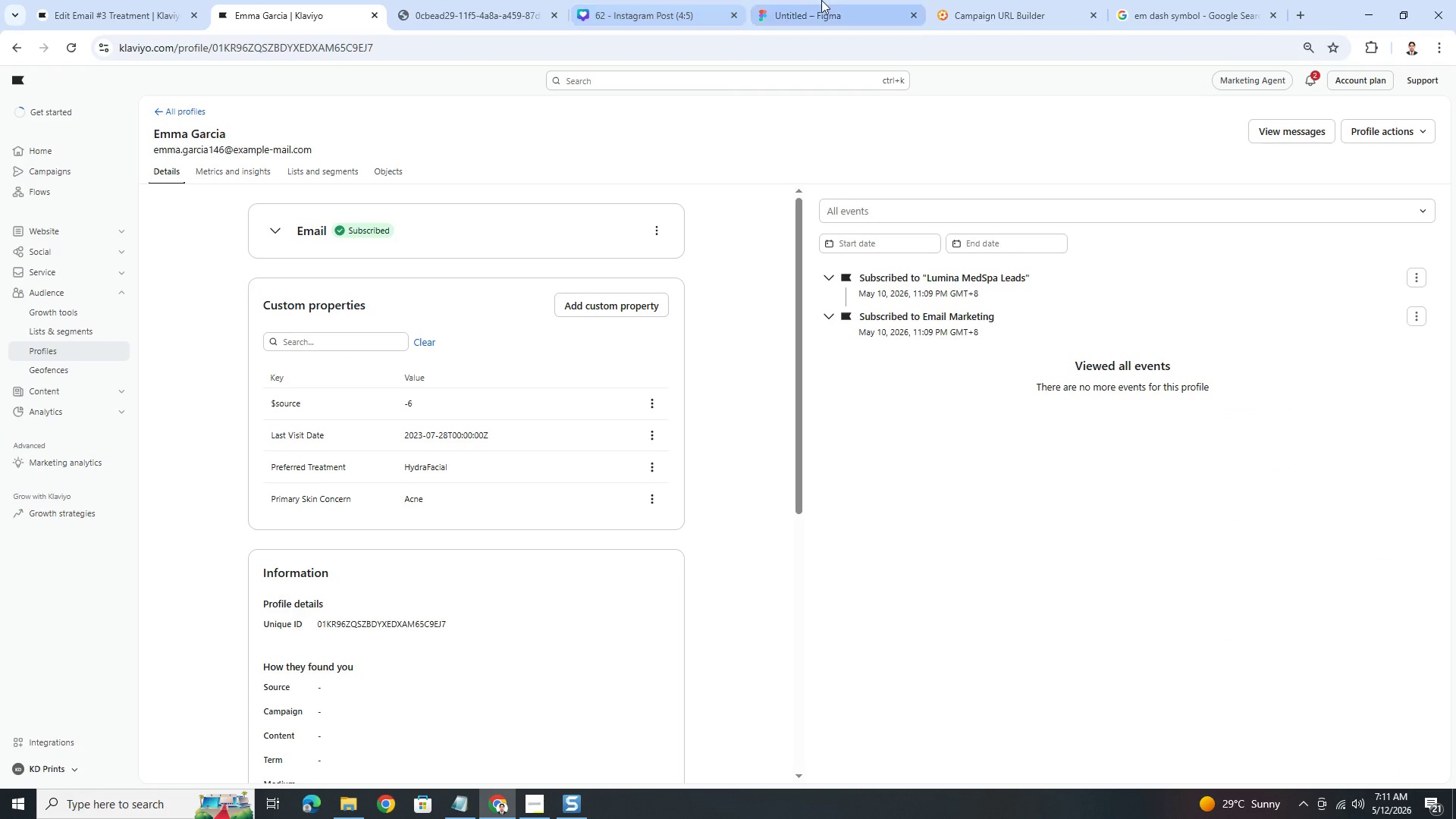 
left_click([821, 0])
 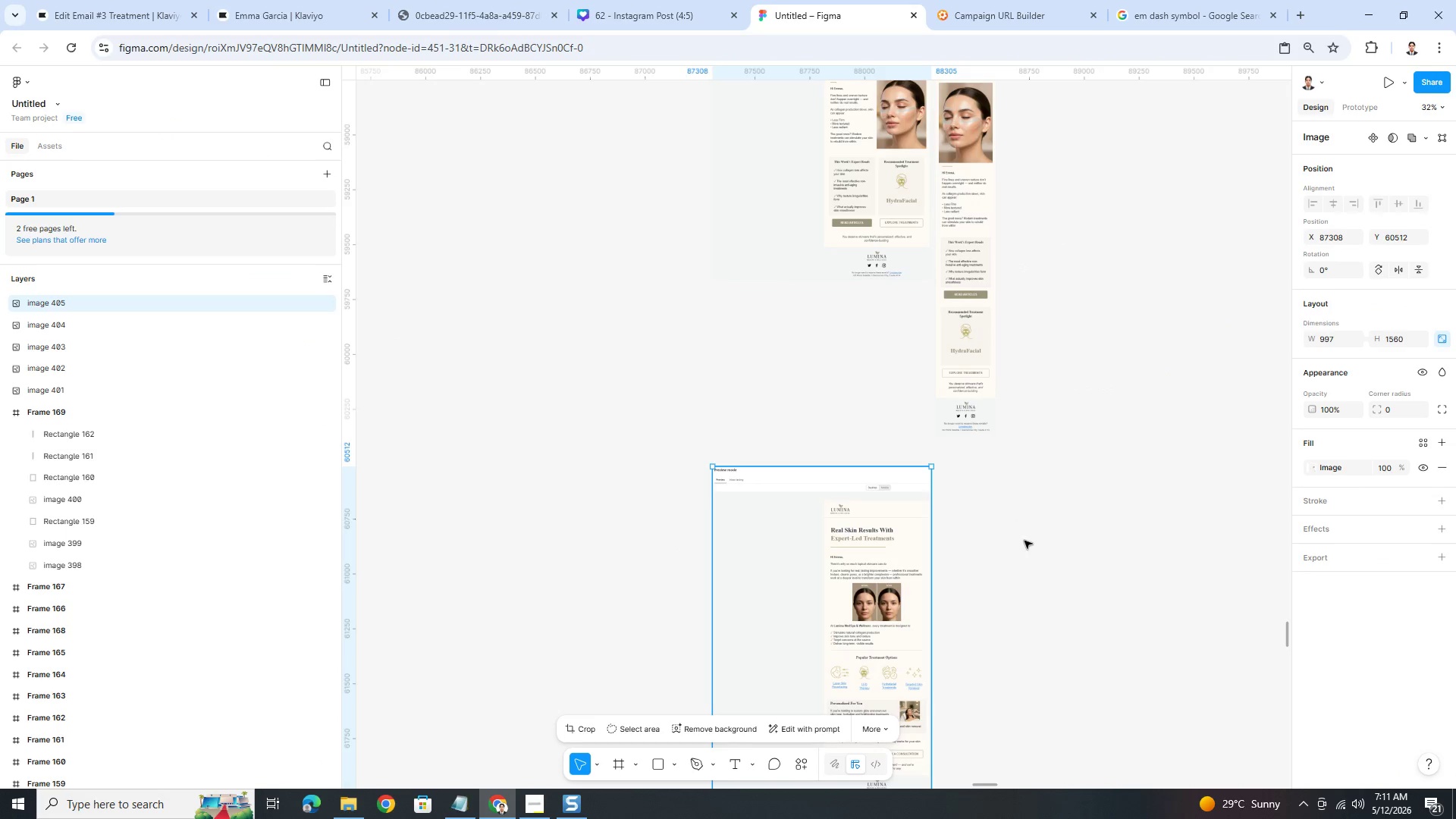 
left_click([1024, 540])
 